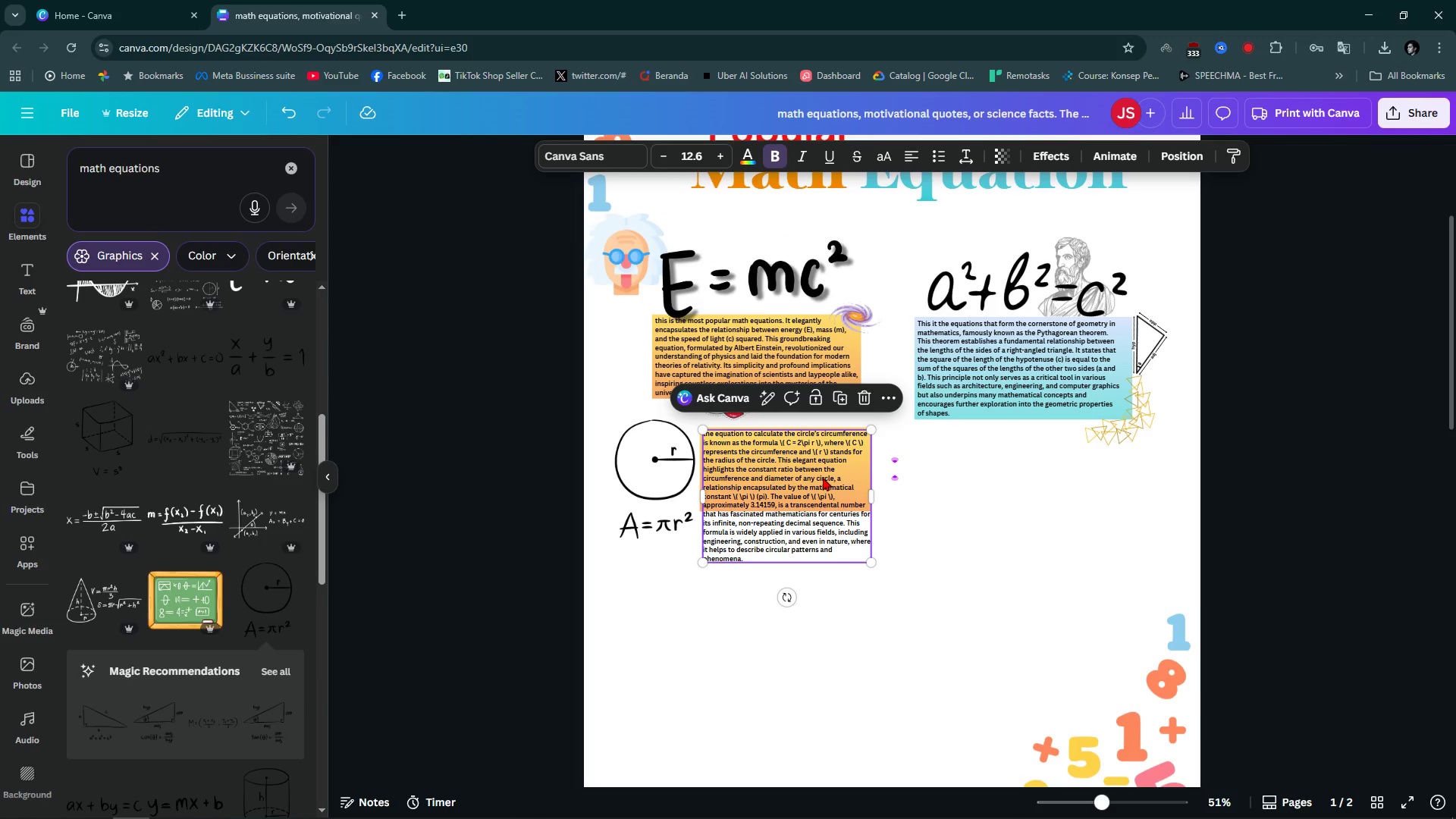 
key(Alt+AltLeft)
 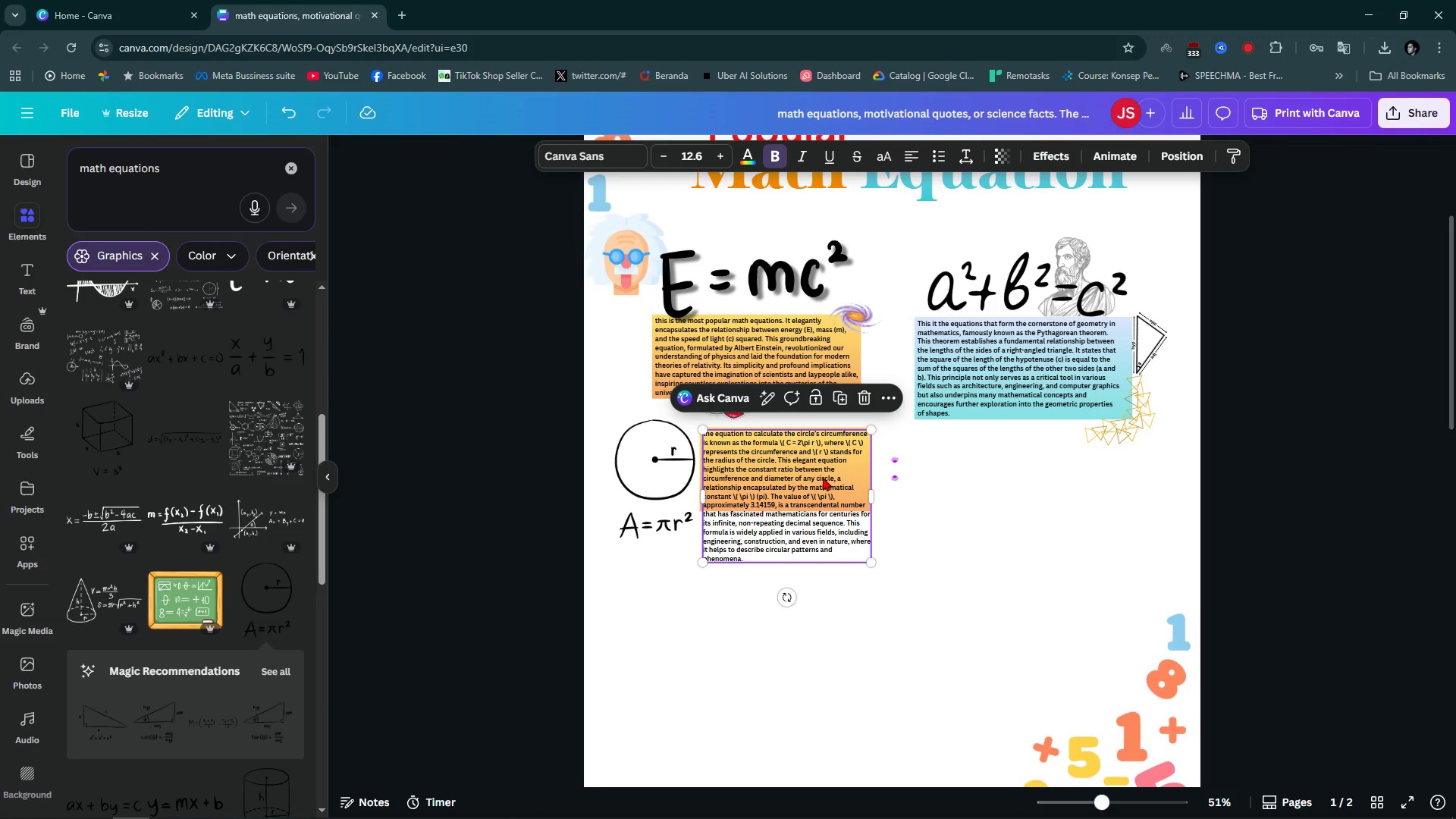 
key(Alt+1)
 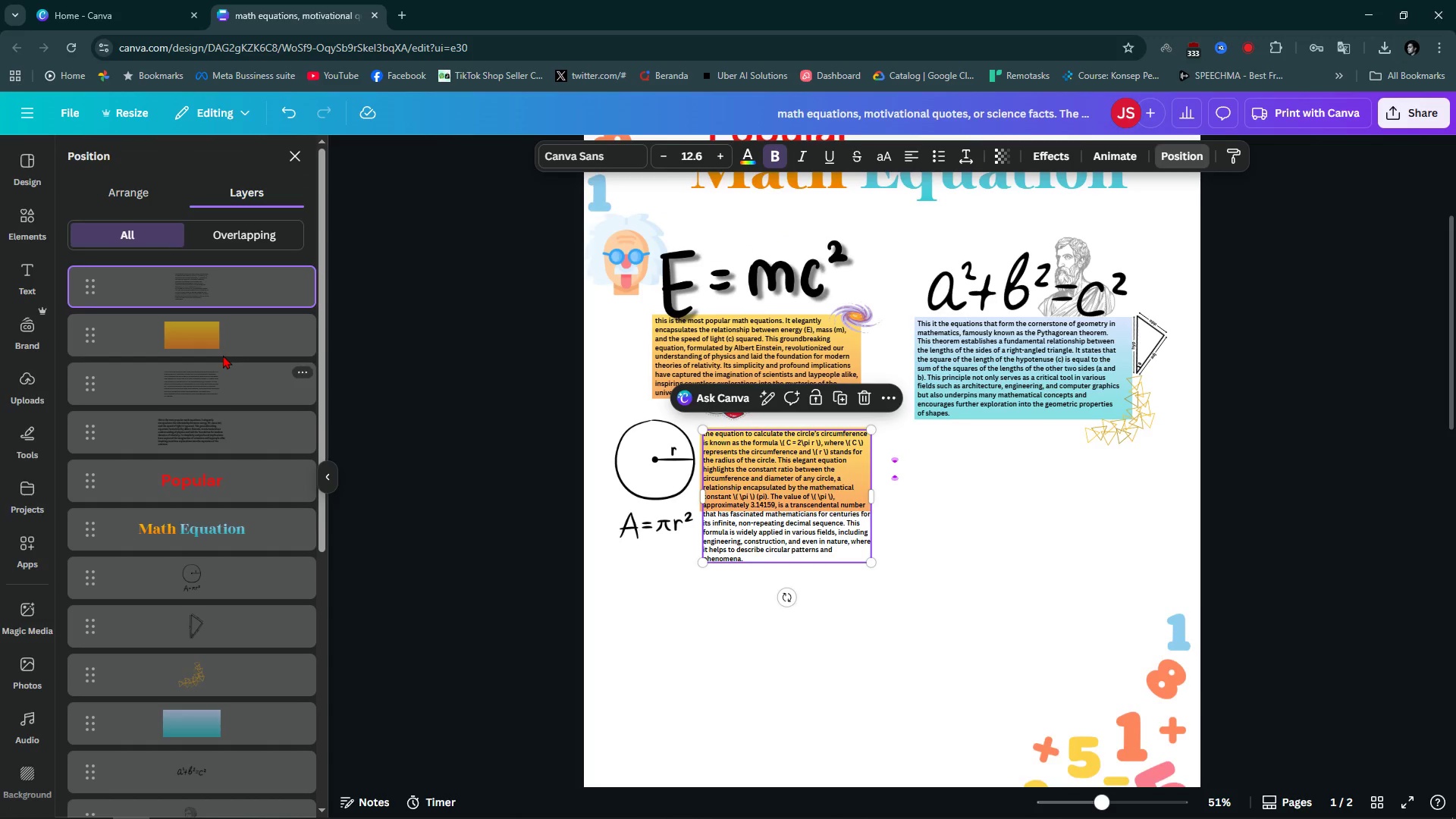 
left_click([230, 346])
 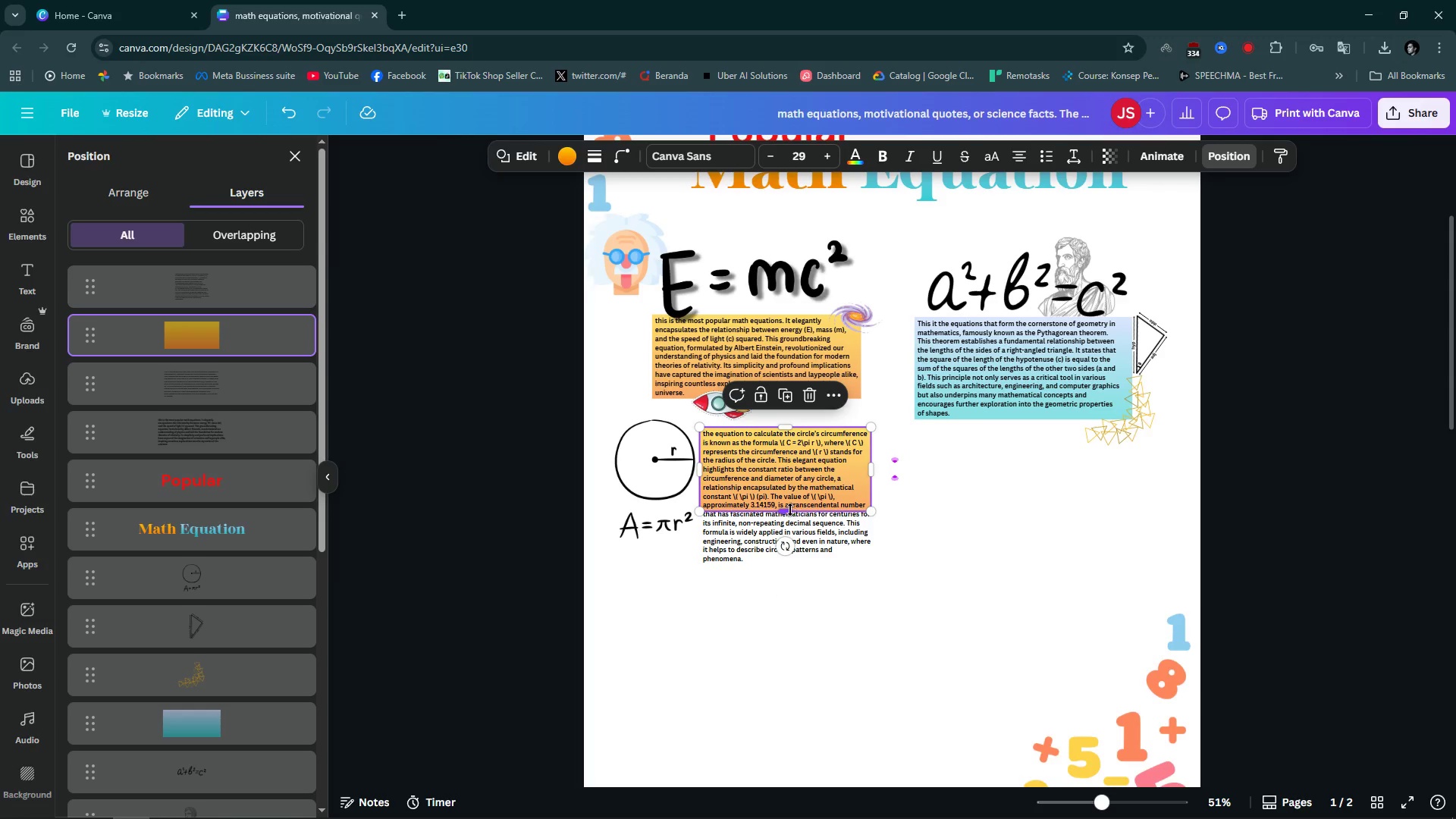 
left_click_drag(start_coordinate=[790, 510], to_coordinate=[783, 566])
 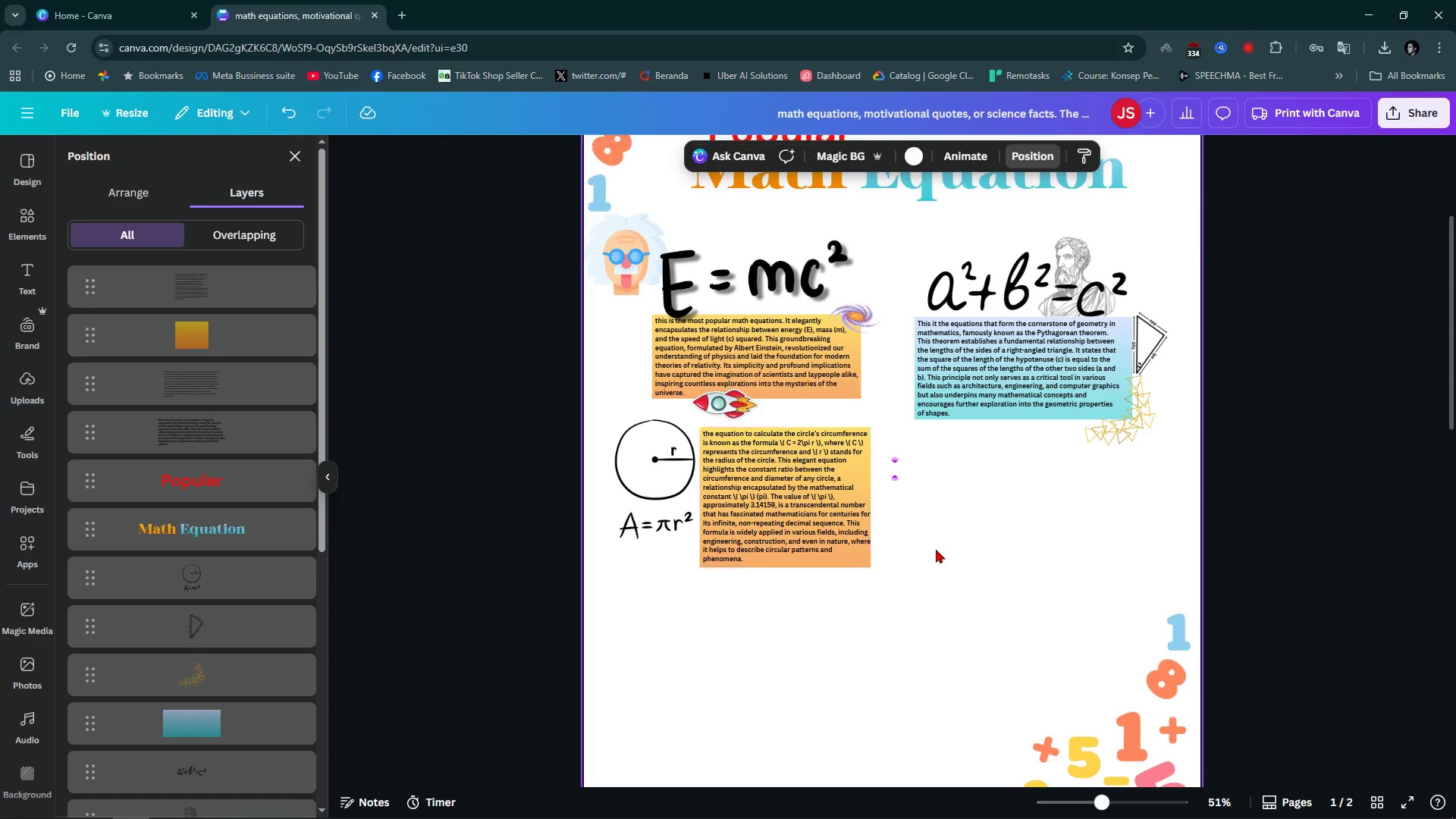 
left_click([936, 549])
 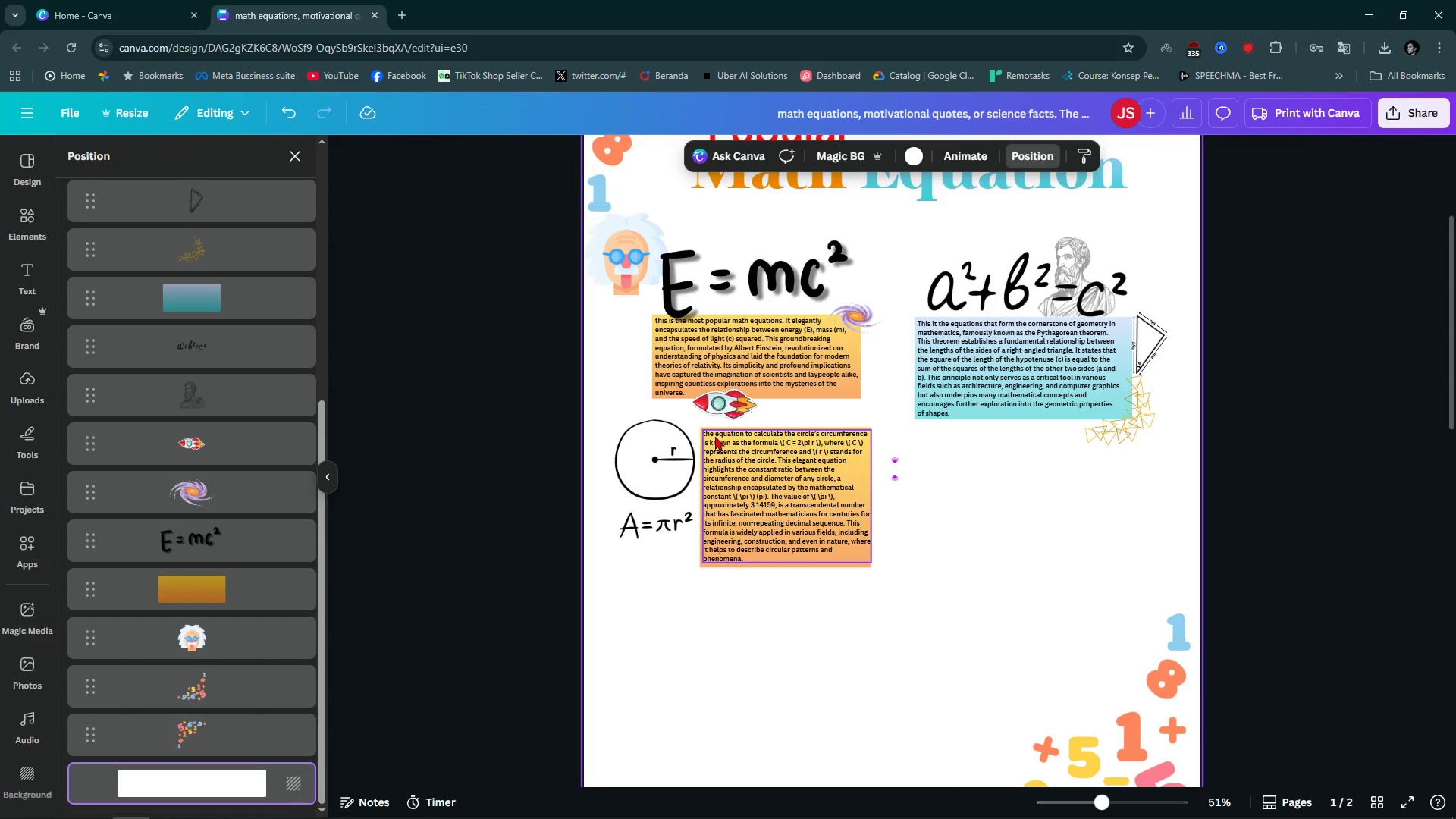 
double_click([721, 434])
 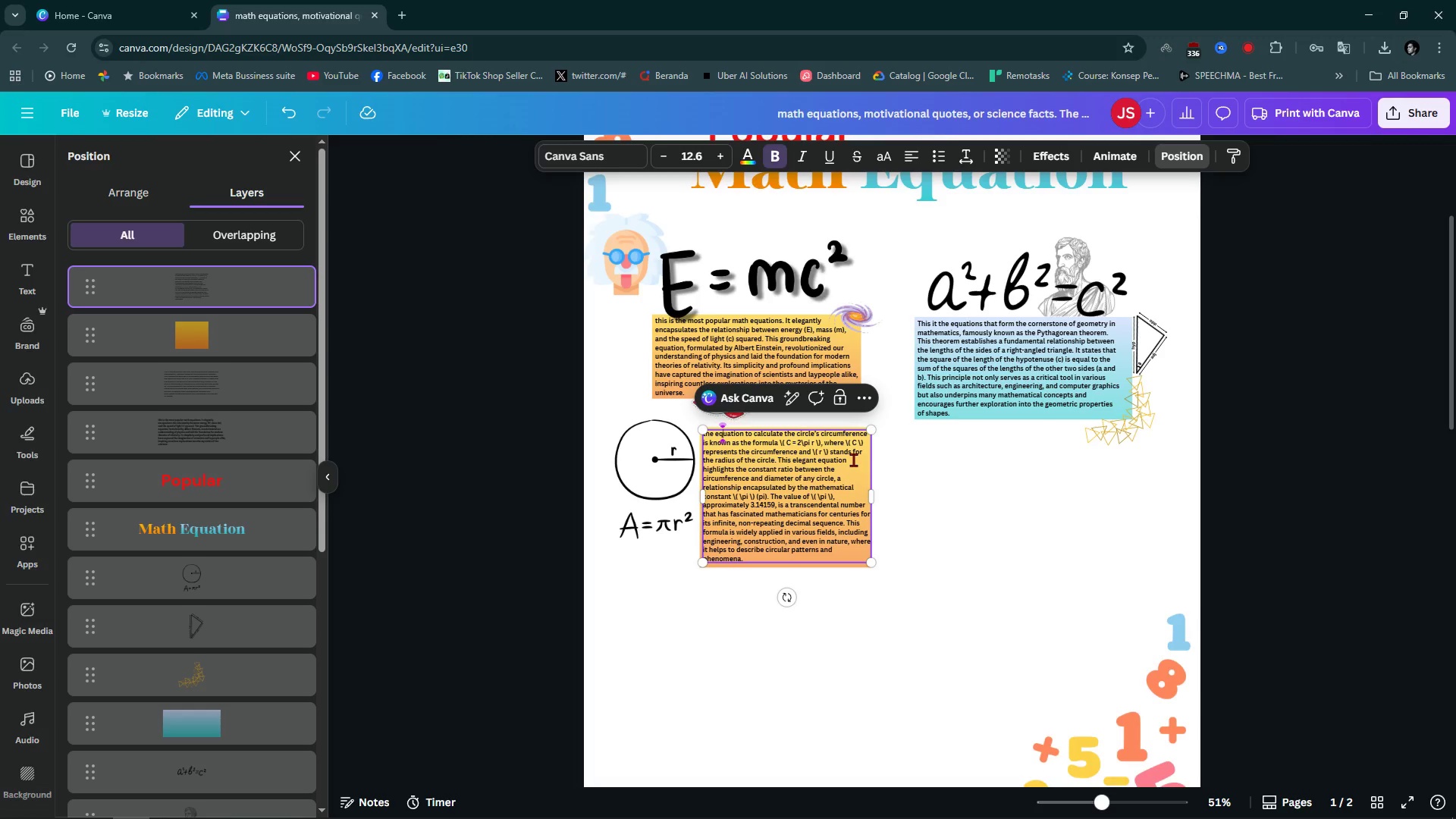 
hold_key(key=ArrowLeft, duration=1.0)
 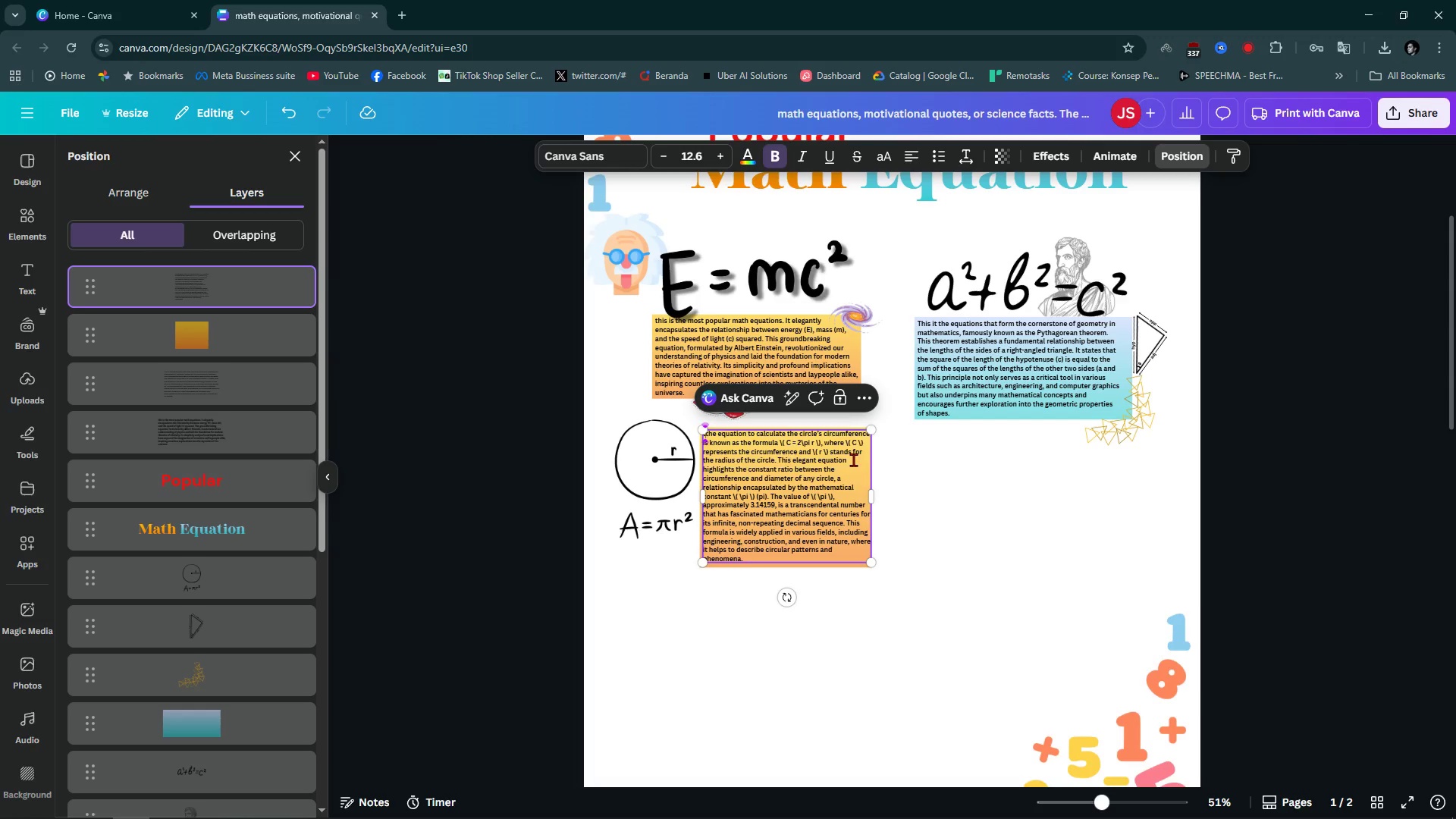 
type(thiss )
key(Backspace)
key(Backspace)
type( is )
 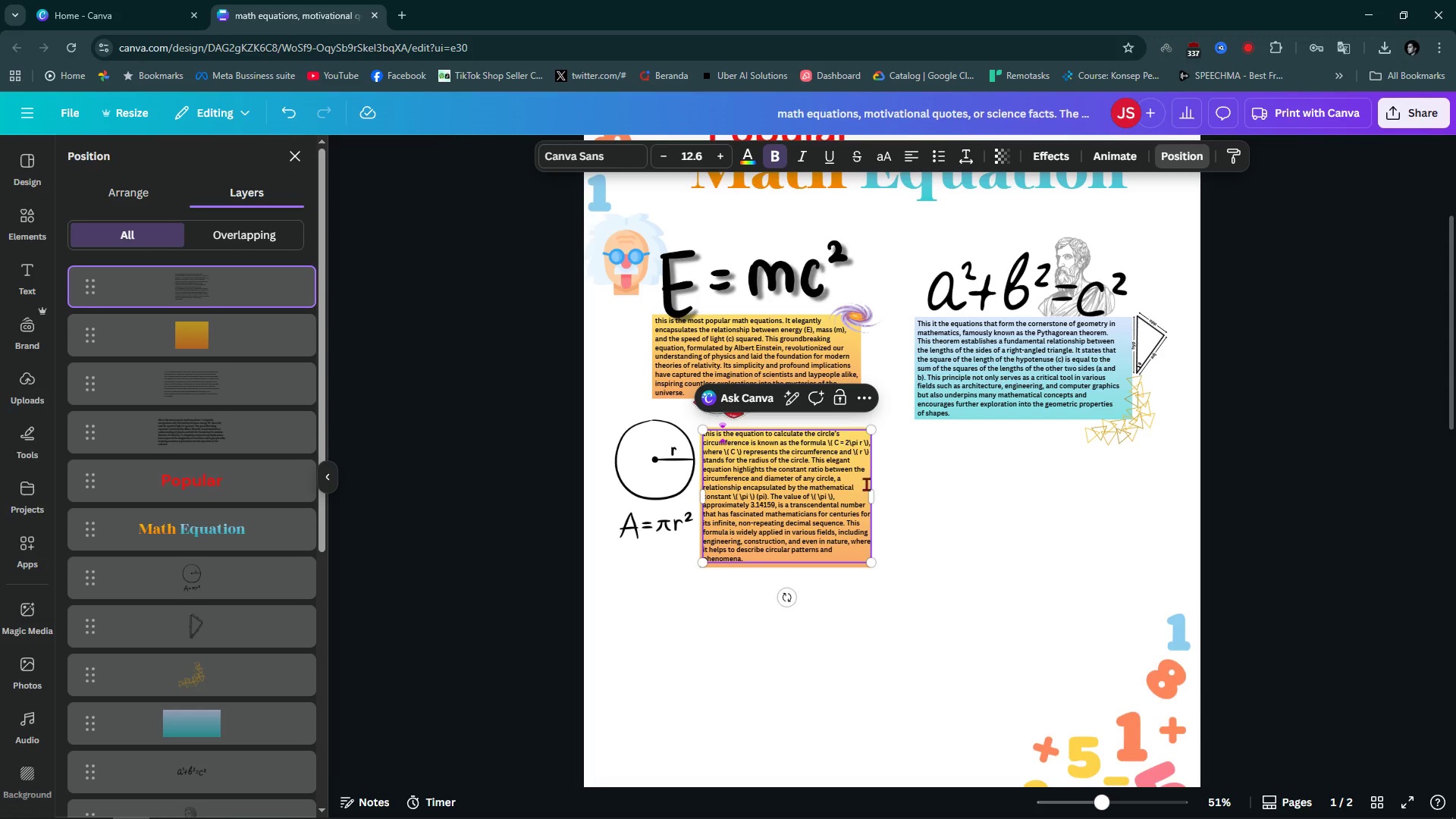 
left_click([913, 560])
 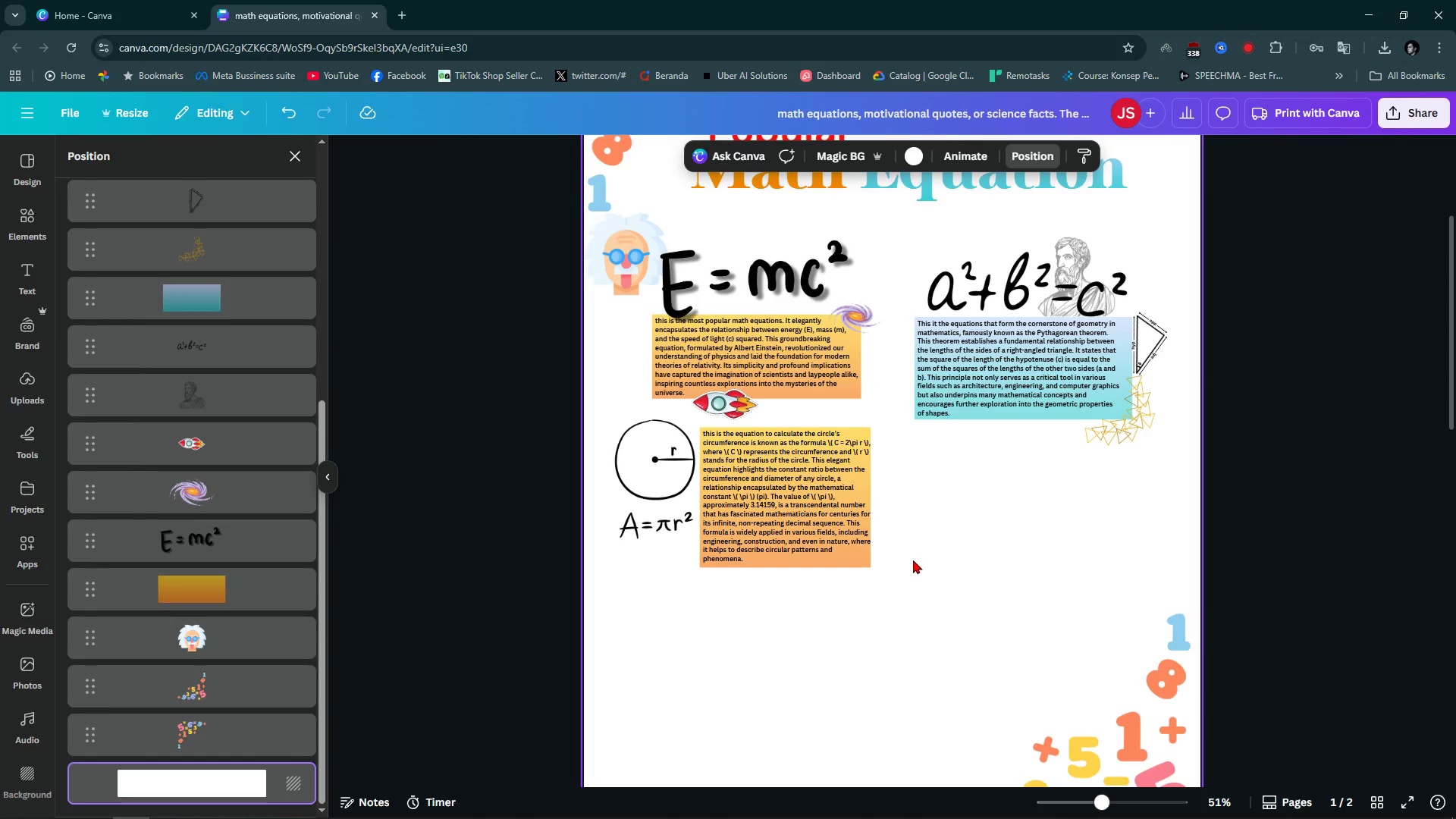 
wait(7.06)
 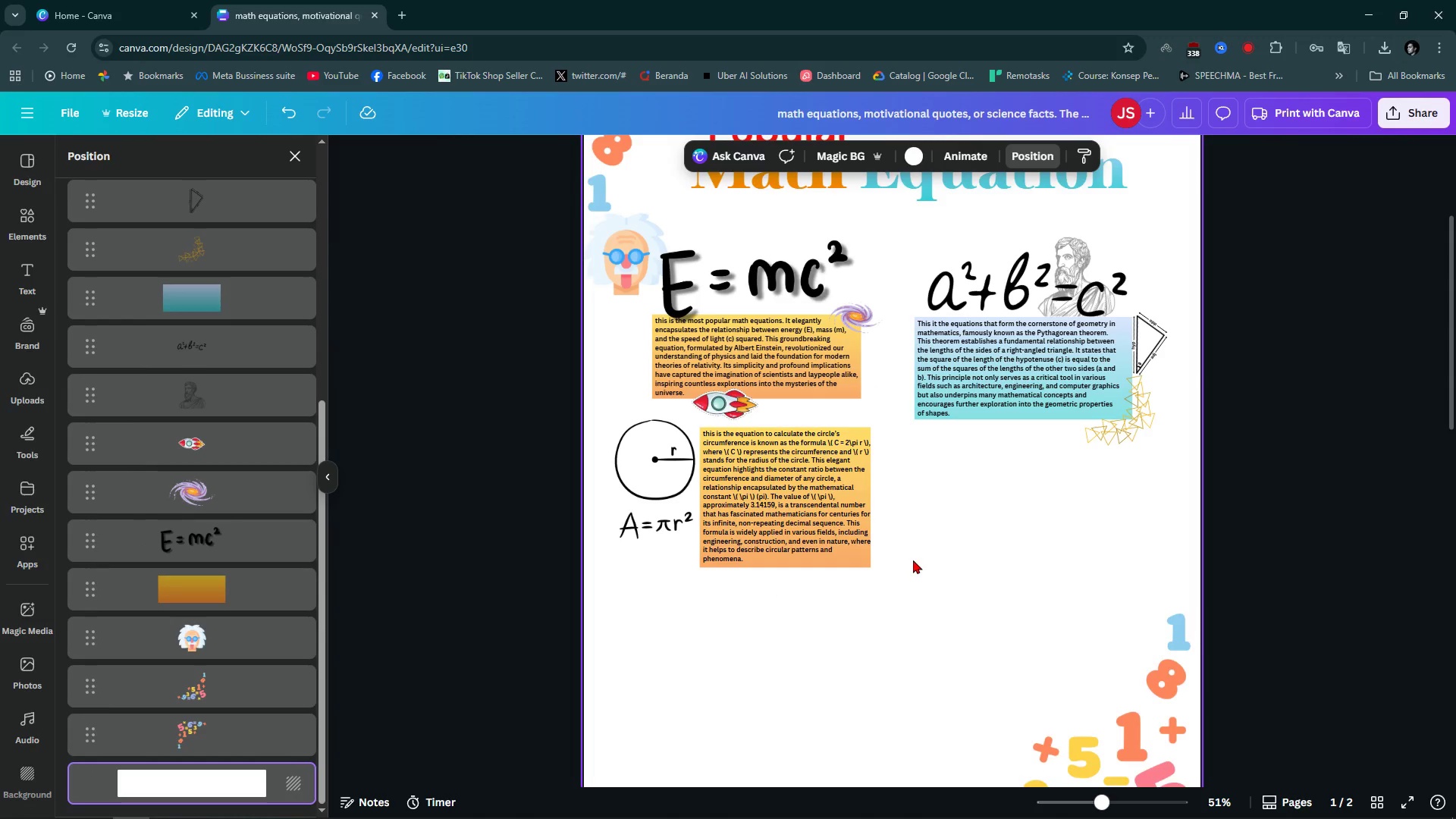 
double_click([23, 215])
 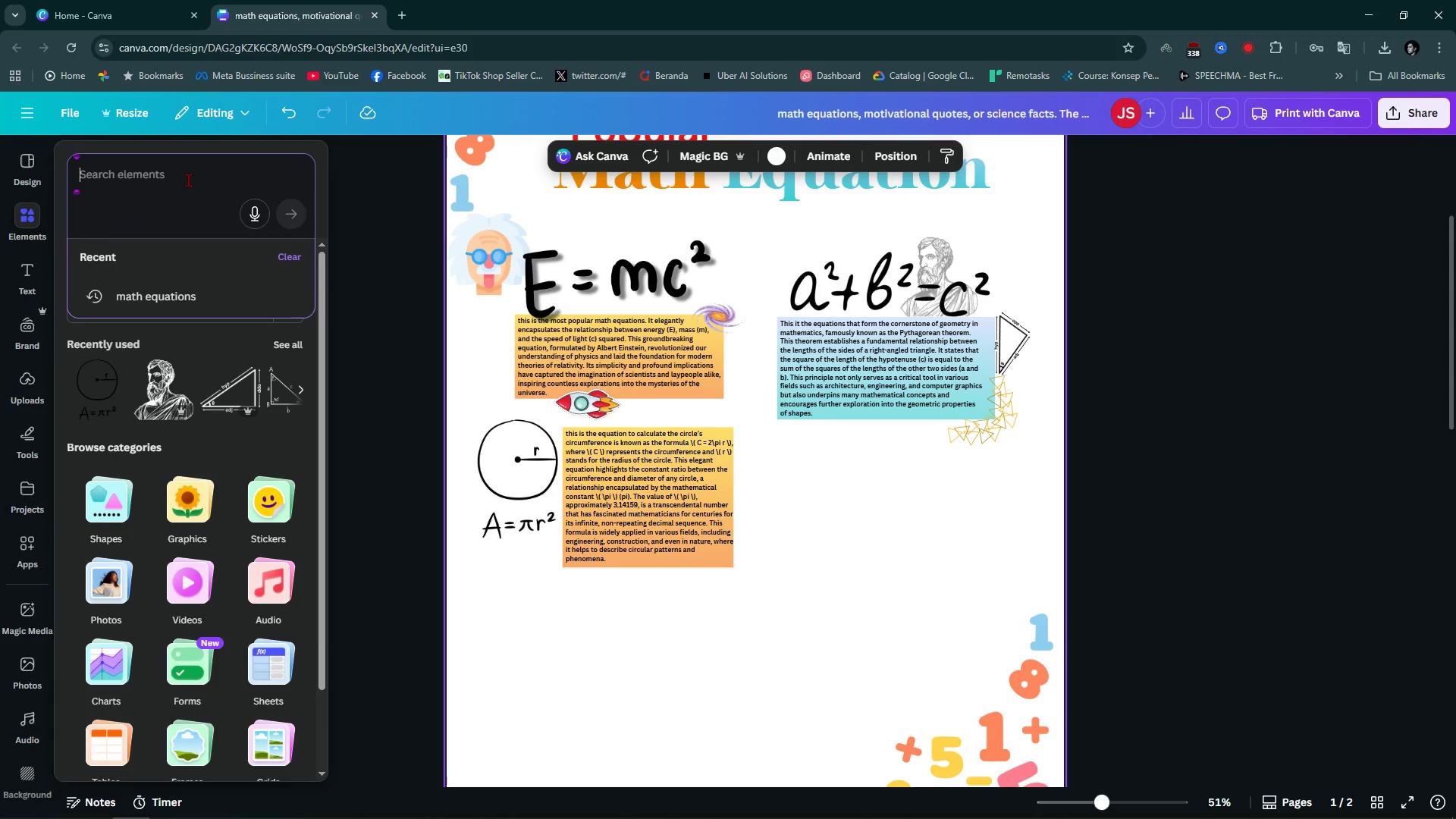 
double_click([188, 180])
 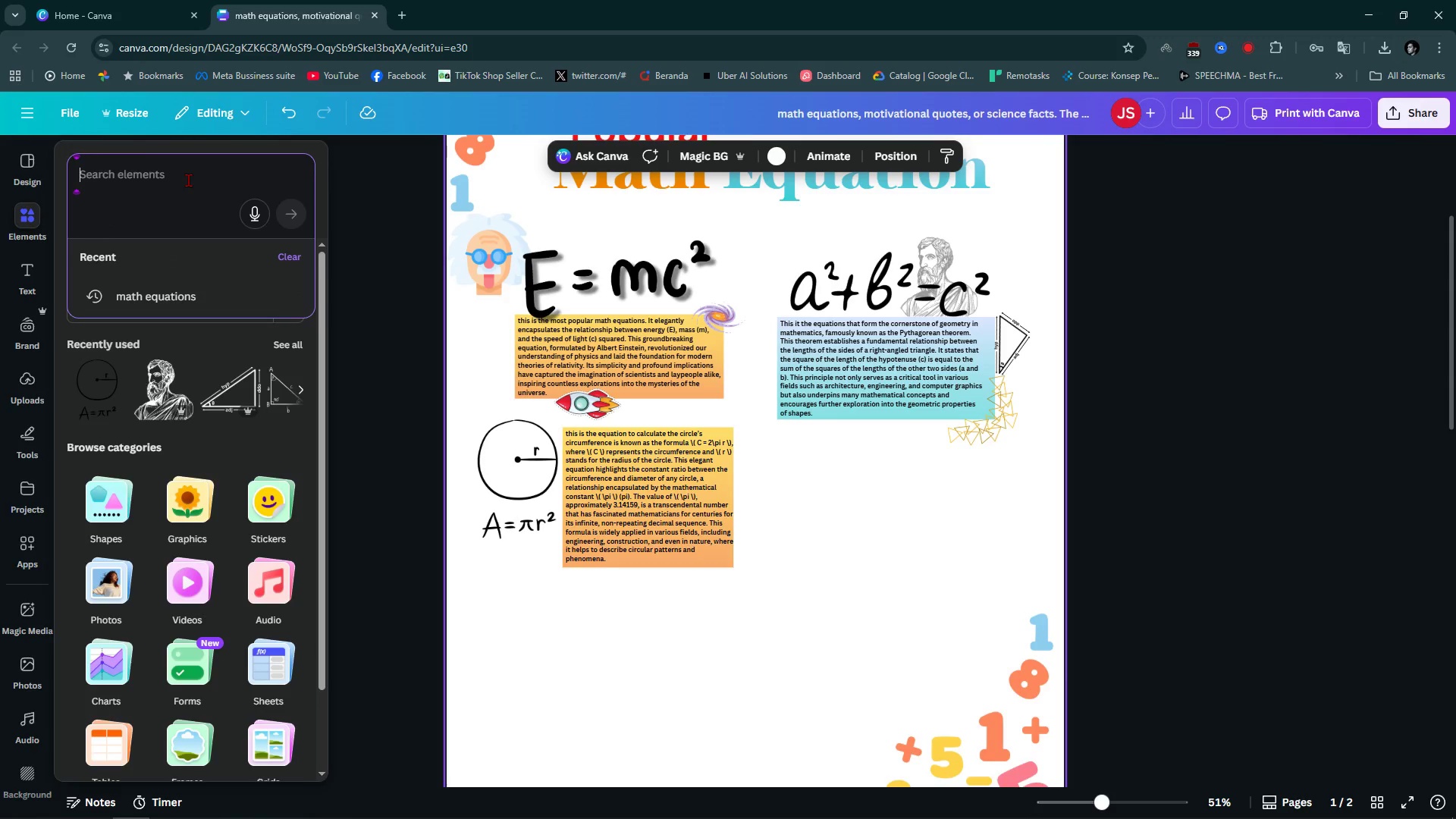 
type(ball)
 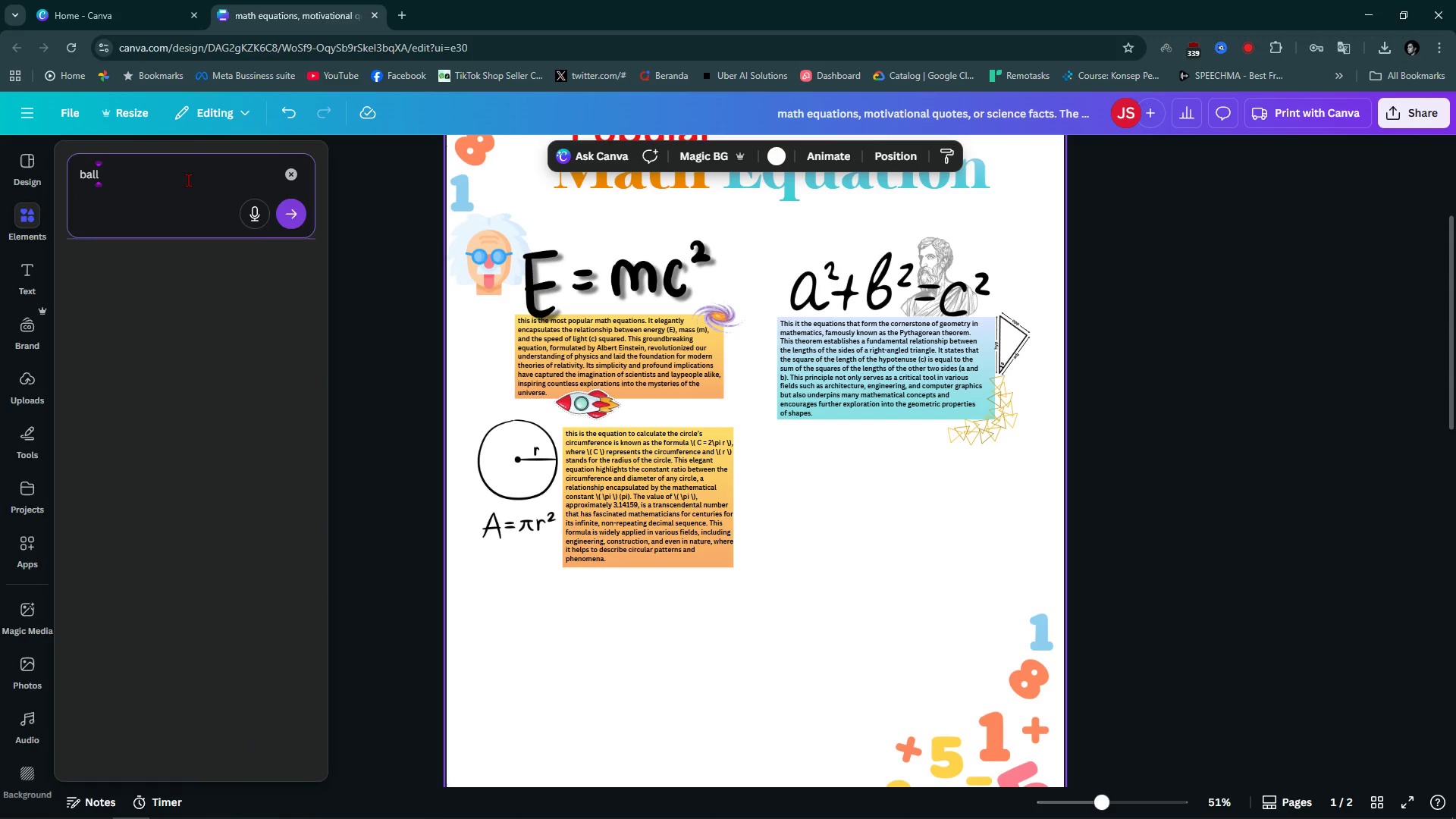 
key(Enter)
 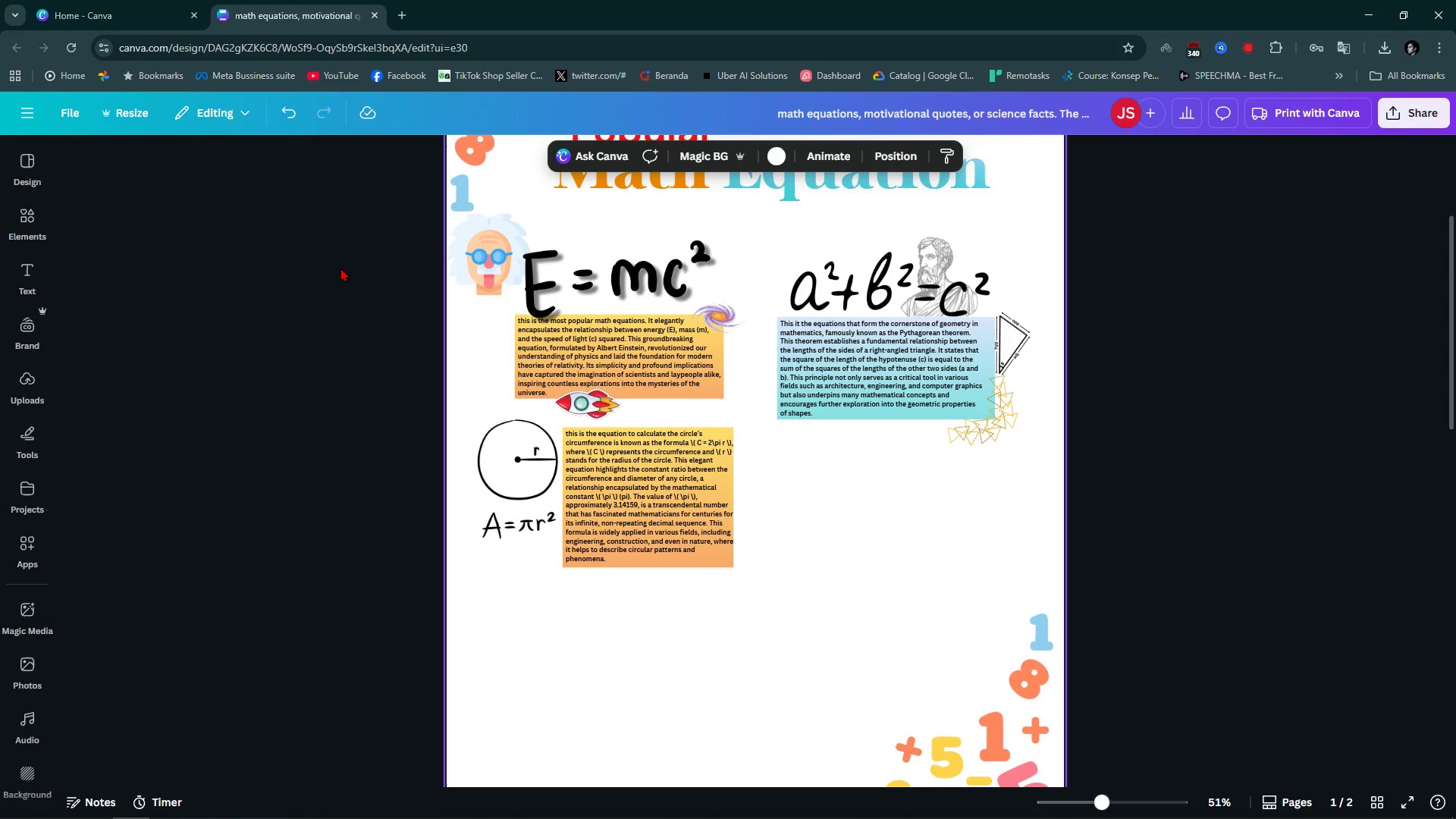 
left_click_drag(start_coordinate=[4, 218], to_coordinate=[10, 218])
 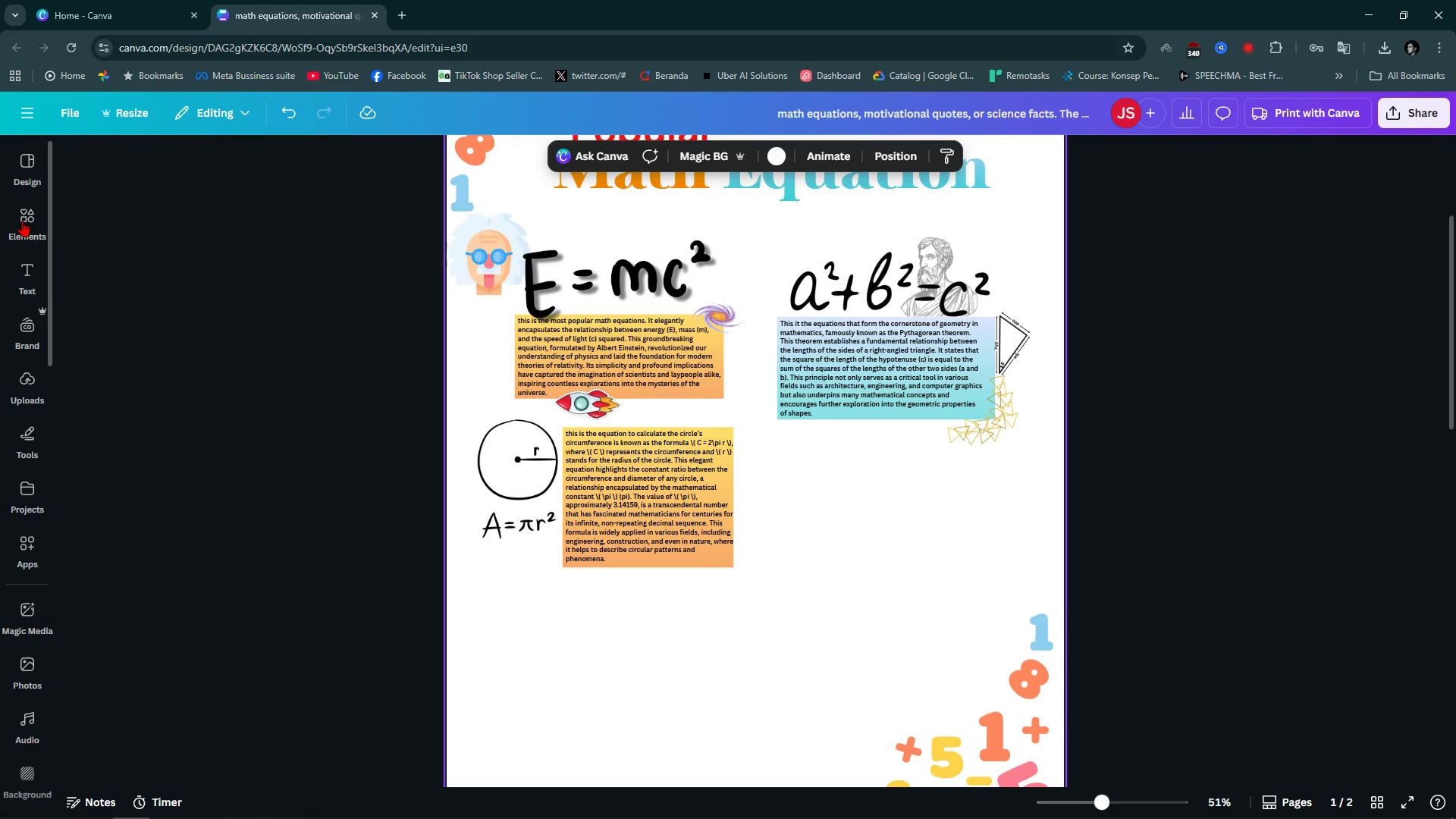 
double_click([23, 223])
 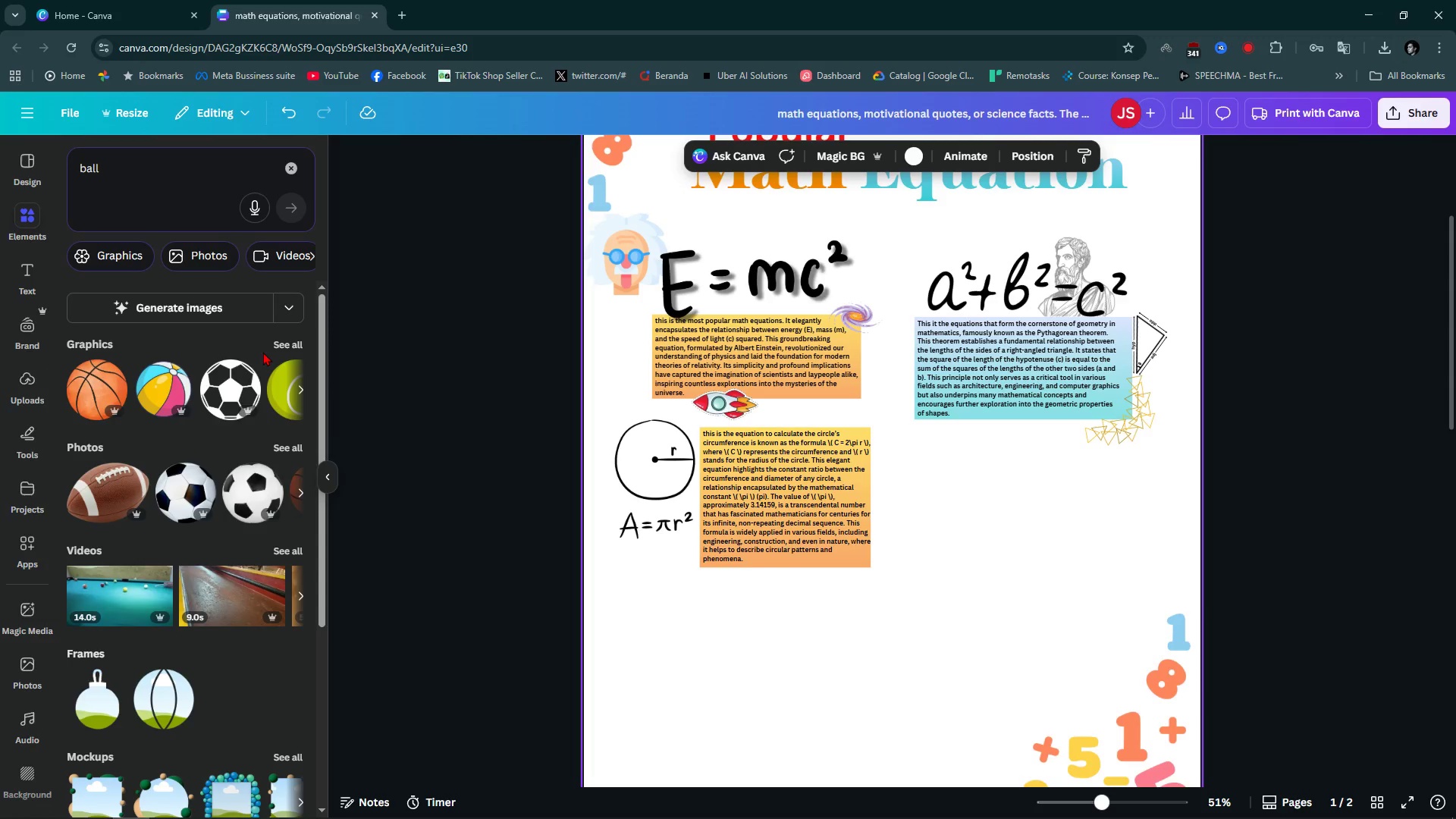 
double_click([281, 344])
 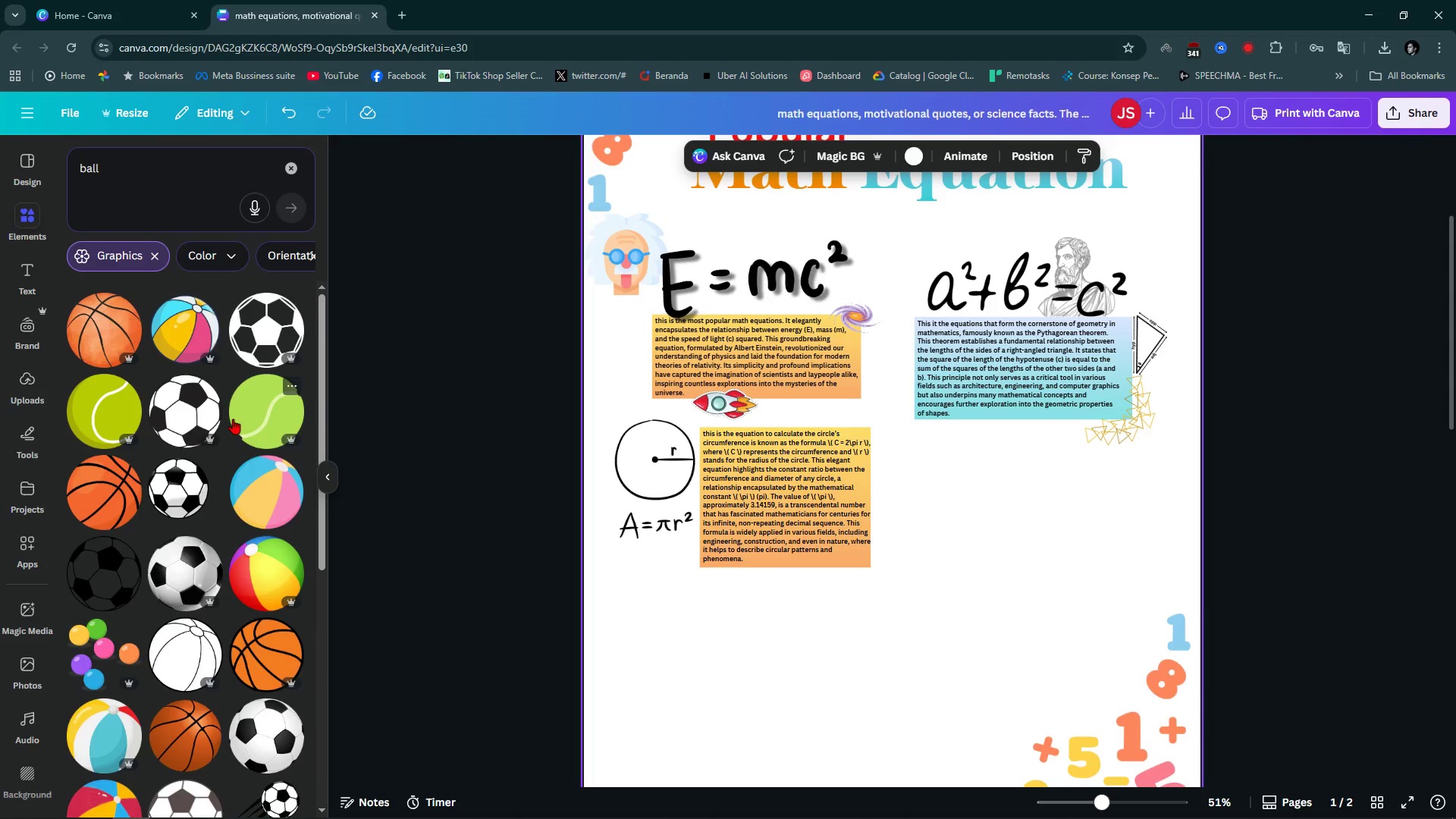 
scroll: coordinate [199, 574], scroll_direction: down, amount: 7.0
 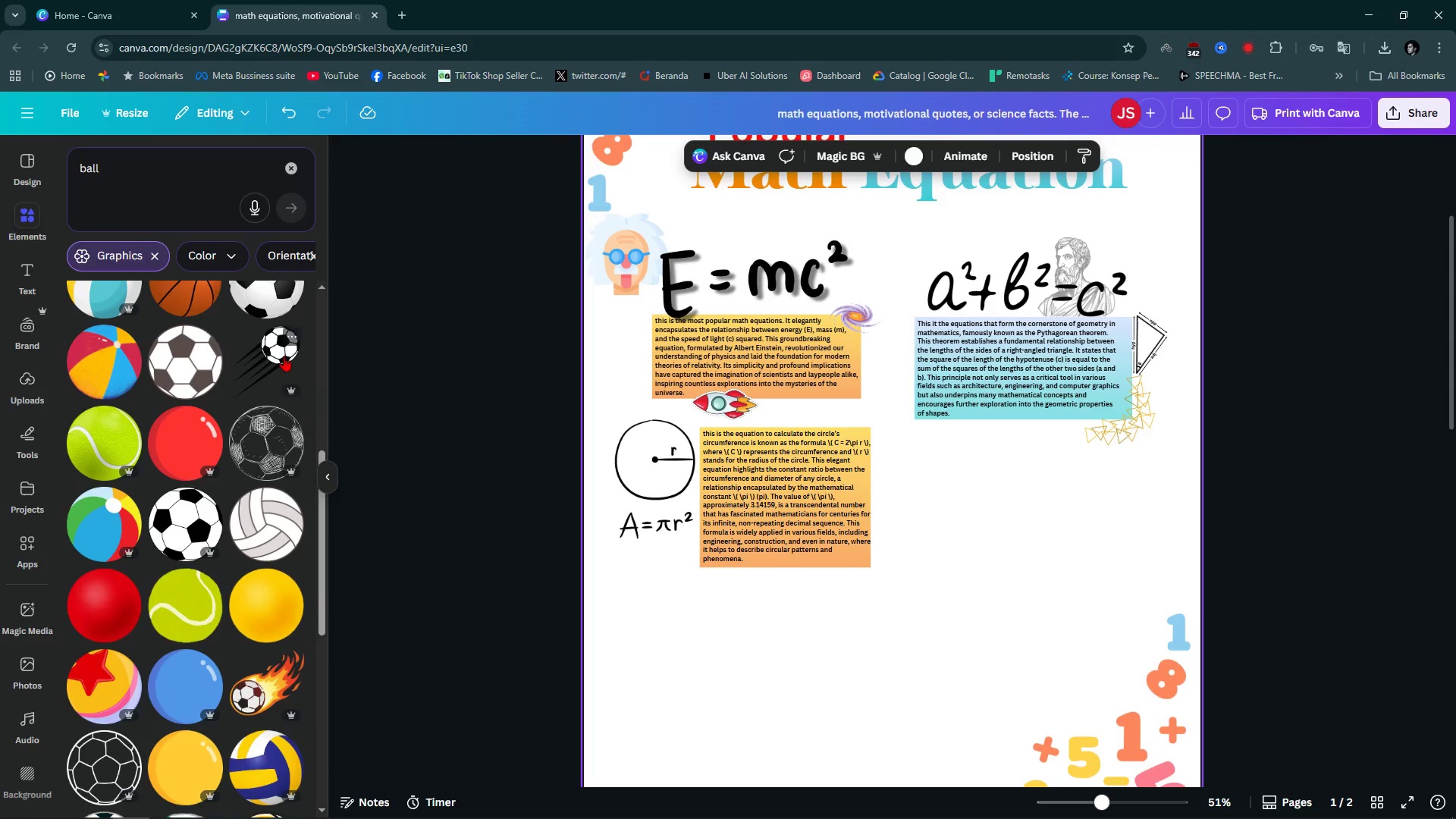 
left_click([284, 356])
 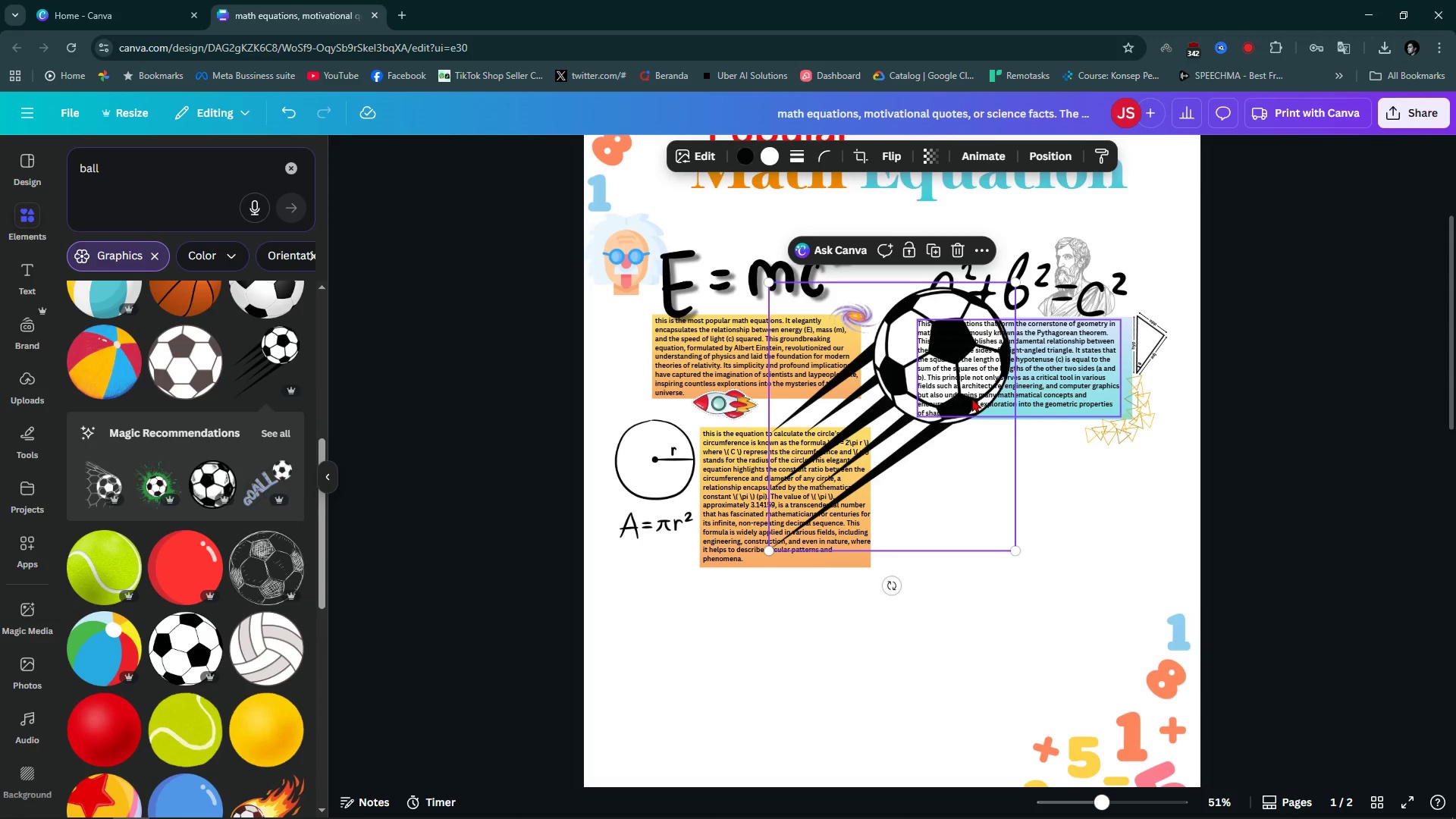 
left_click_drag(start_coordinate=[971, 398], to_coordinate=[890, 610])
 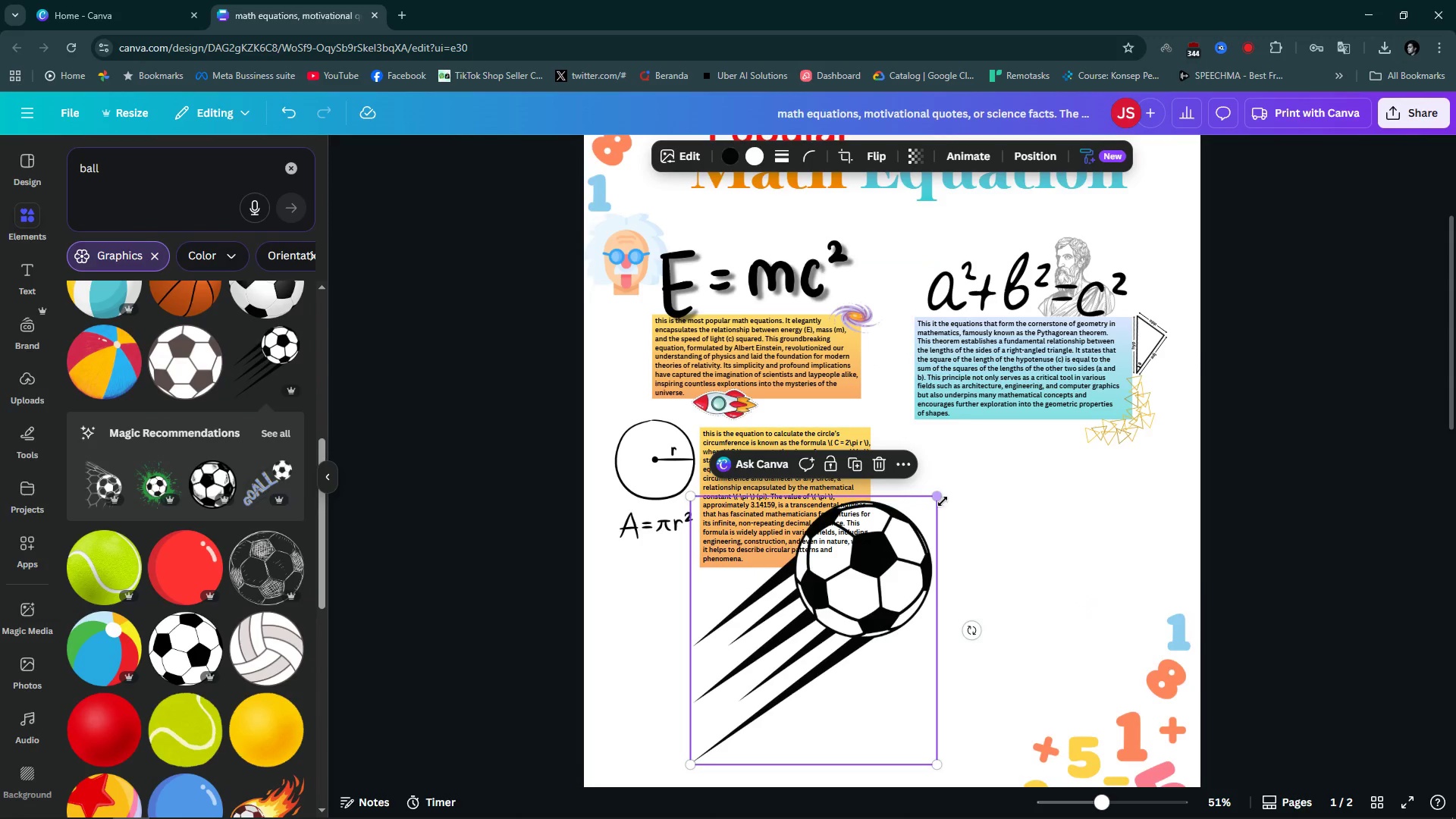 
left_click_drag(start_coordinate=[943, 498], to_coordinate=[708, 684])
 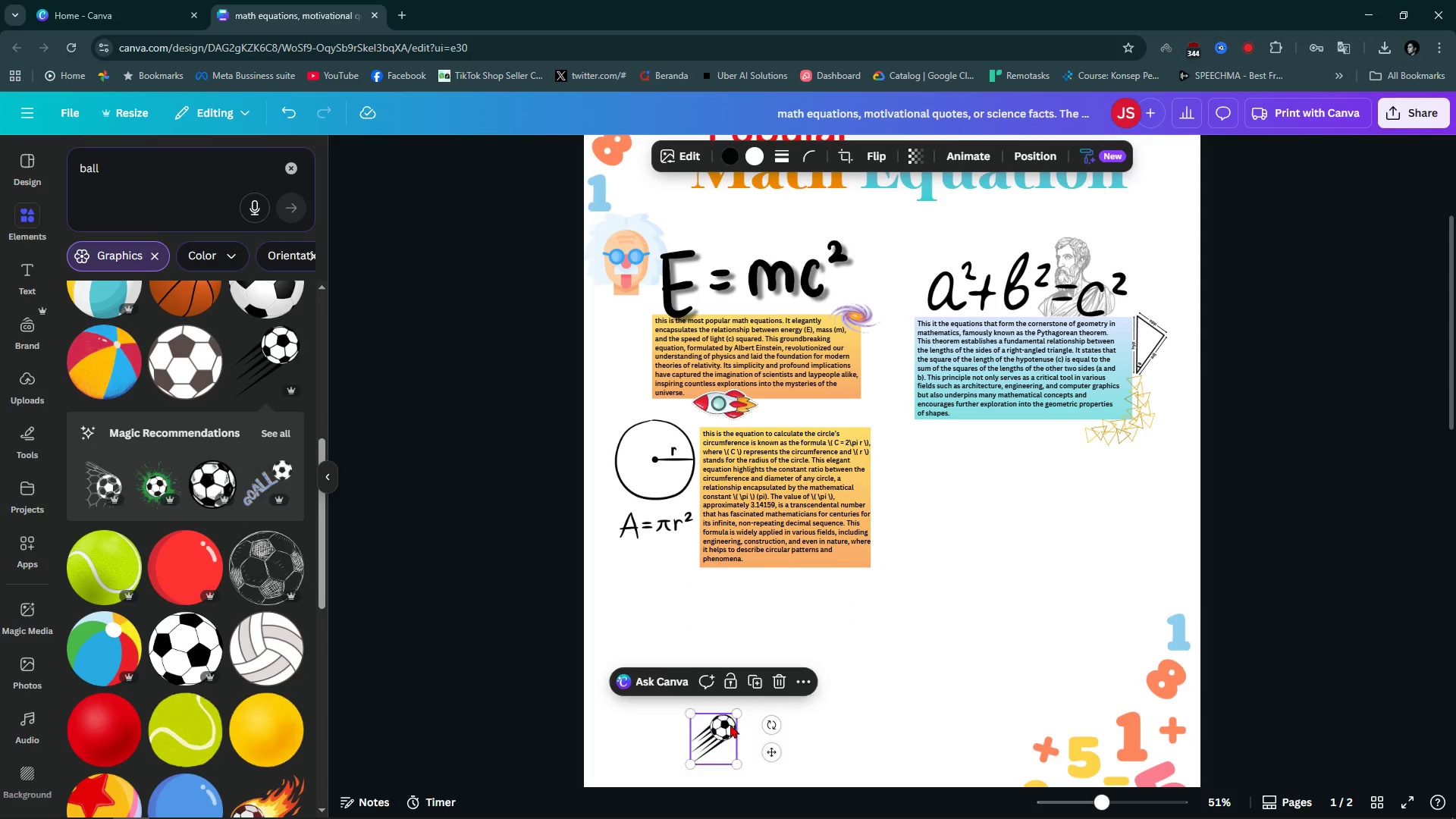 
left_click_drag(start_coordinate=[729, 724], to_coordinate=[892, 549])
 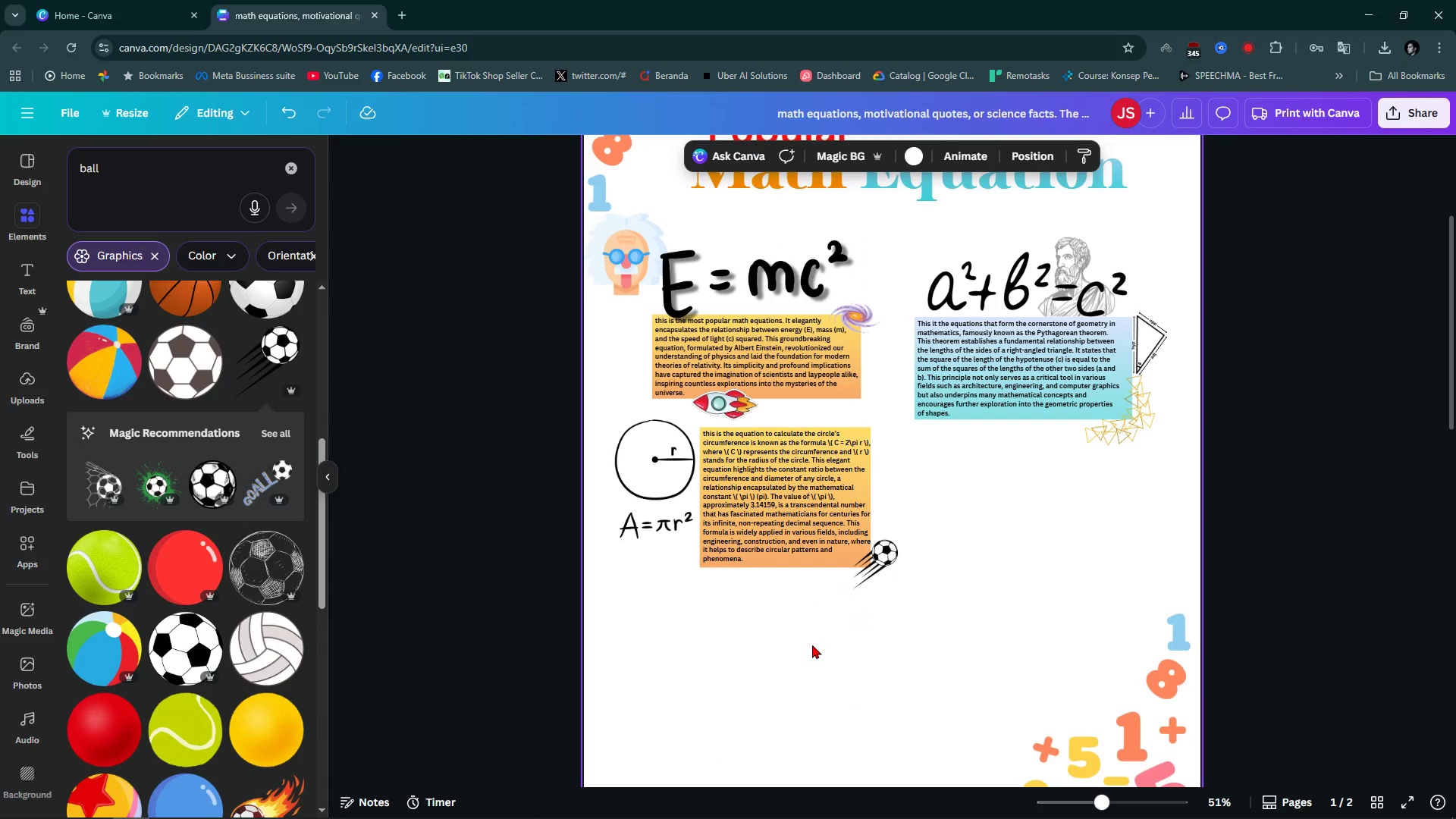 
left_click([812, 645])
 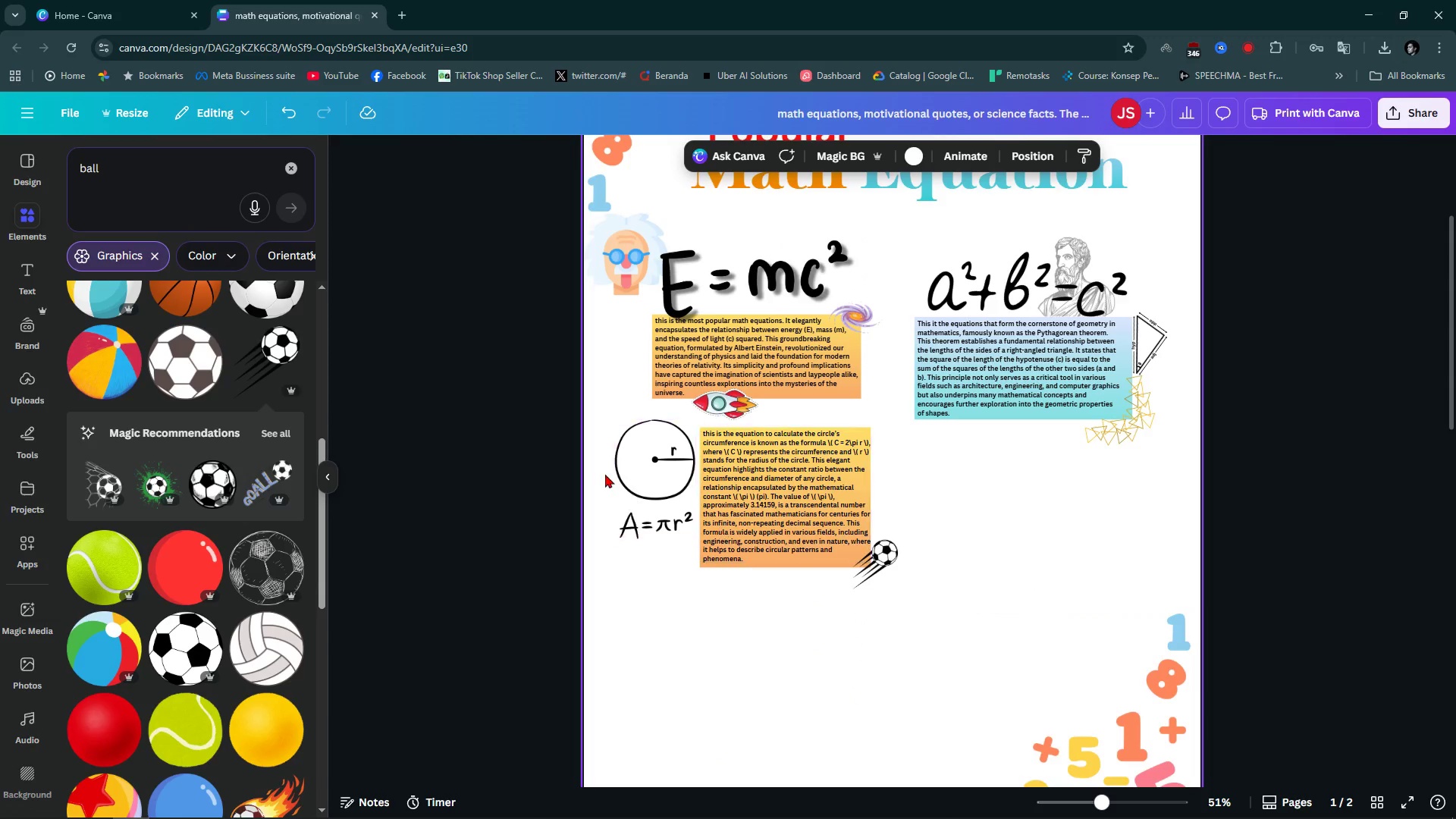 
left_click([1007, 275])
 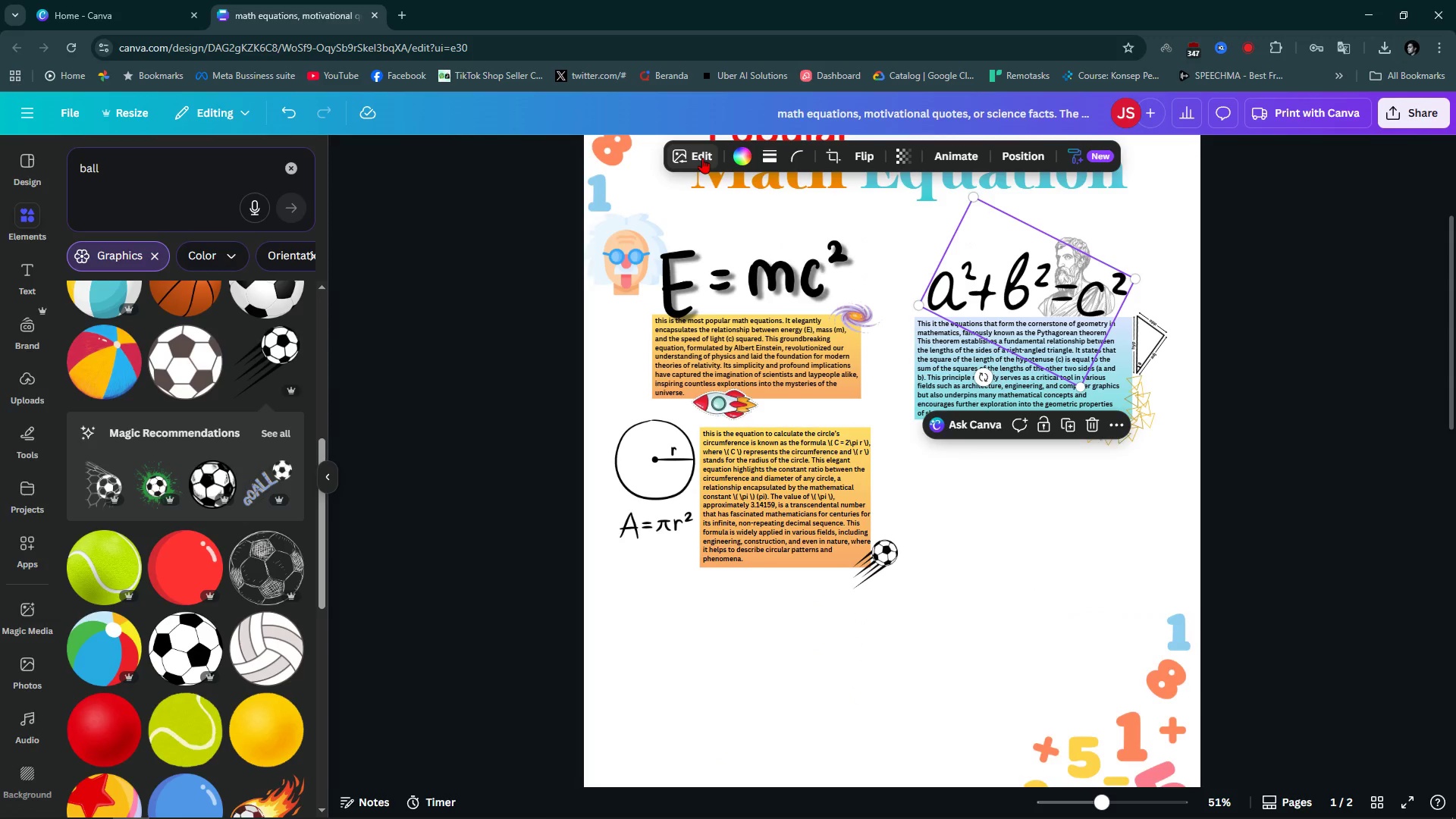 
left_click([700, 155])
 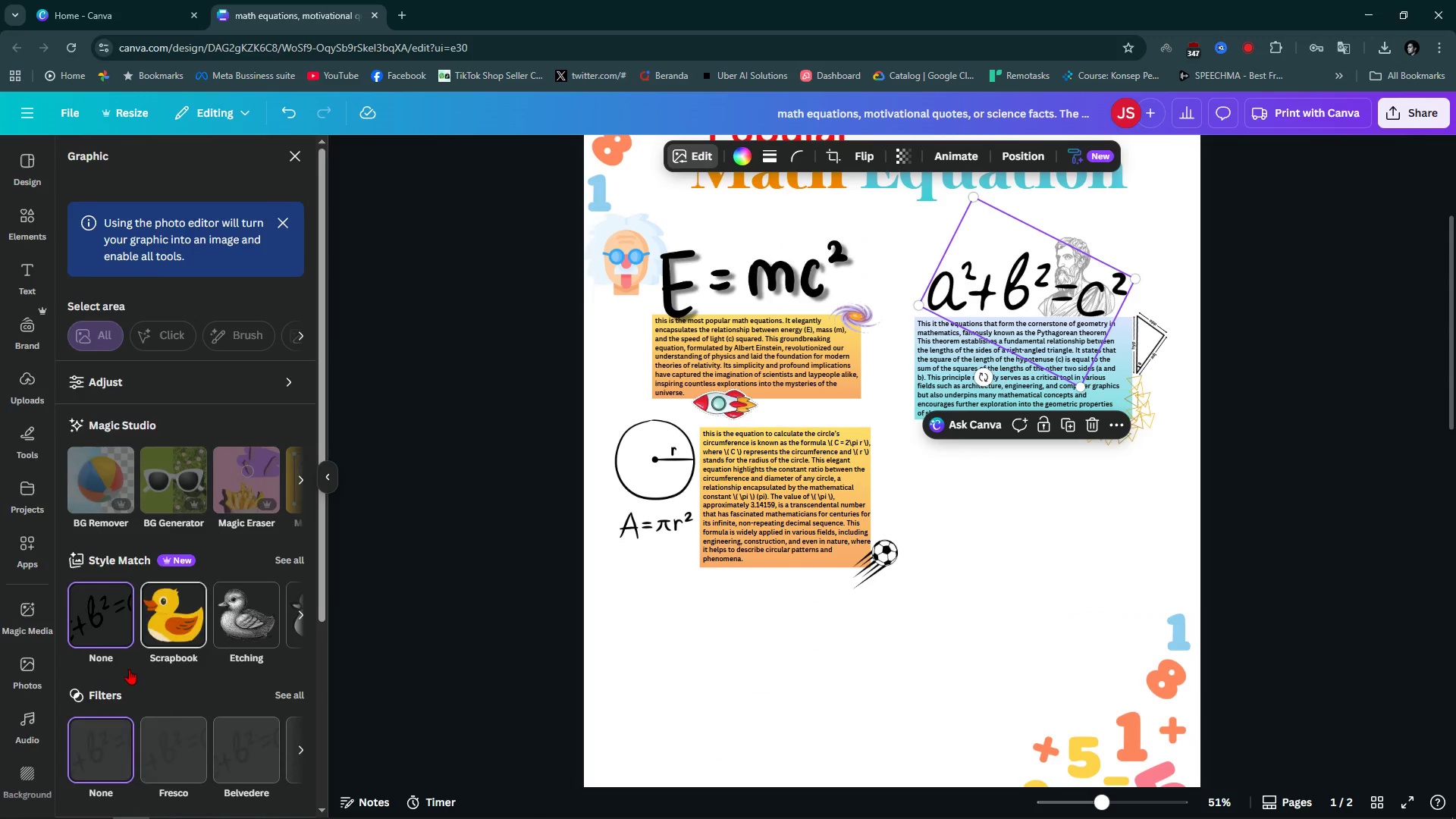 
scroll: coordinate [85, 718], scroll_direction: down, amount: 10.0
 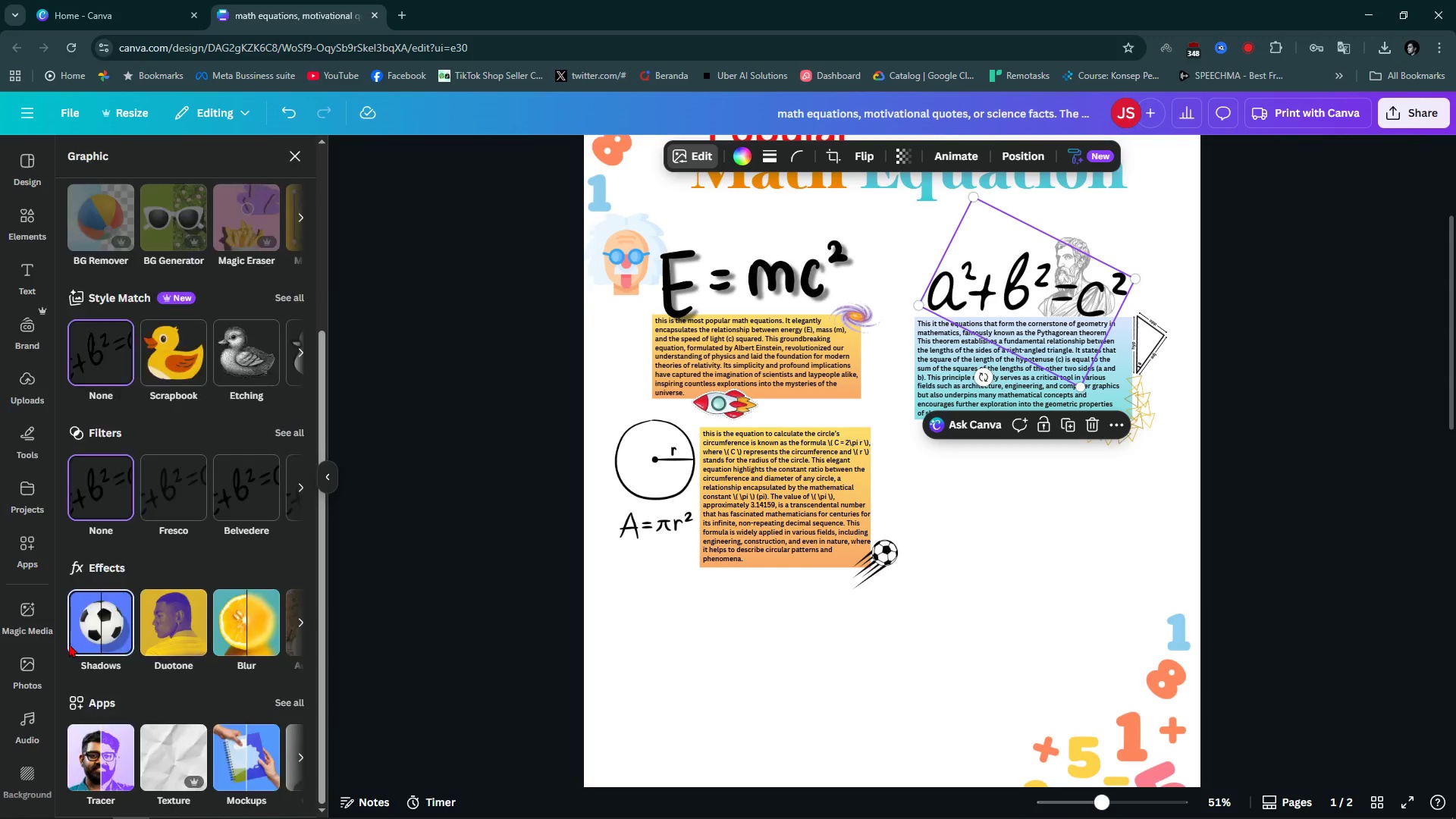 
left_click([69, 644])
 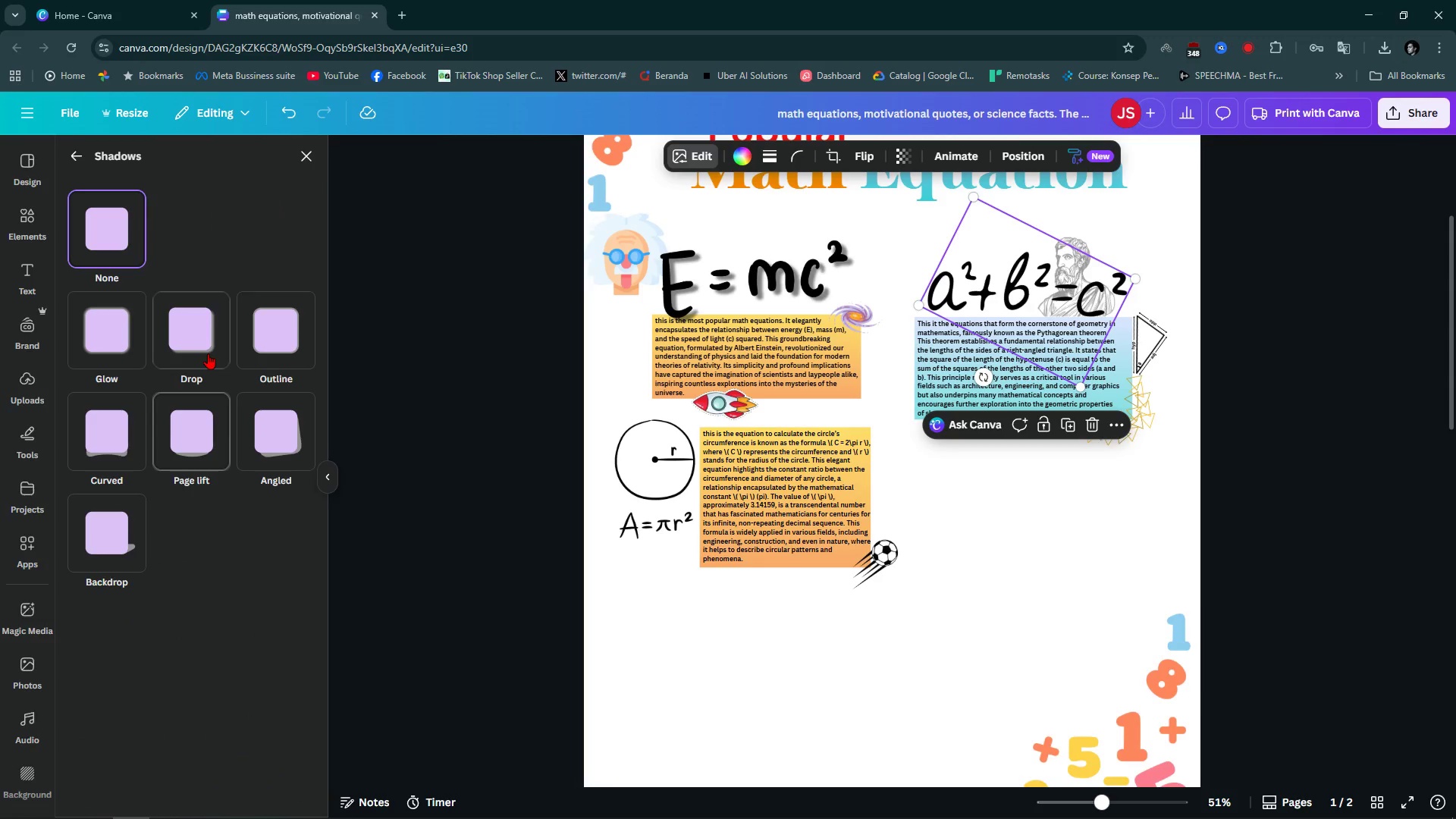 
left_click([208, 353])
 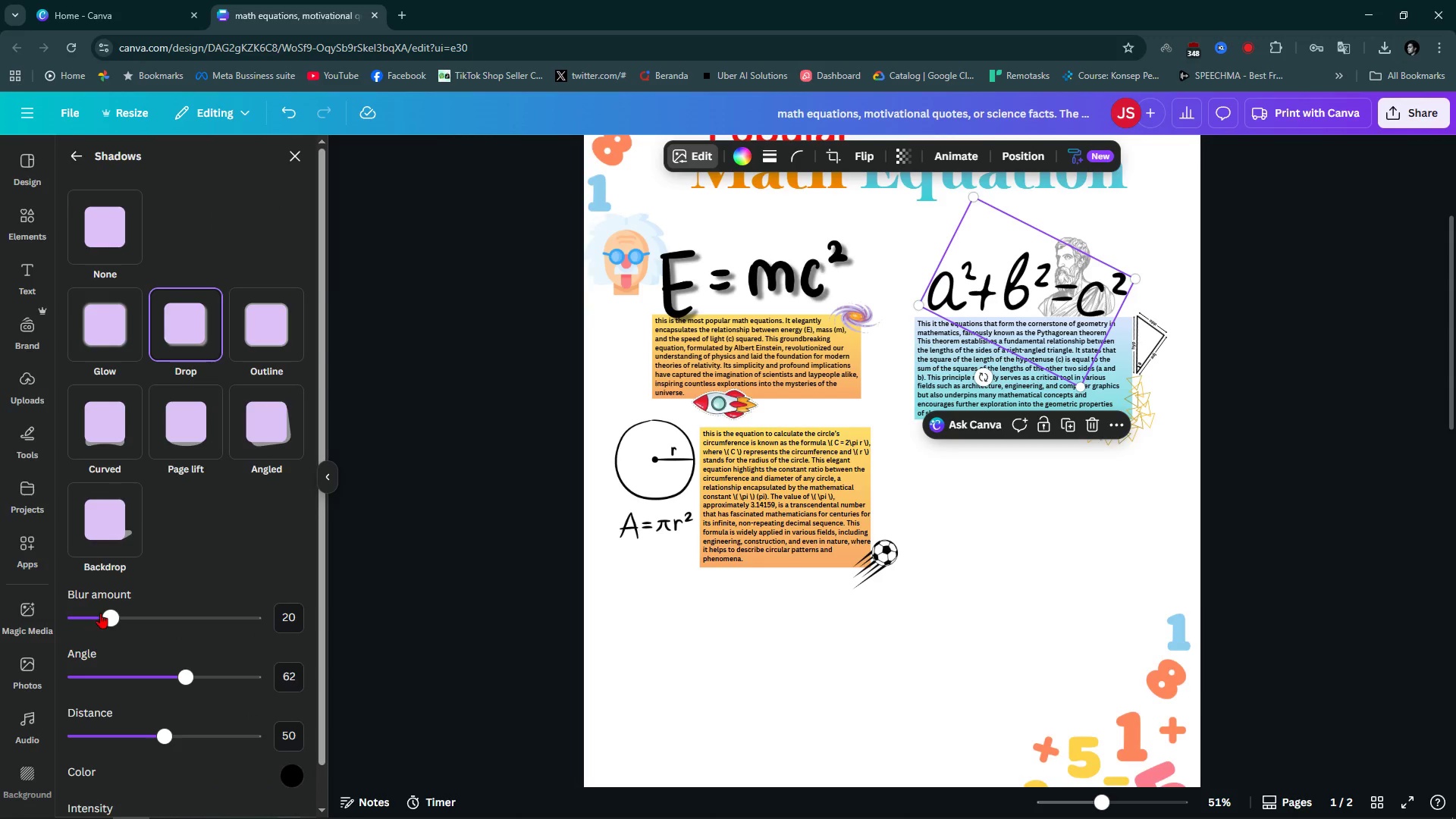 
left_click_drag(start_coordinate=[108, 610], to_coordinate=[112, 633])
 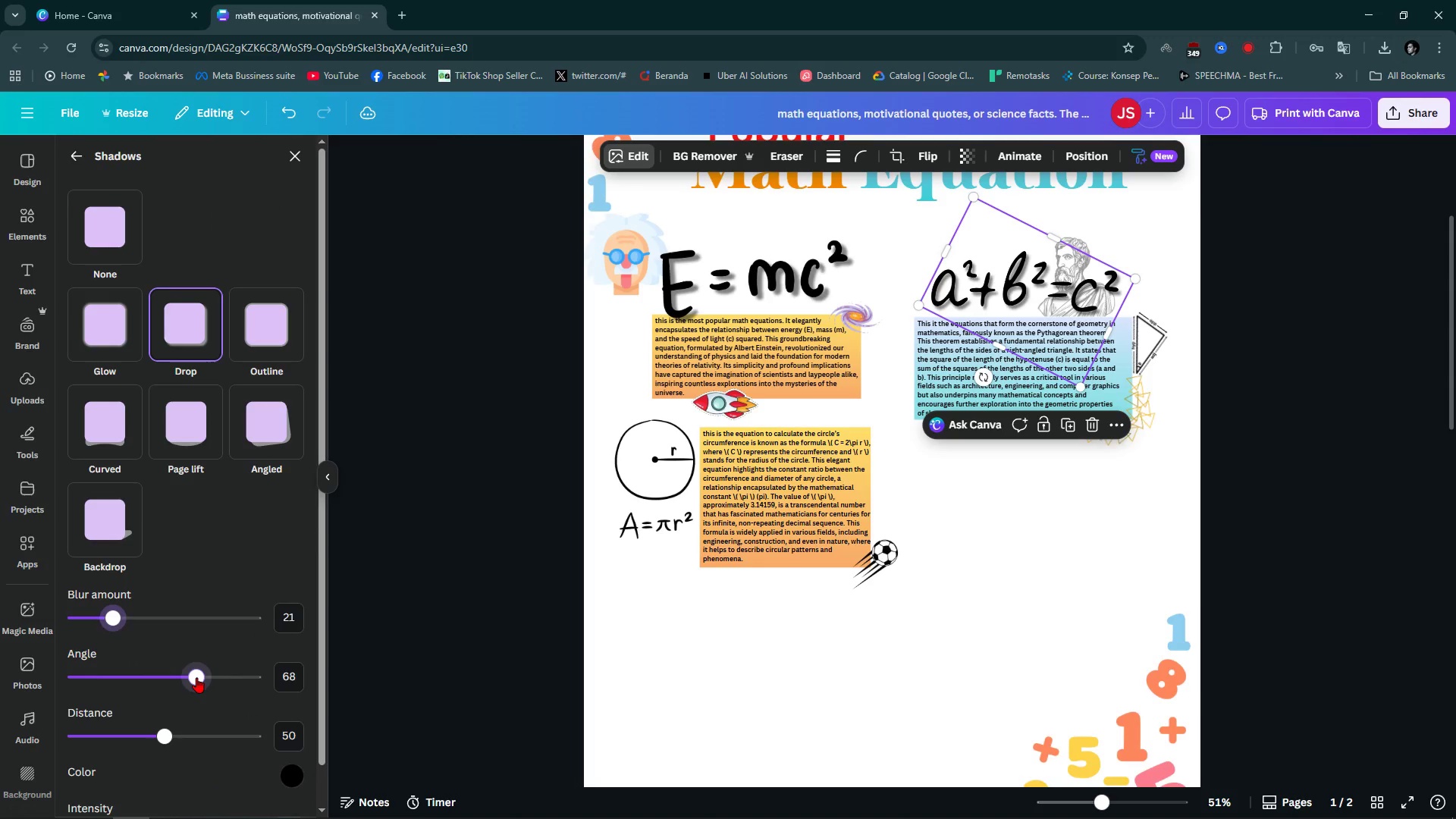 
left_click_drag(start_coordinate=[196, 677], to_coordinate=[219, 688])
 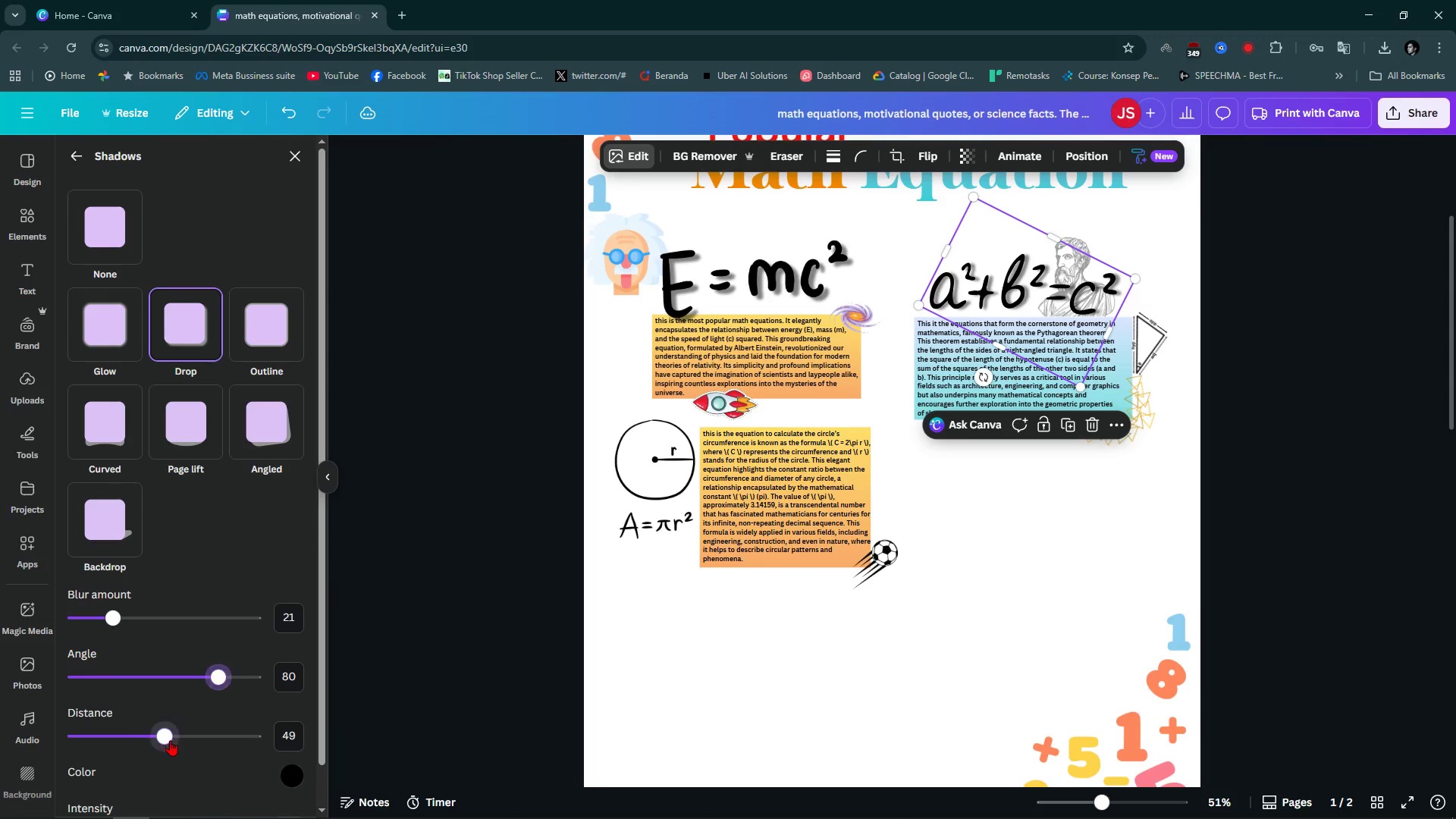 
left_click_drag(start_coordinate=[162, 744], to_coordinate=[176, 745])
 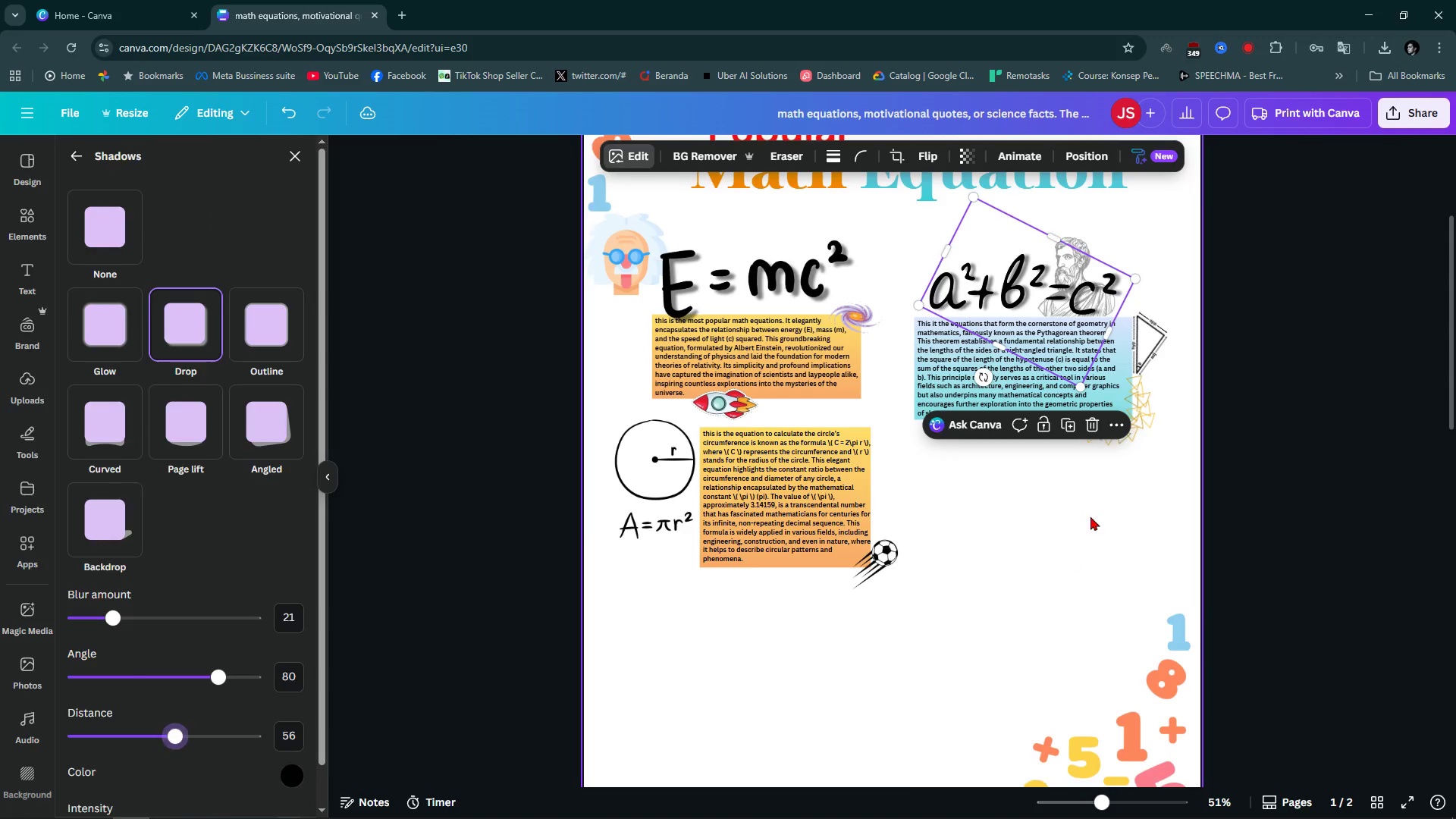 
left_click([1069, 550])
 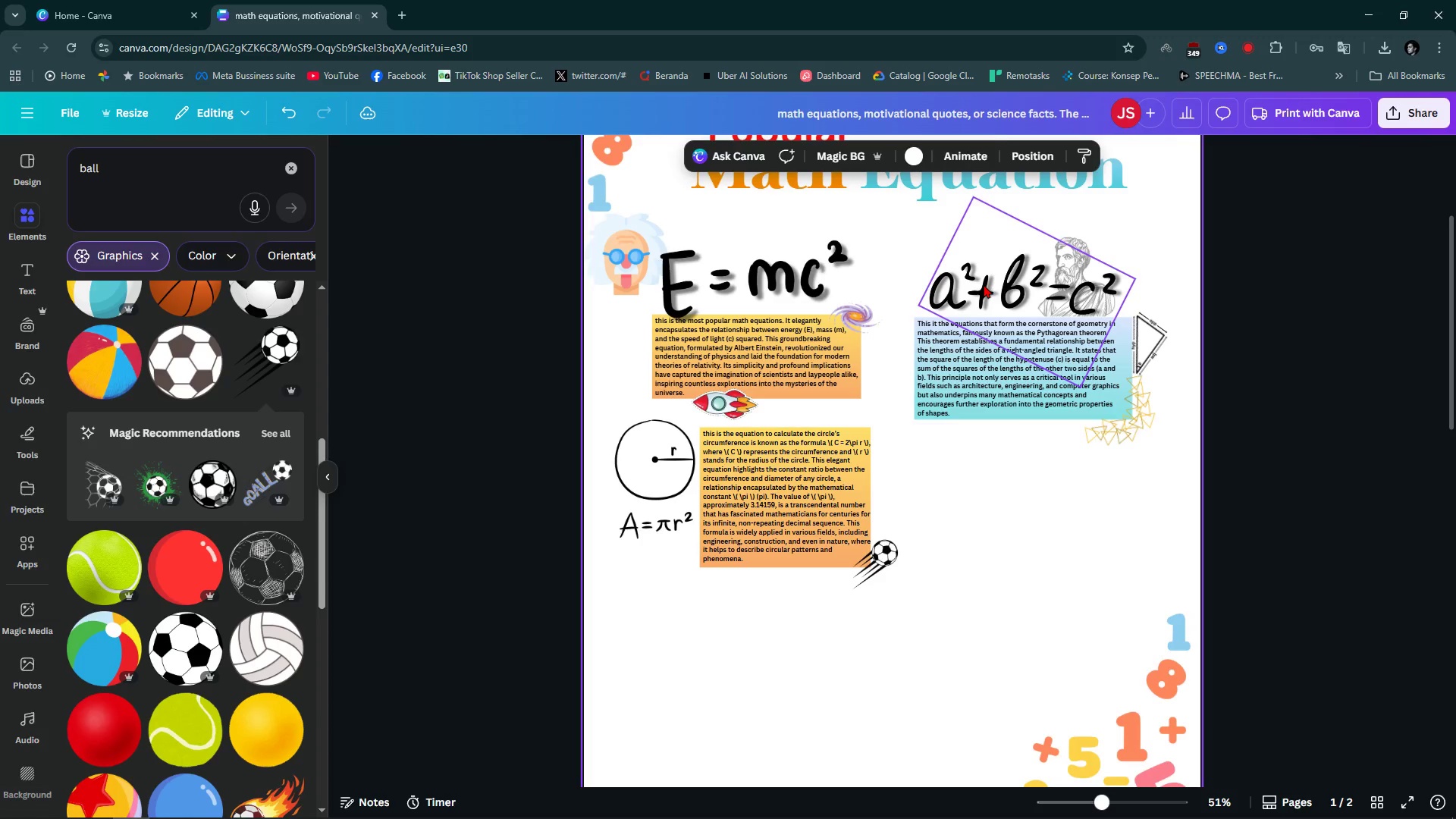 
left_click([984, 284])
 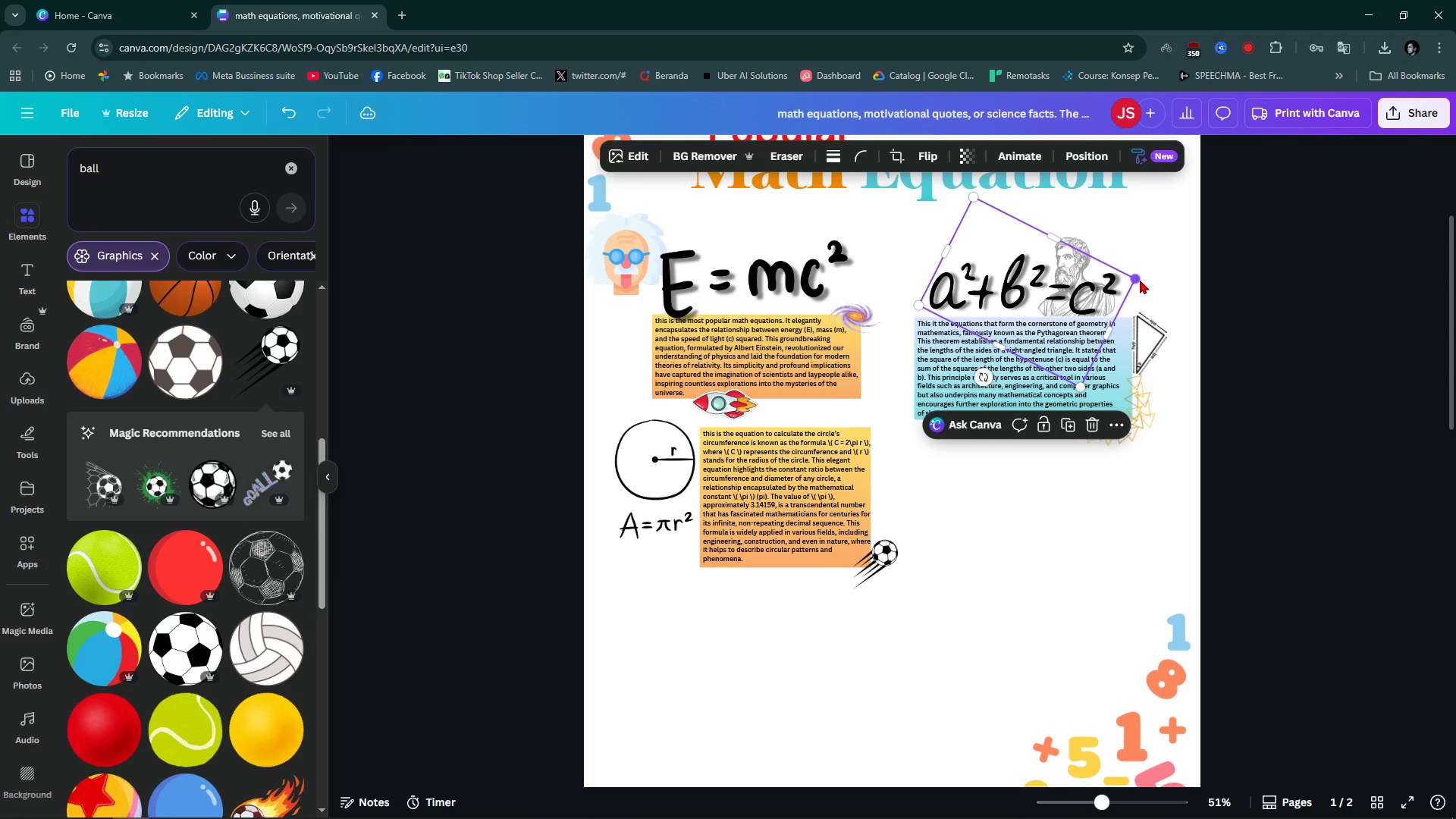 
left_click_drag(start_coordinate=[1140, 280], to_coordinate=[1184, 279])
 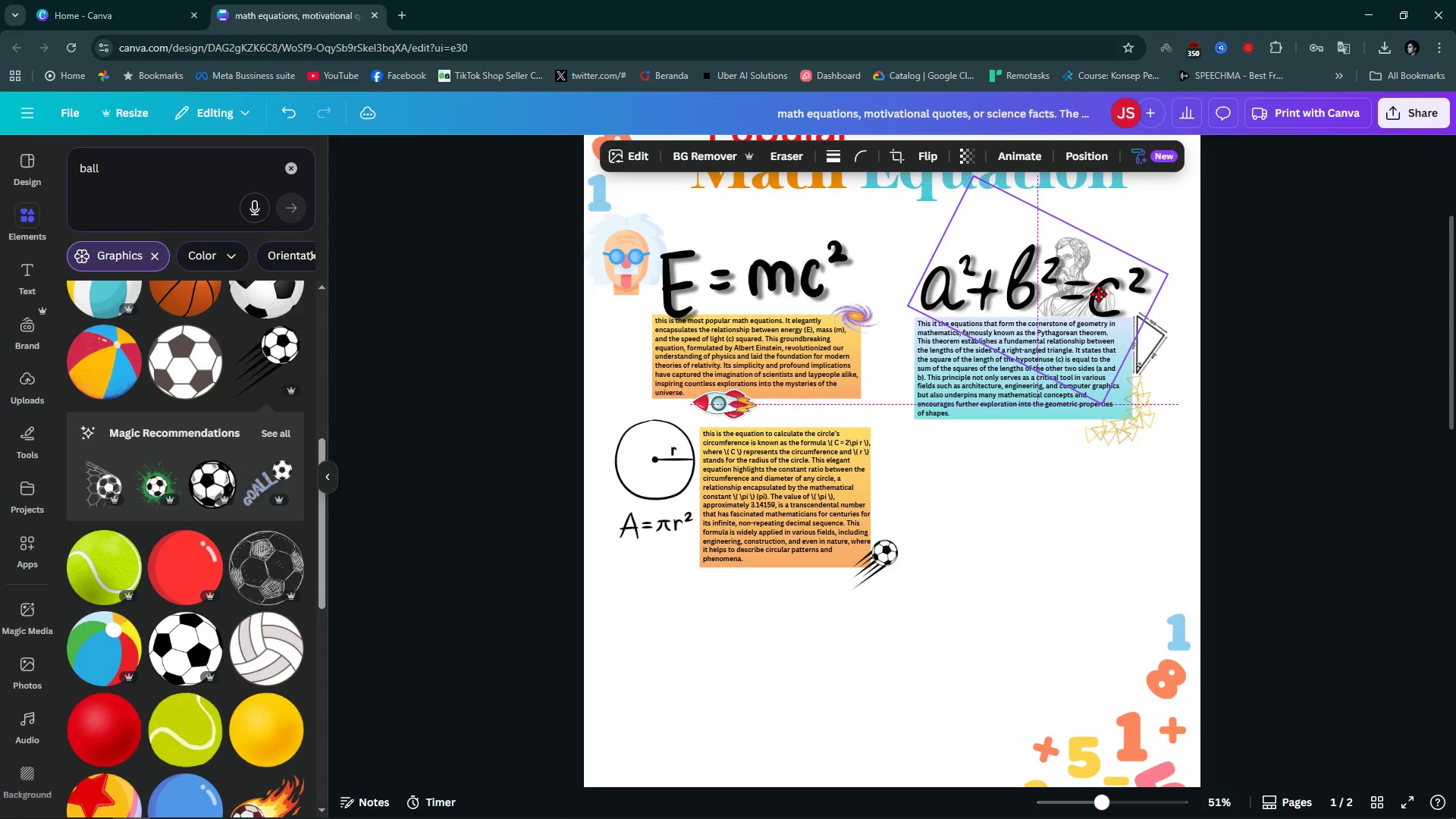 
left_click_drag(start_coordinate=[1110, 290], to_coordinate=[1098, 293])
 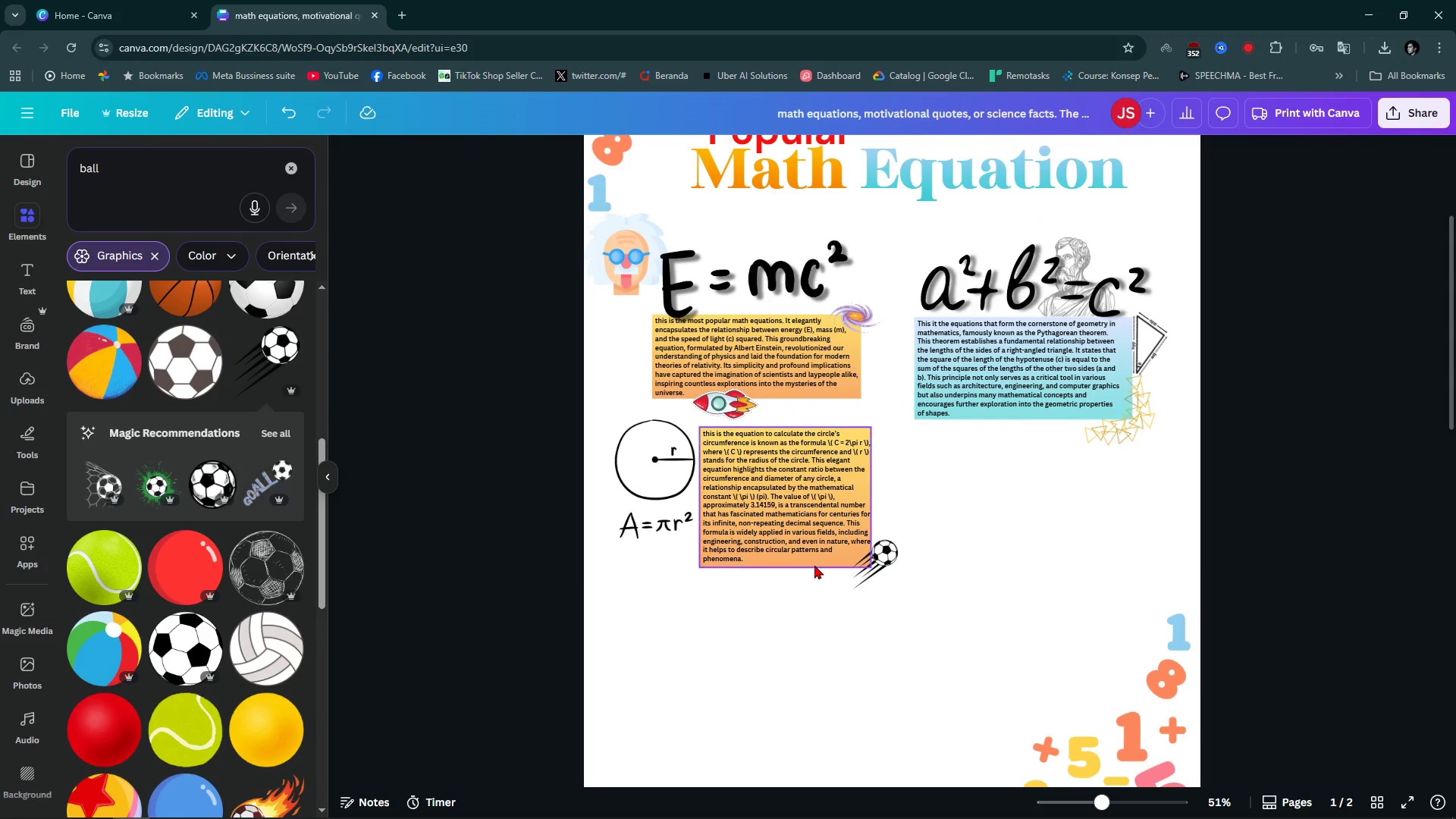 
left_click([814, 565])
 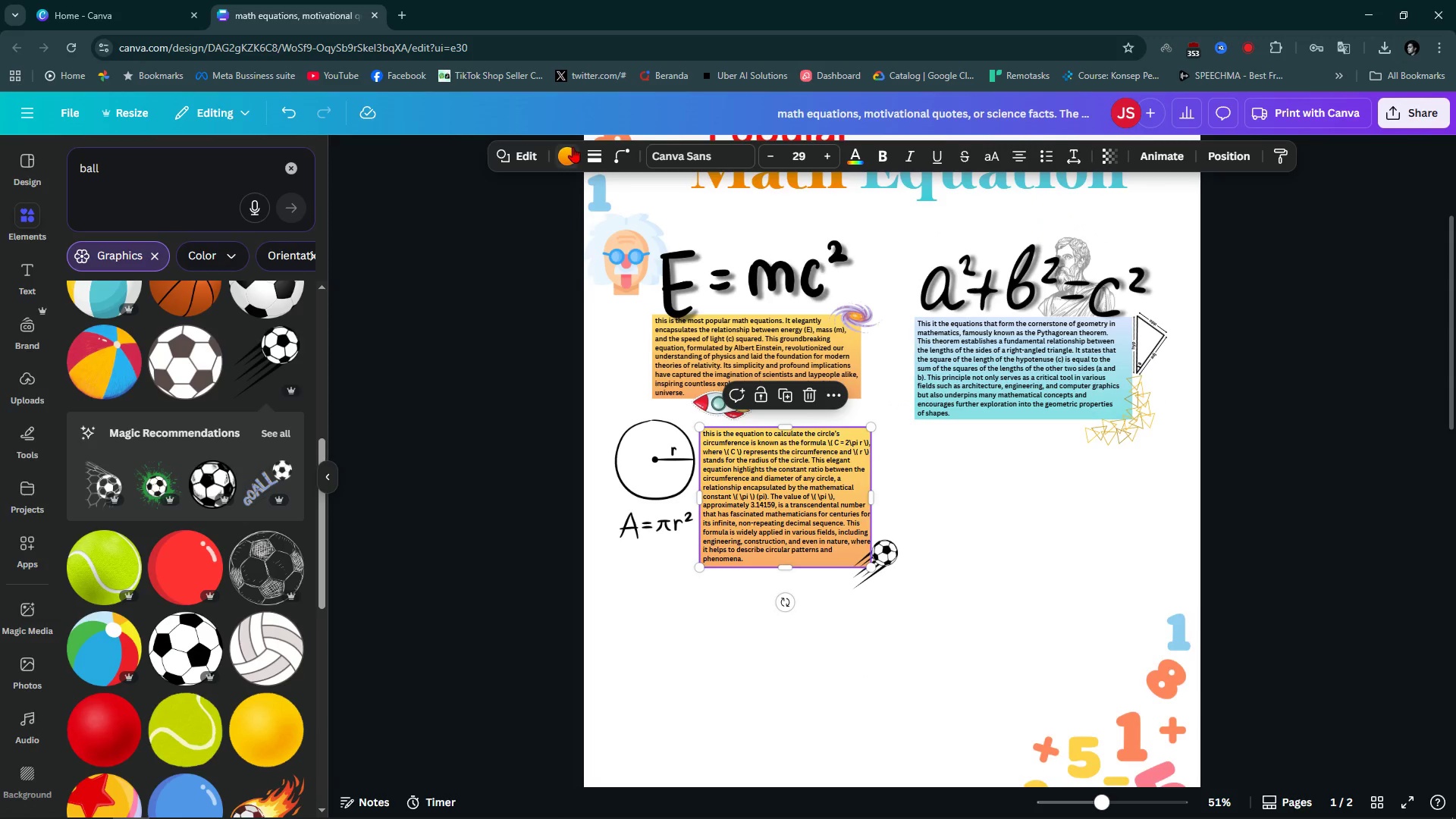 
left_click([573, 147])
 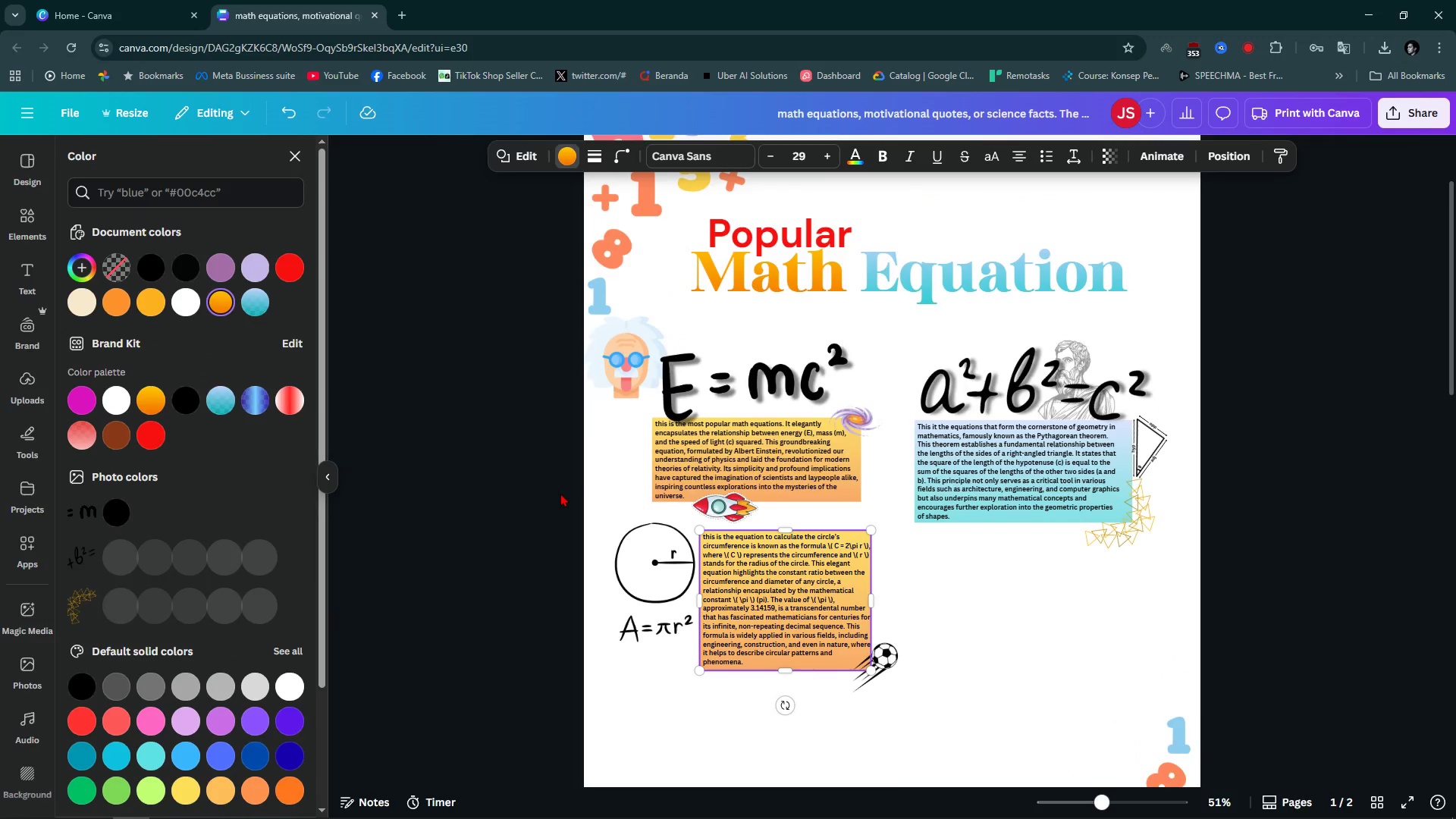 
scroll: coordinate [560, 493], scroll_direction: up, amount: 5.0
 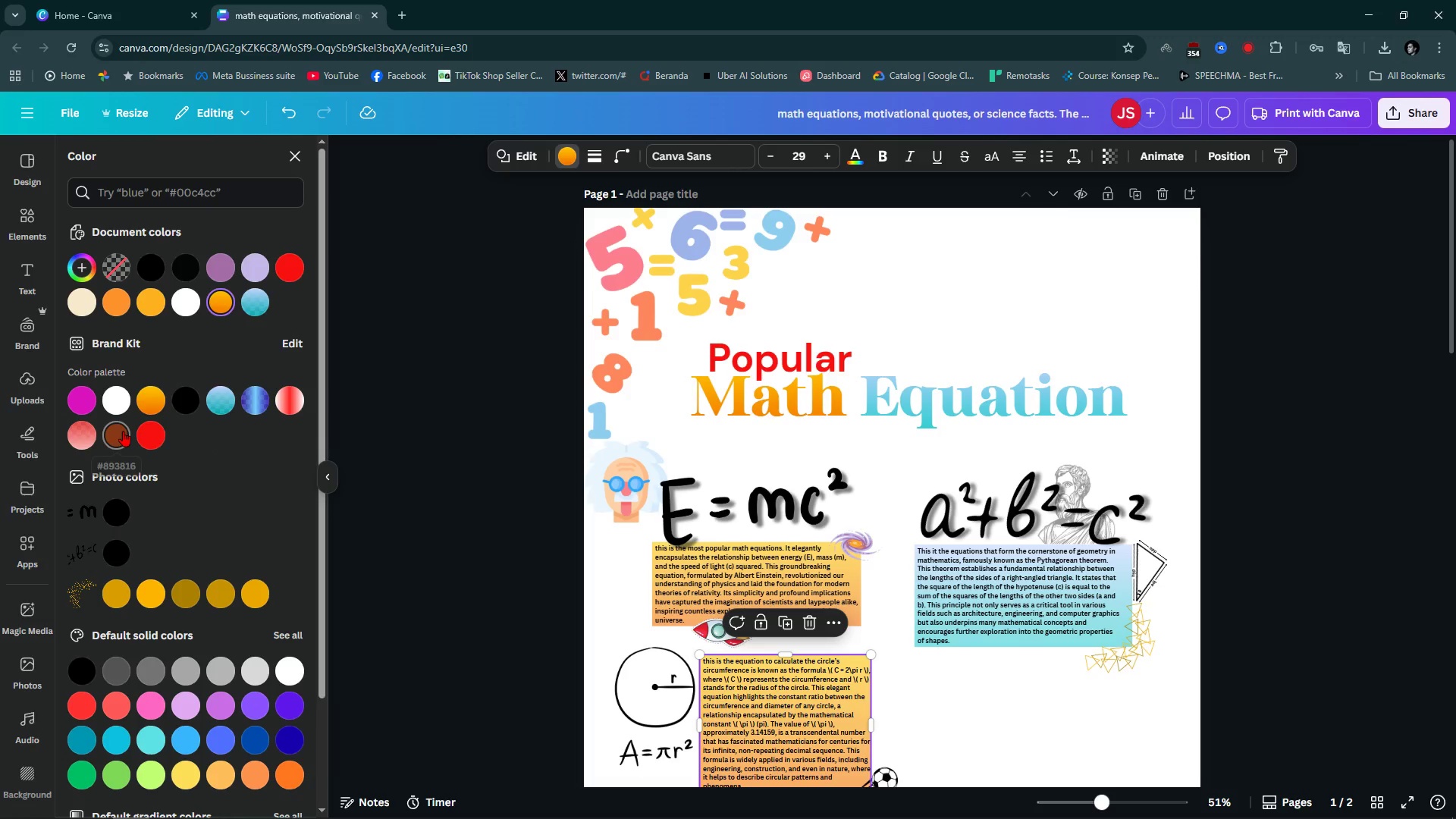 
wait(5.2)
 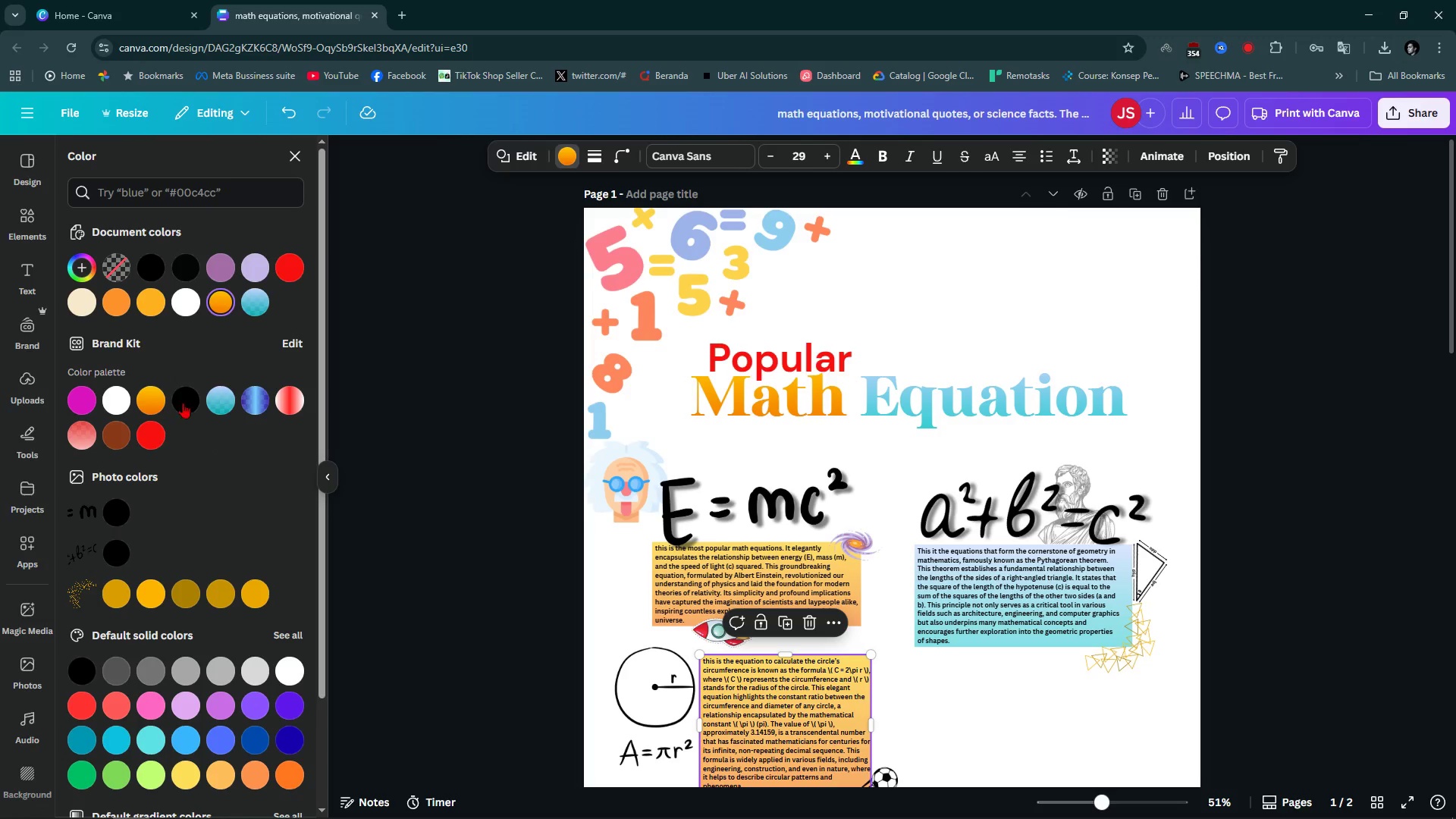 
left_click([147, 302])
 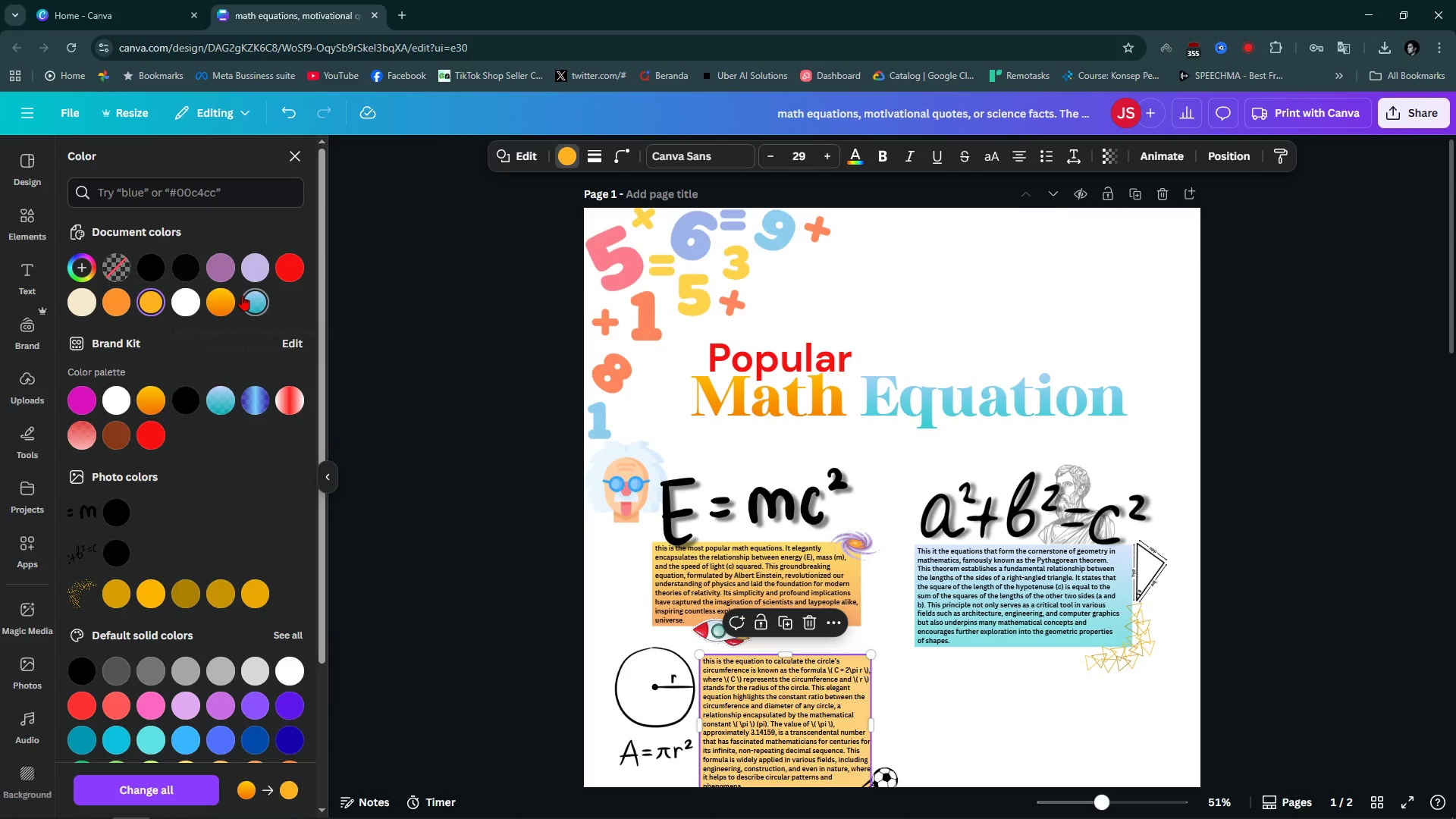 
left_click([253, 312])
 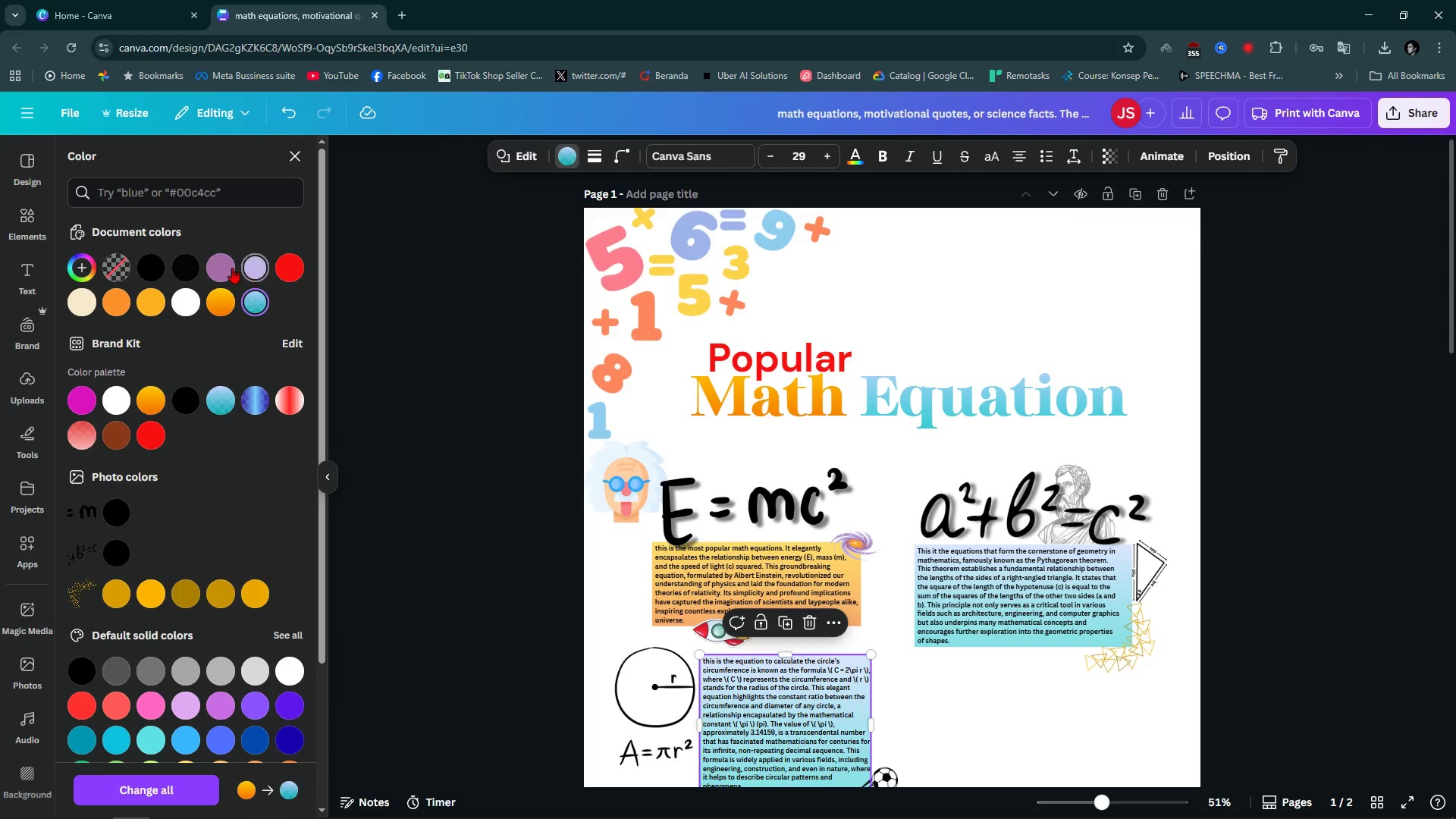 
left_click([224, 267])
 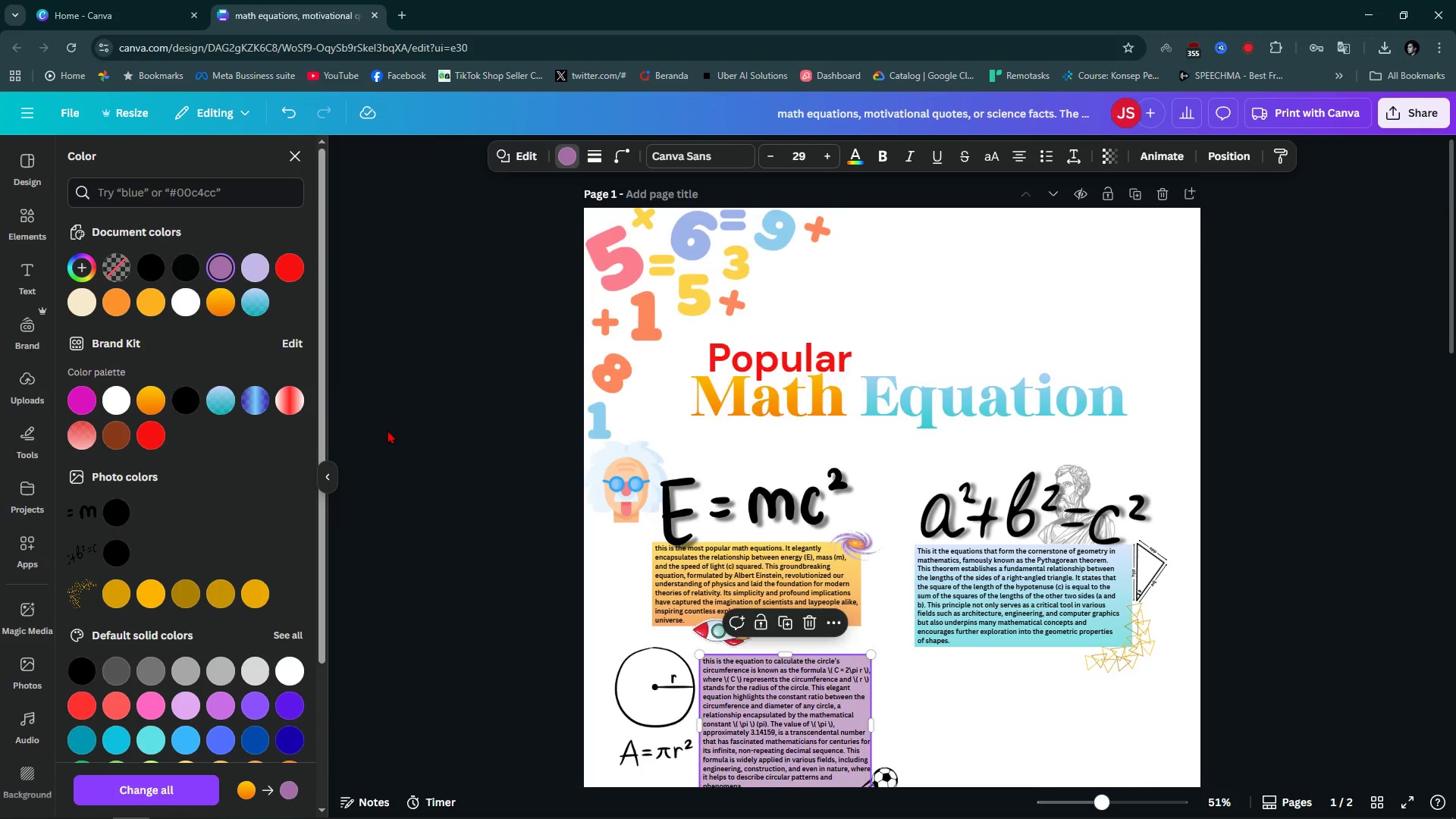 
scroll: coordinate [388, 430], scroll_direction: down, amount: 3.0
 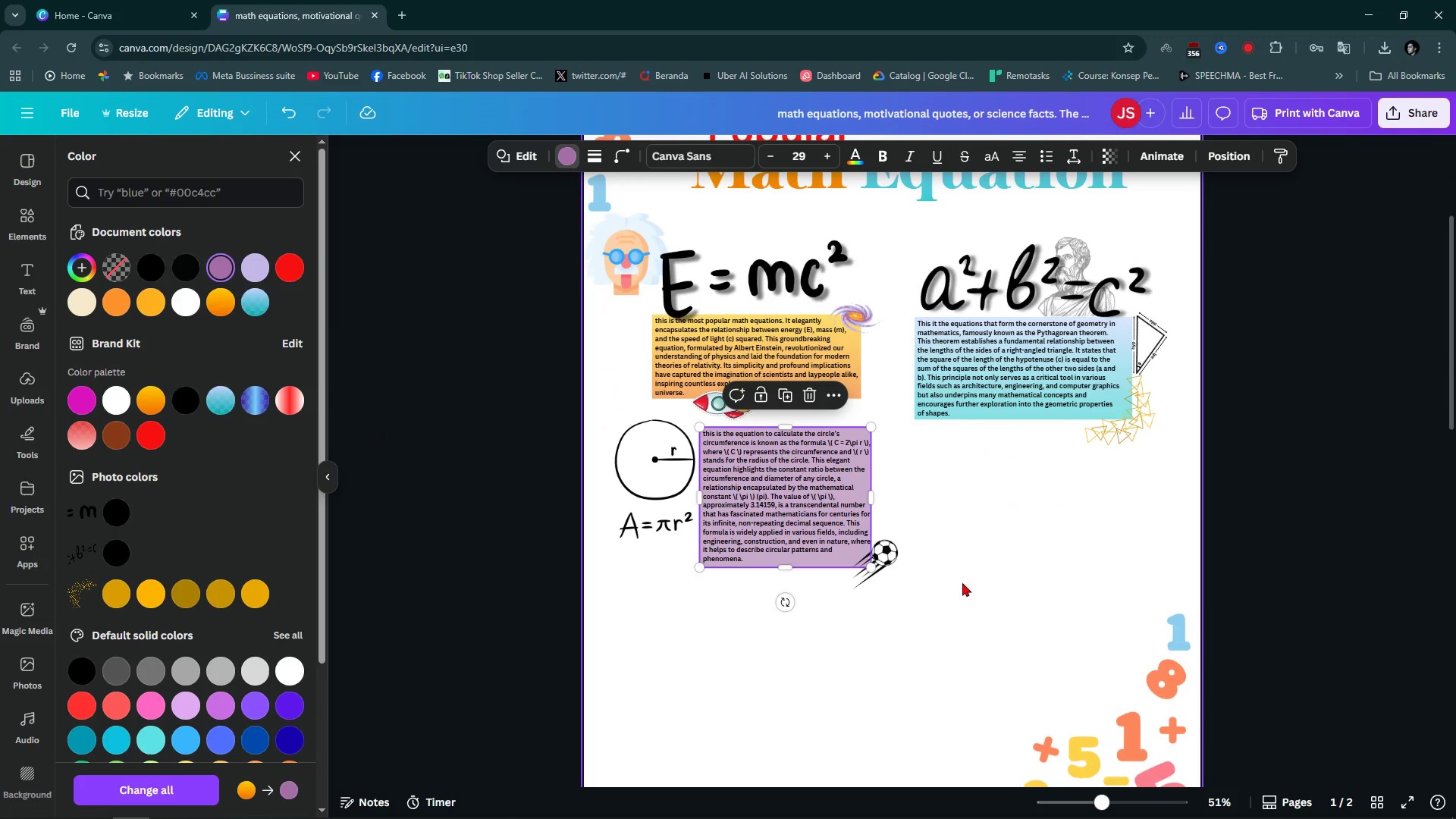 
left_click([962, 582])
 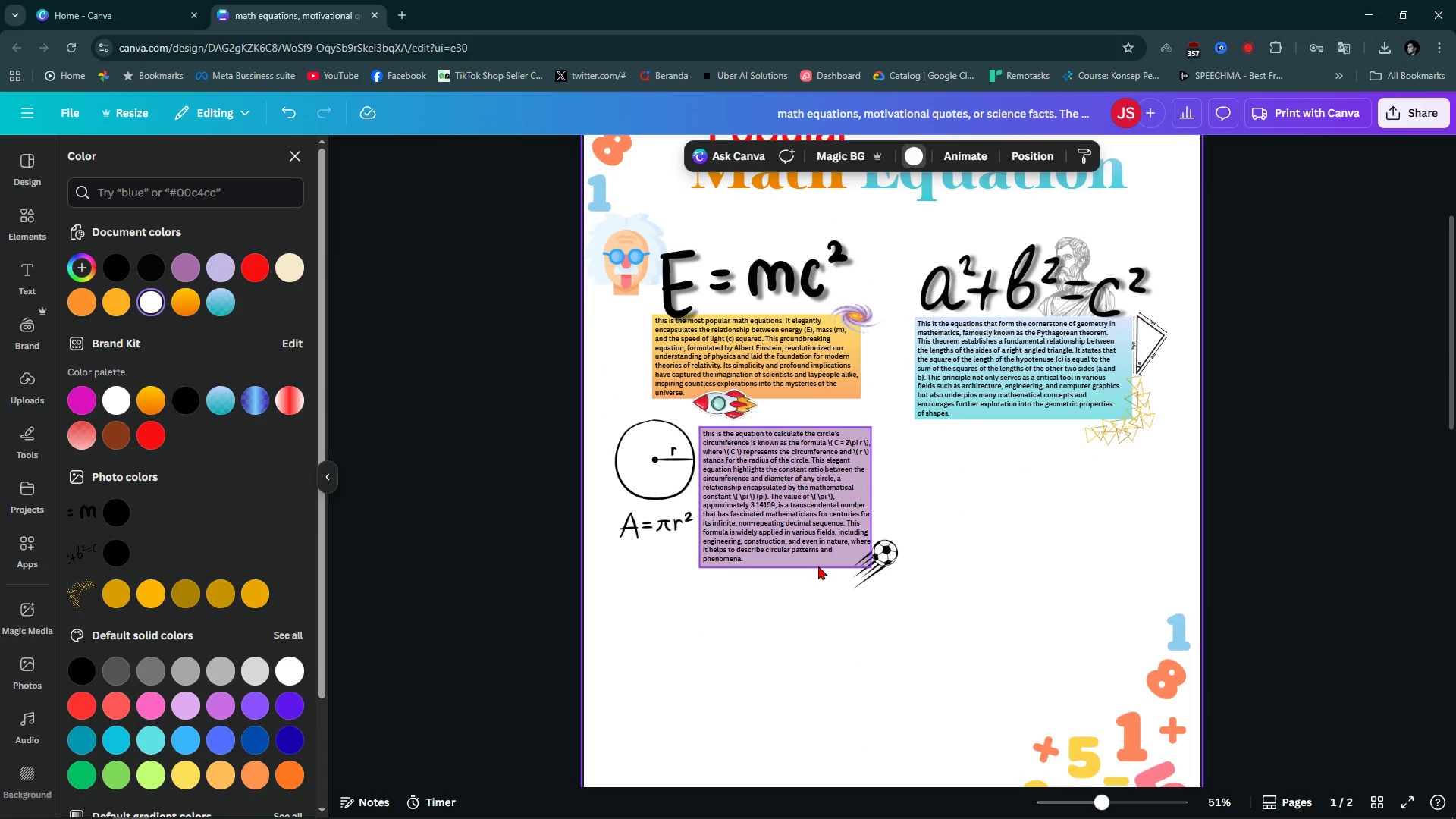 
left_click([818, 566])
 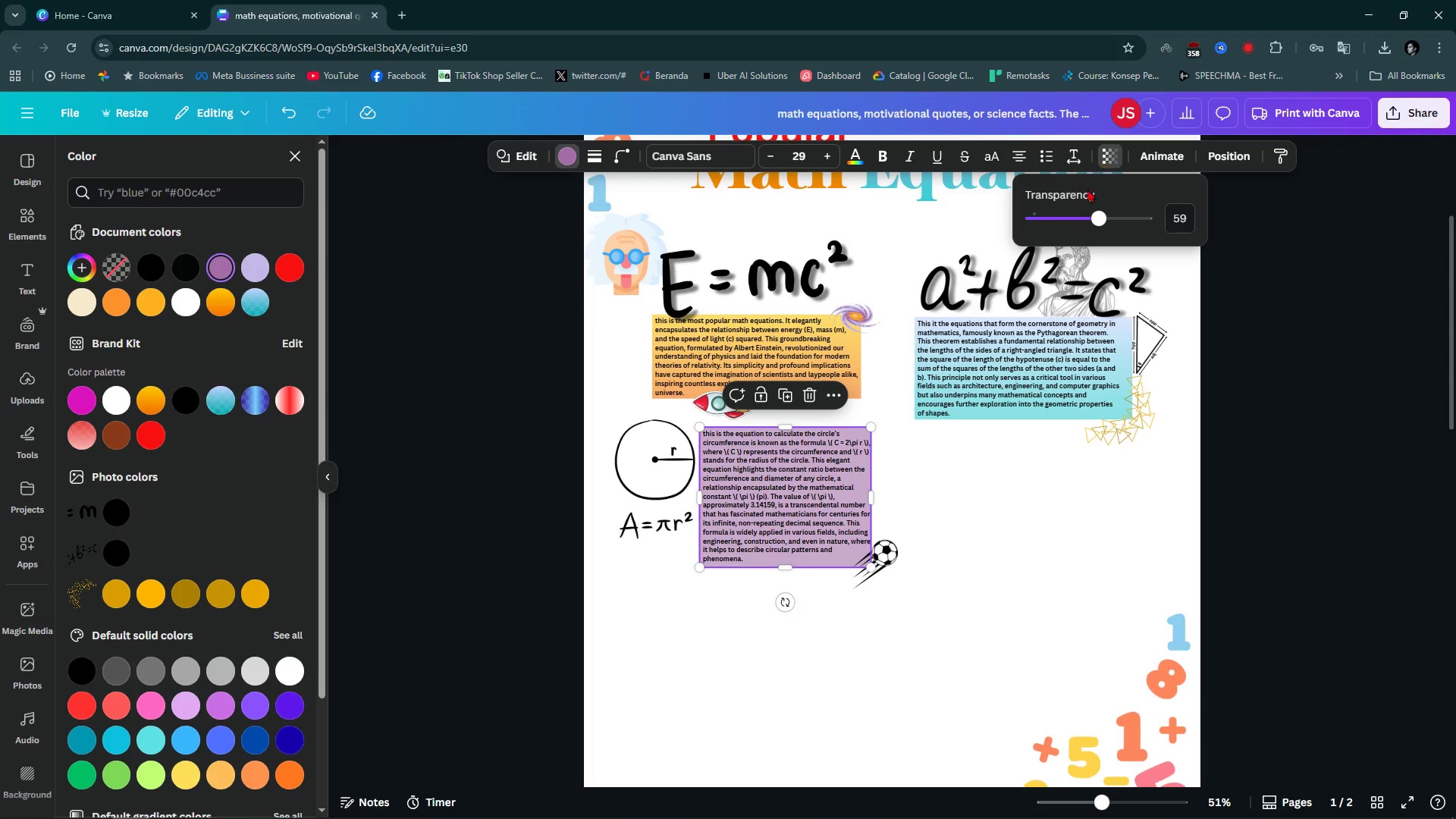 
left_click_drag(start_coordinate=[1079, 217], to_coordinate=[1083, 218])
 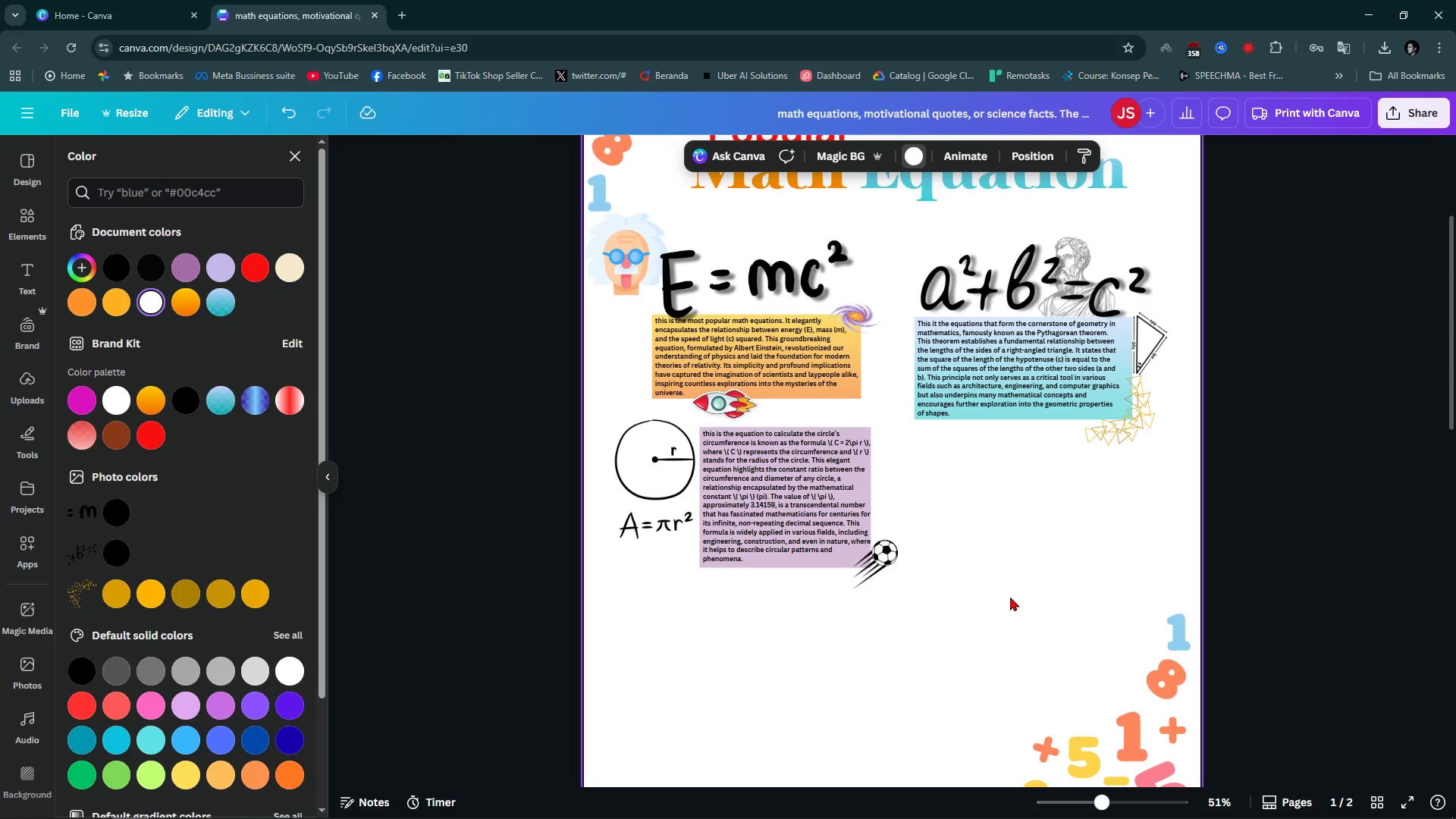 
double_click([1010, 597])
 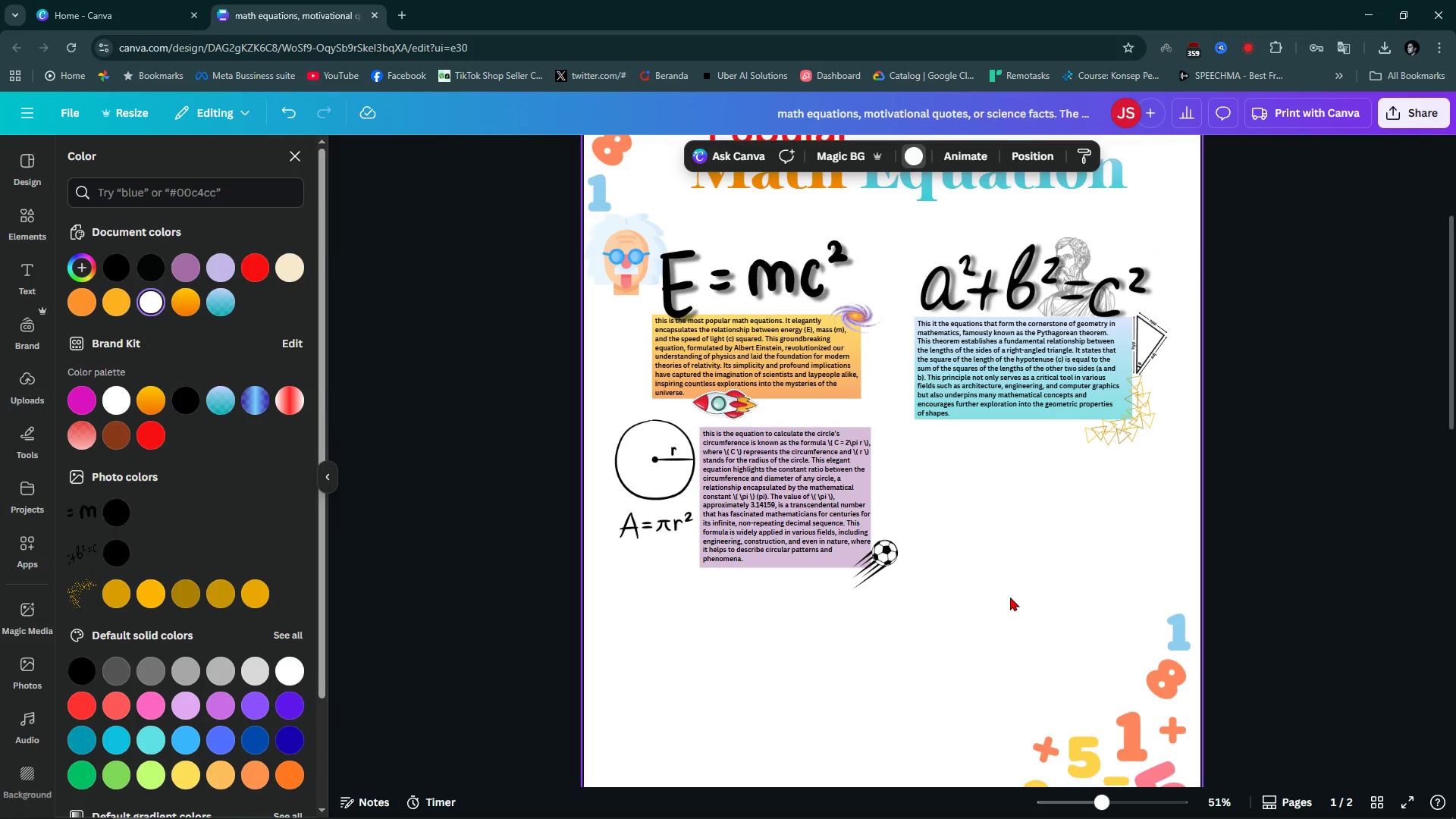 
scroll: coordinate [984, 568], scroll_direction: up, amount: 4.0
 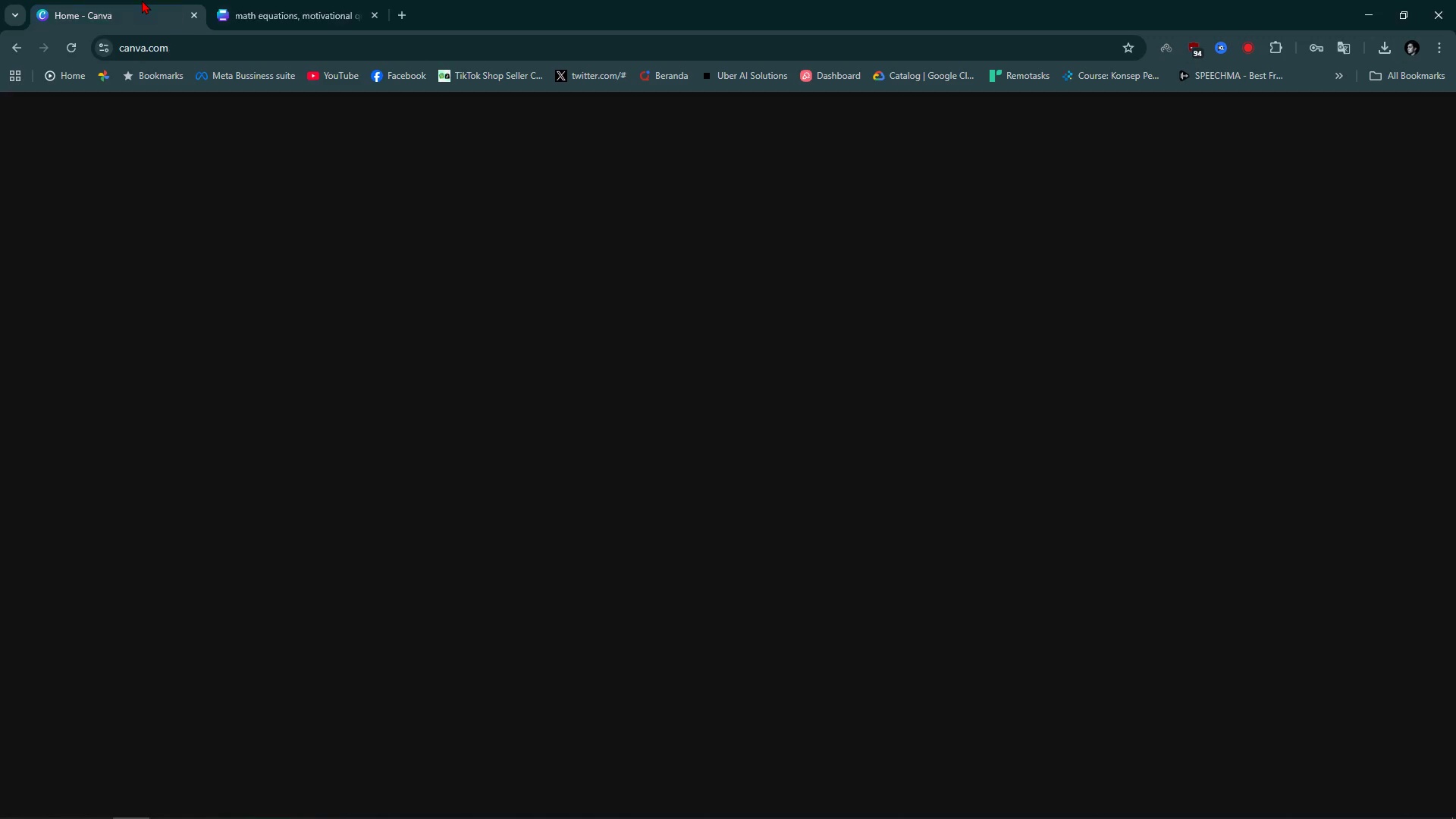 
left_click([142, 0])
 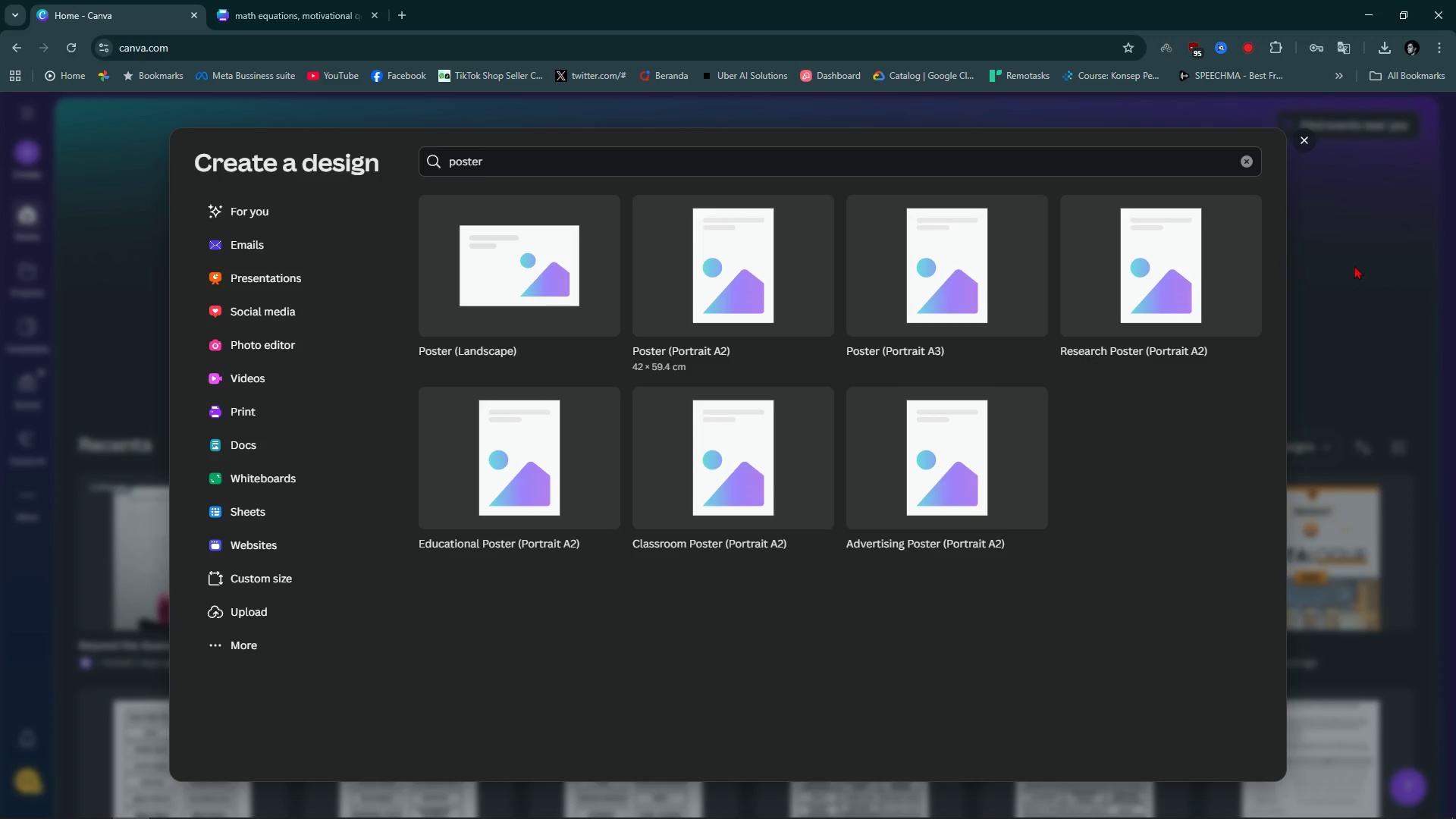 
left_click_drag(start_coordinate=[1378, 268], to_coordinate=[1384, 268])
 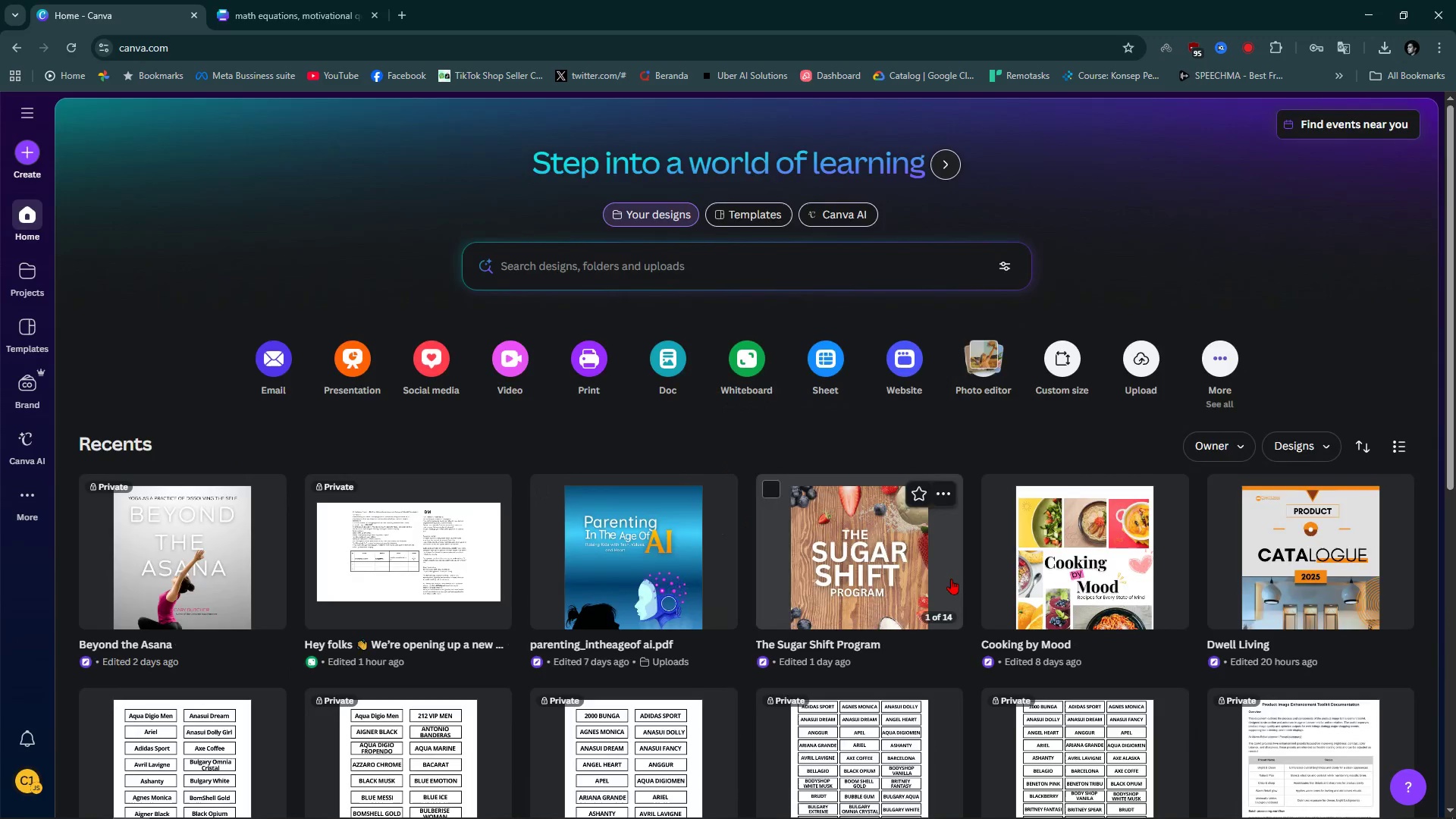 
scroll: coordinate [953, 587], scroll_direction: down, amount: 7.0
 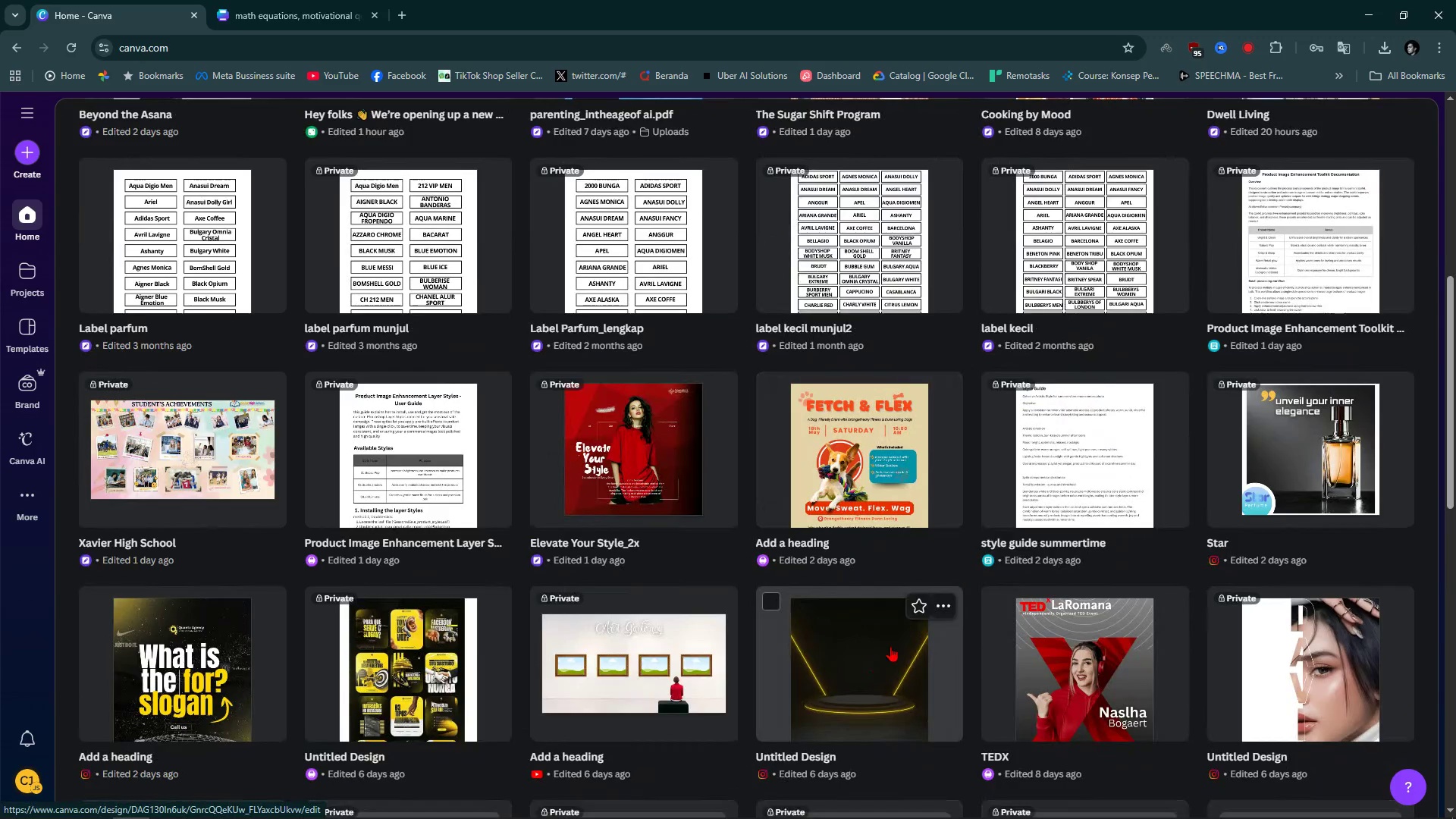 
scroll: coordinate [890, 646], scroll_direction: up, amount: 3.0
 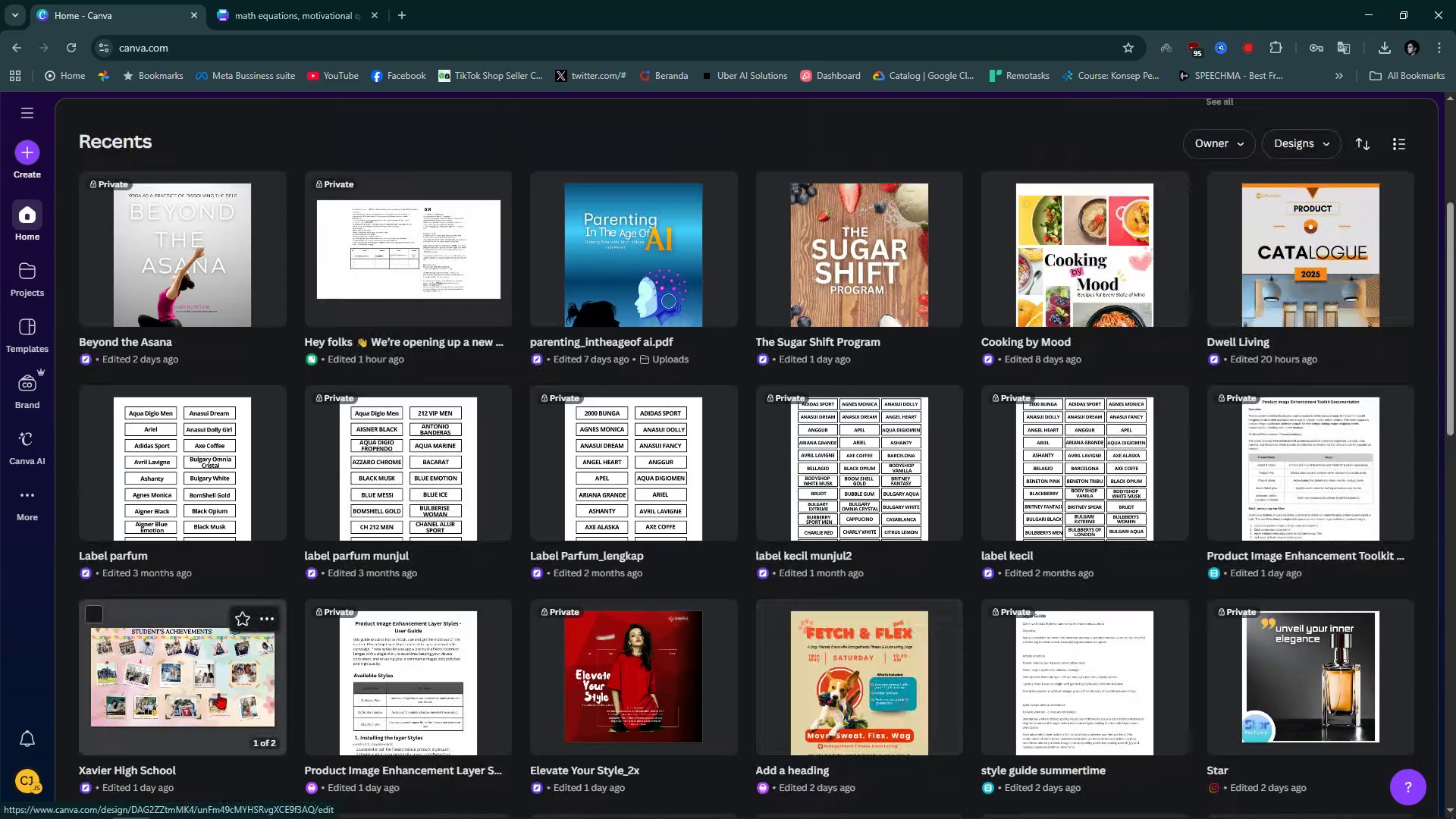 
left_click([218, 693])
 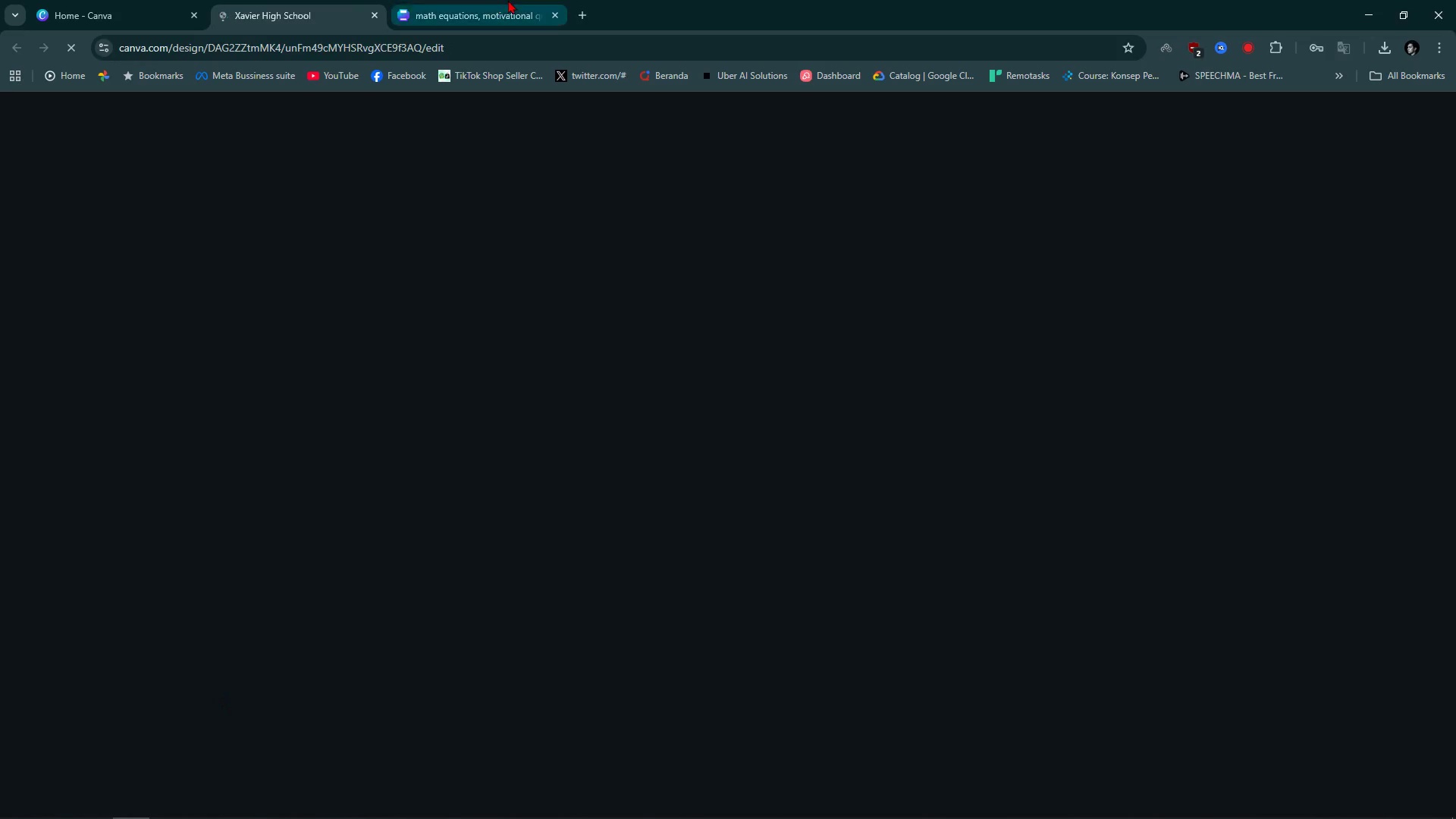 
left_click([508, 0])
 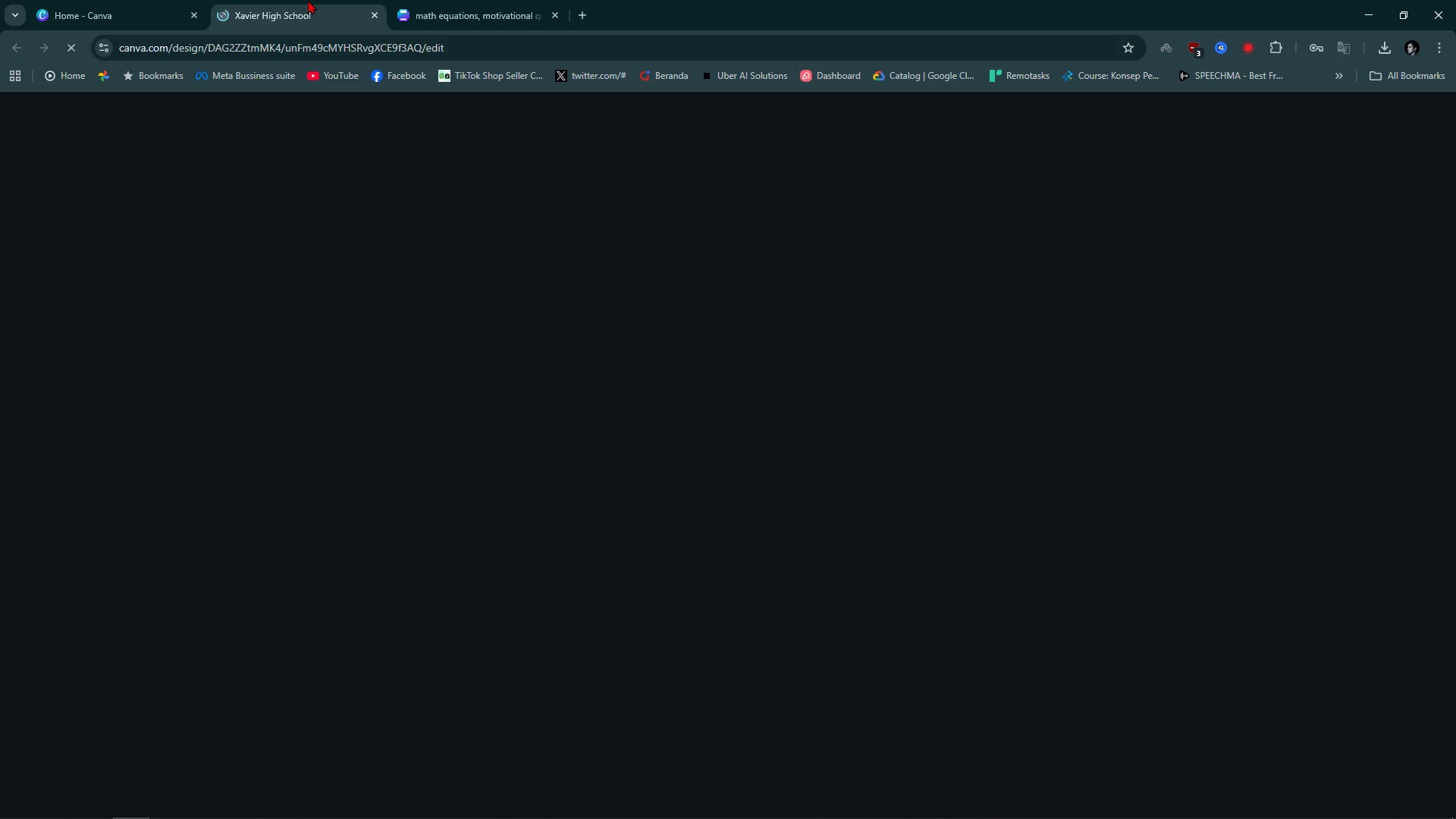 
left_click([308, 0])
 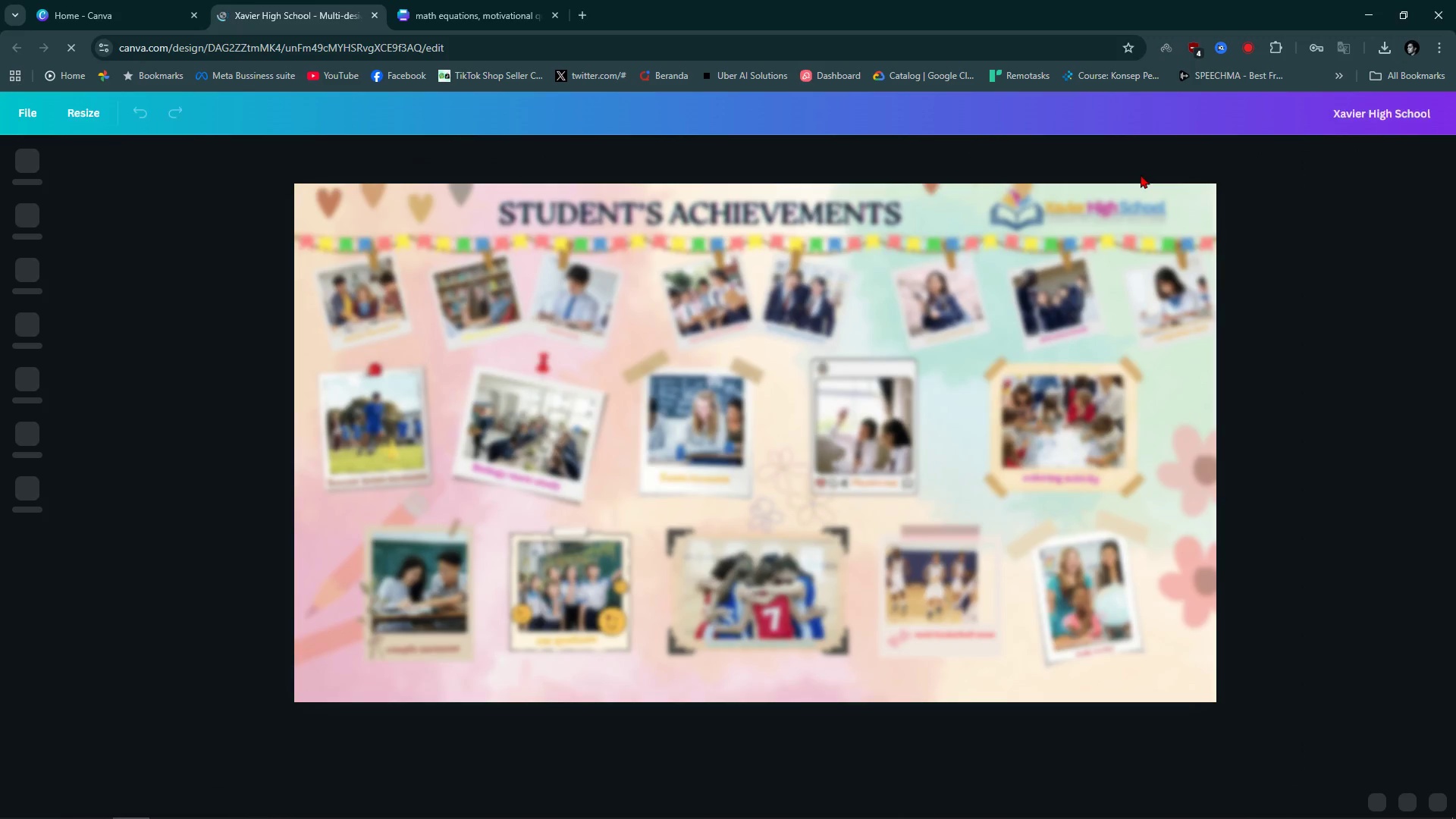 
wait(5.28)
 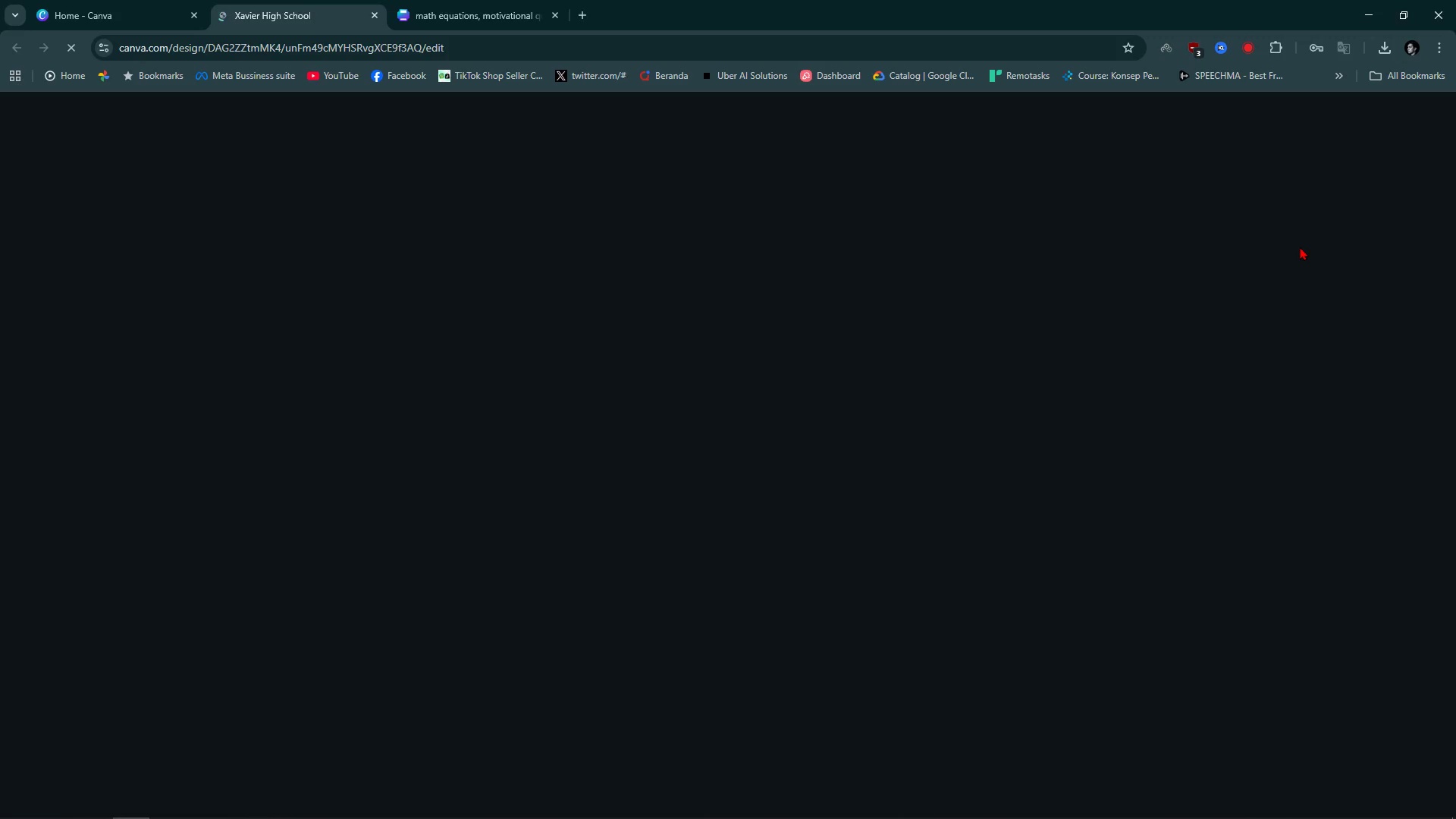 
left_click([1131, 214])
 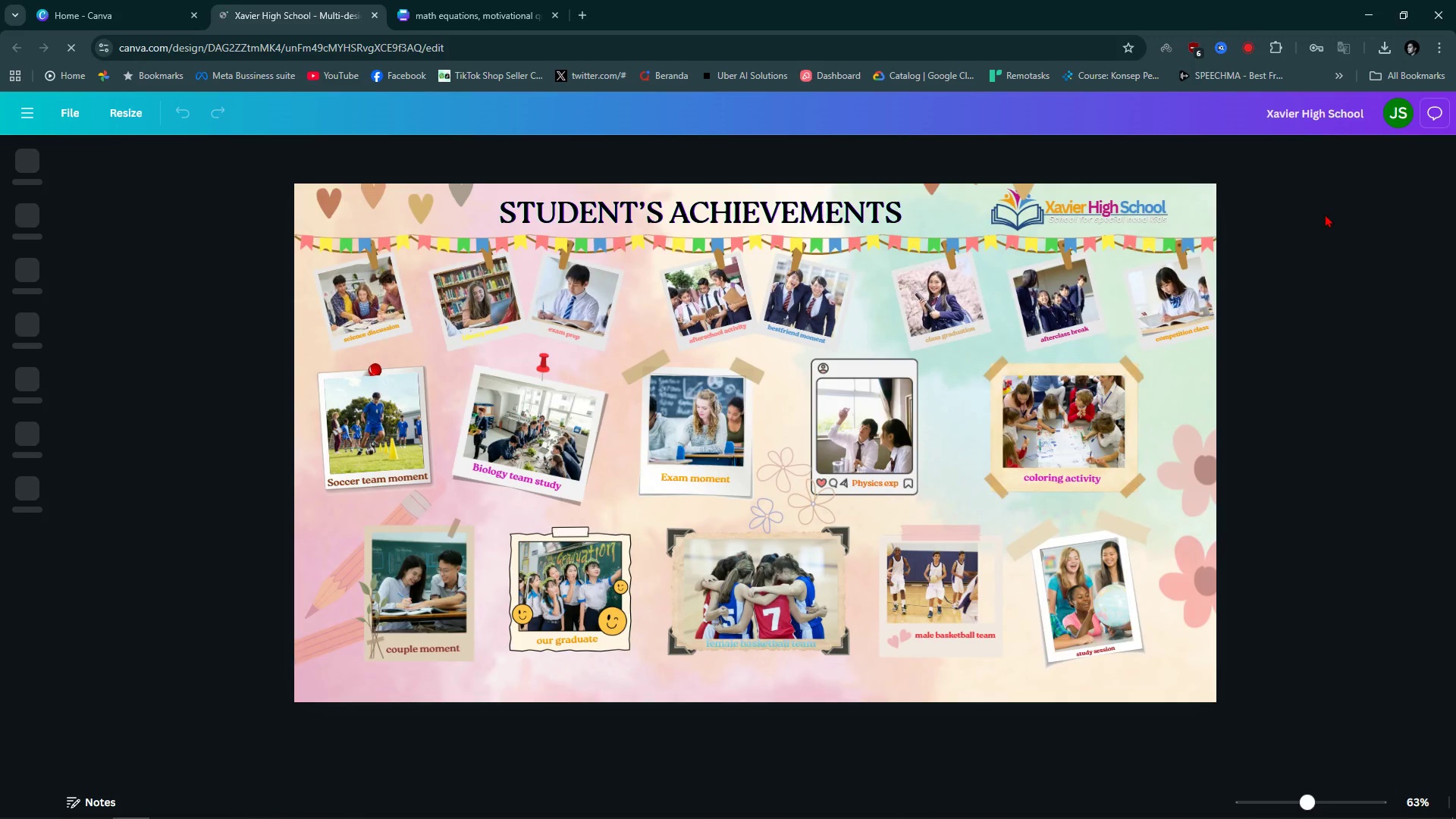 
left_click([1094, 214])
 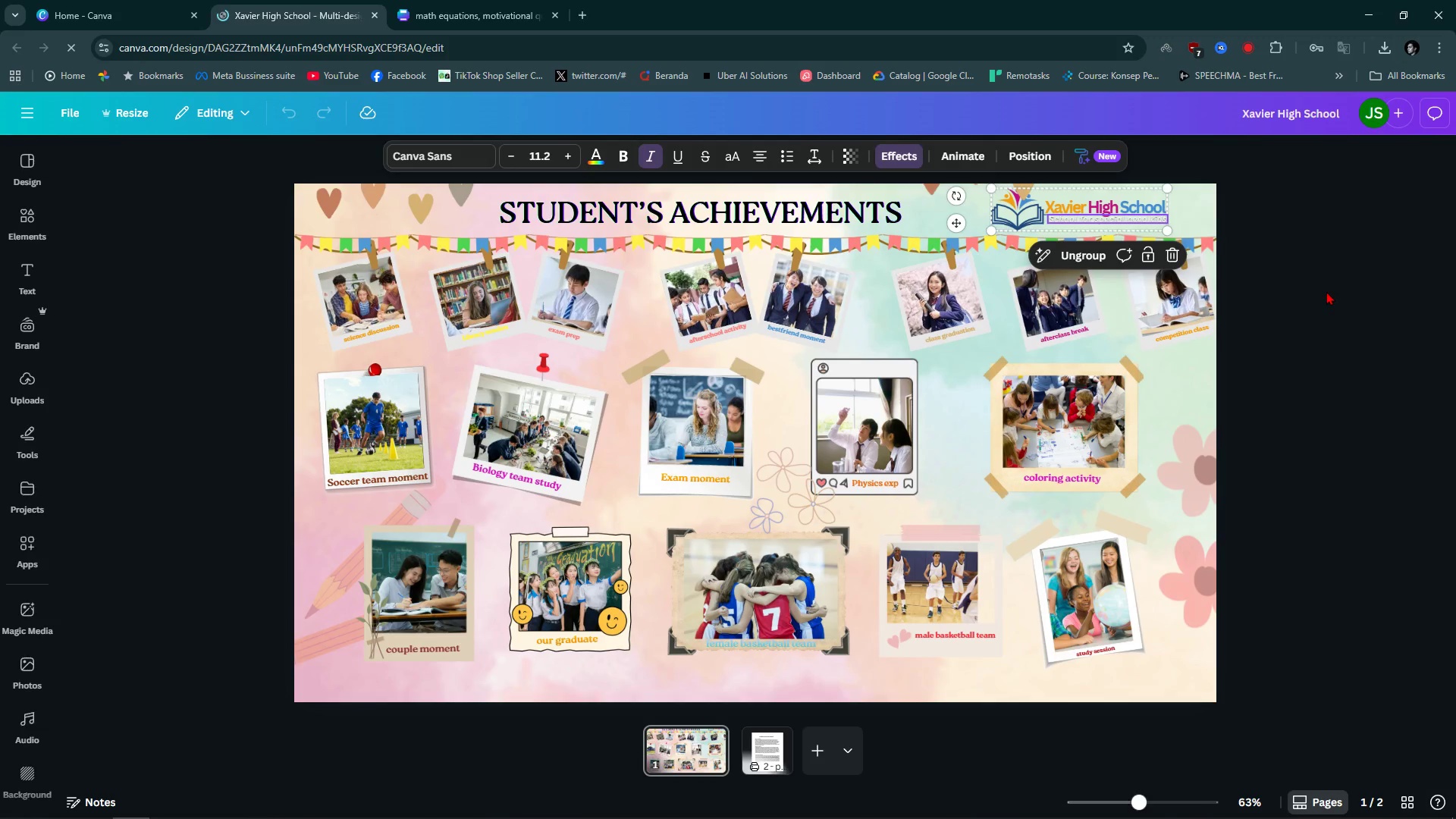 
key(Control+C)
 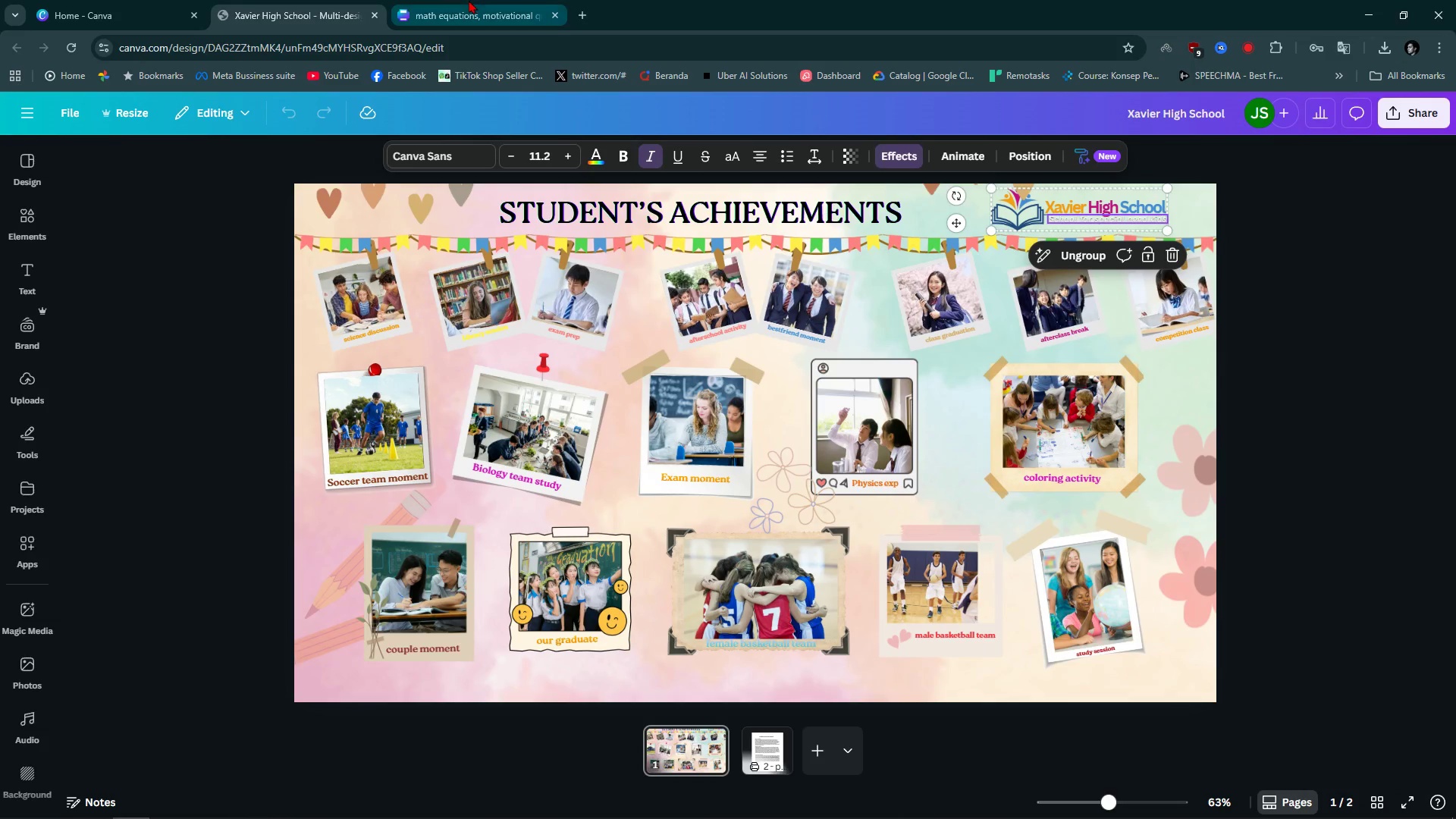 
left_click([469, 0])
 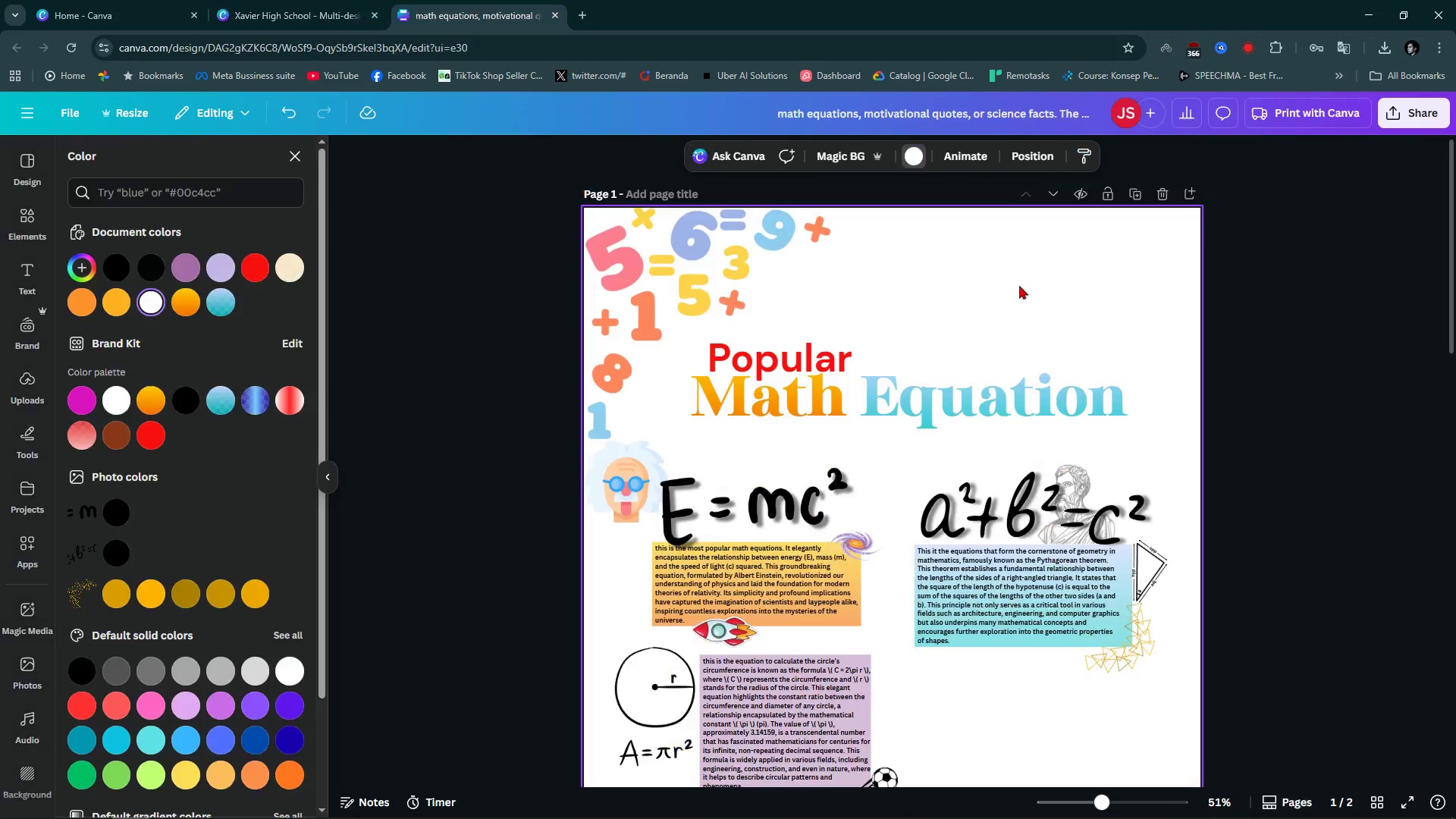 
key(Control+ControlLeft)
 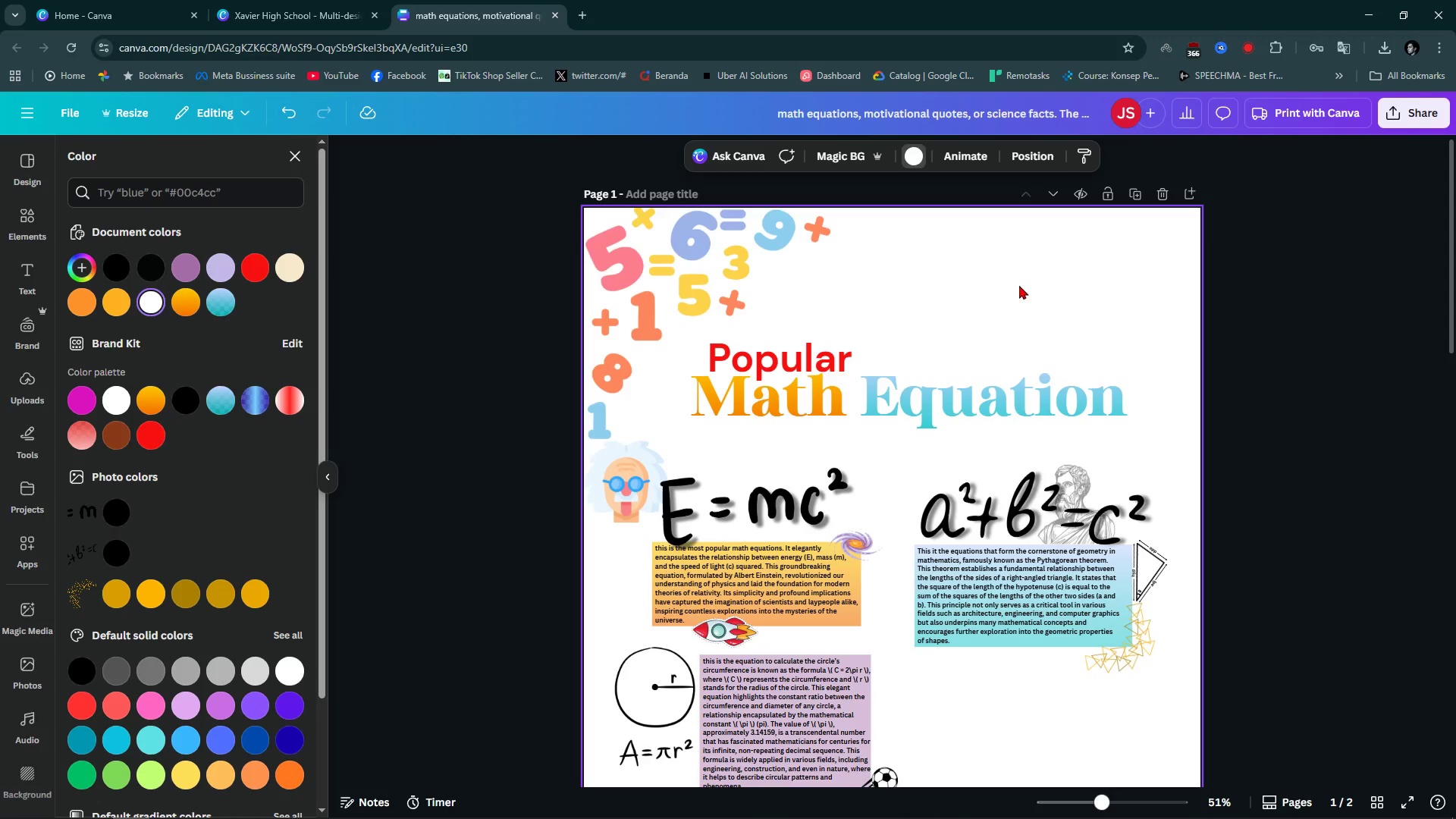 
key(Control+V)
 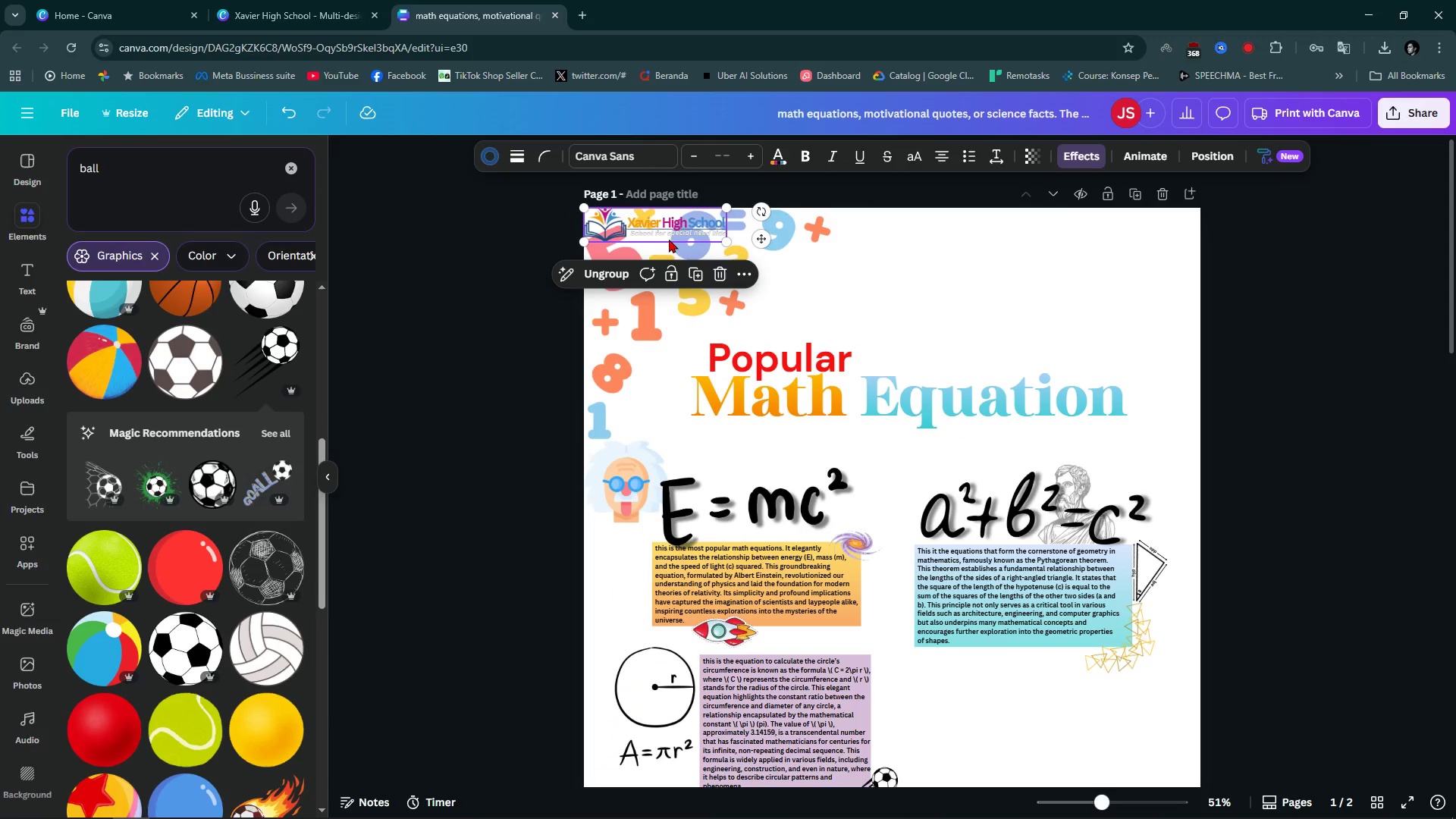 
left_click_drag(start_coordinate=[672, 230], to_coordinate=[1126, 238])
 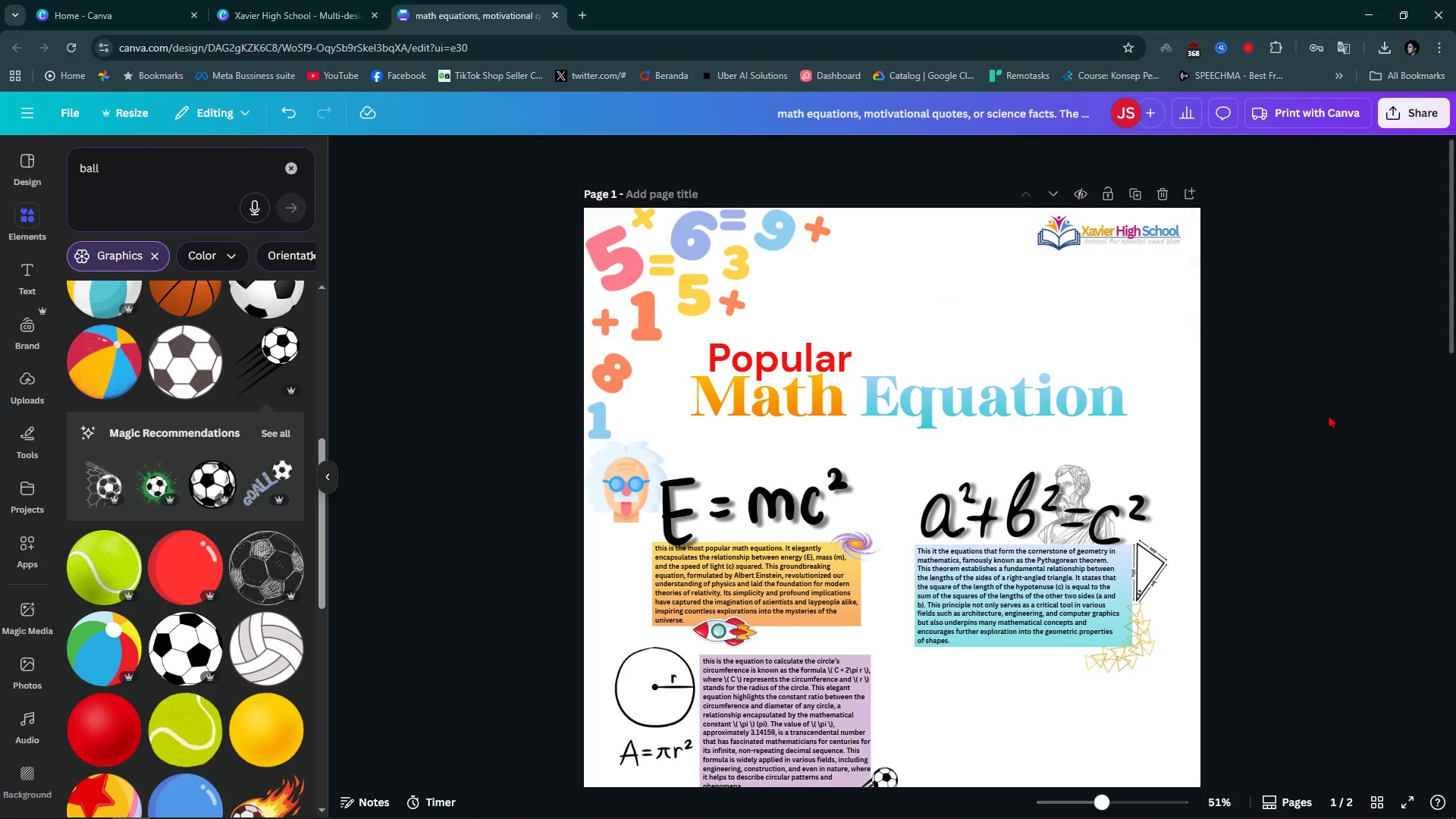 
left_click([1351, 350])
 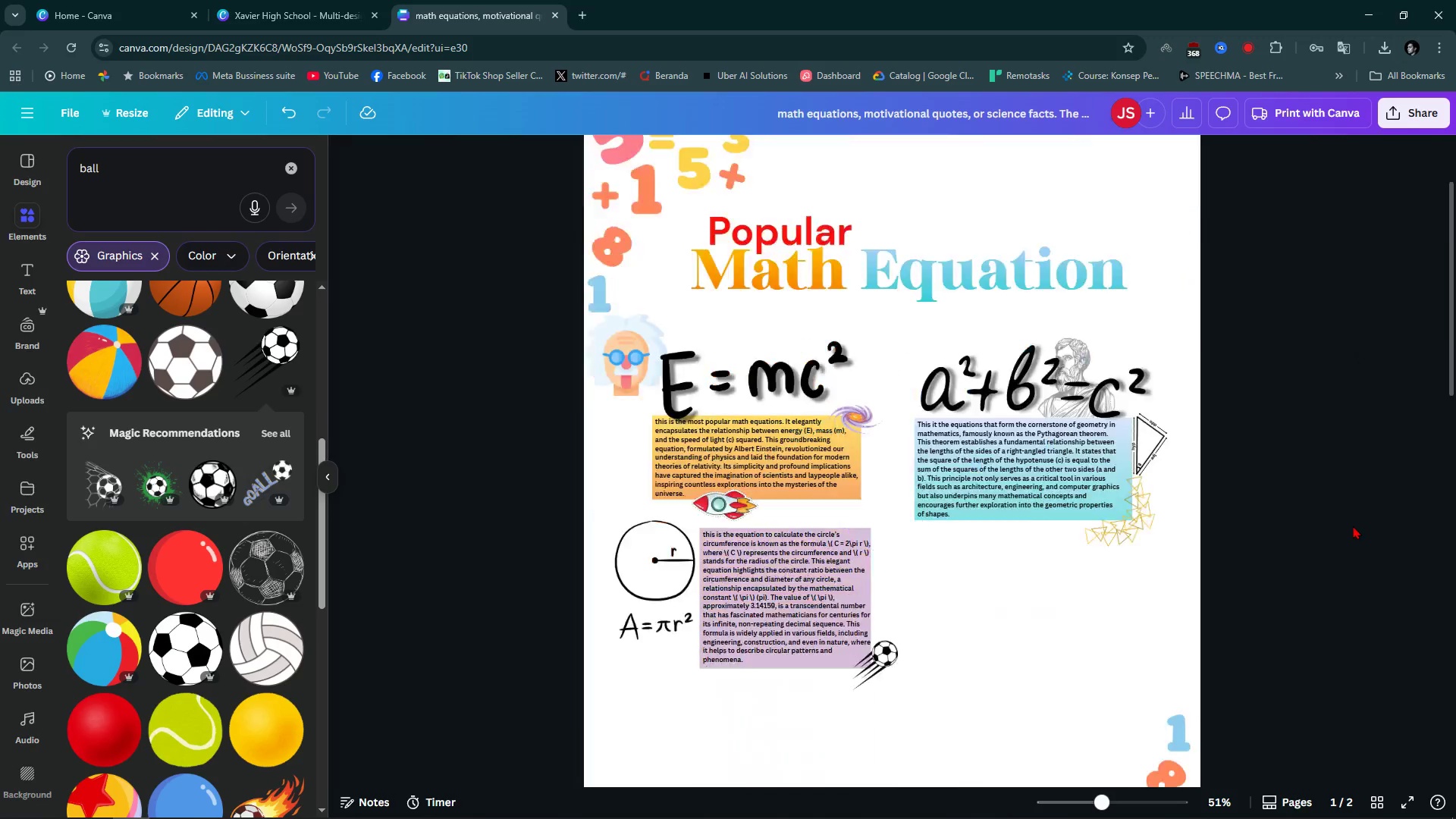 
scroll: coordinate [1348, 526], scroll_direction: down, amount: 5.0
 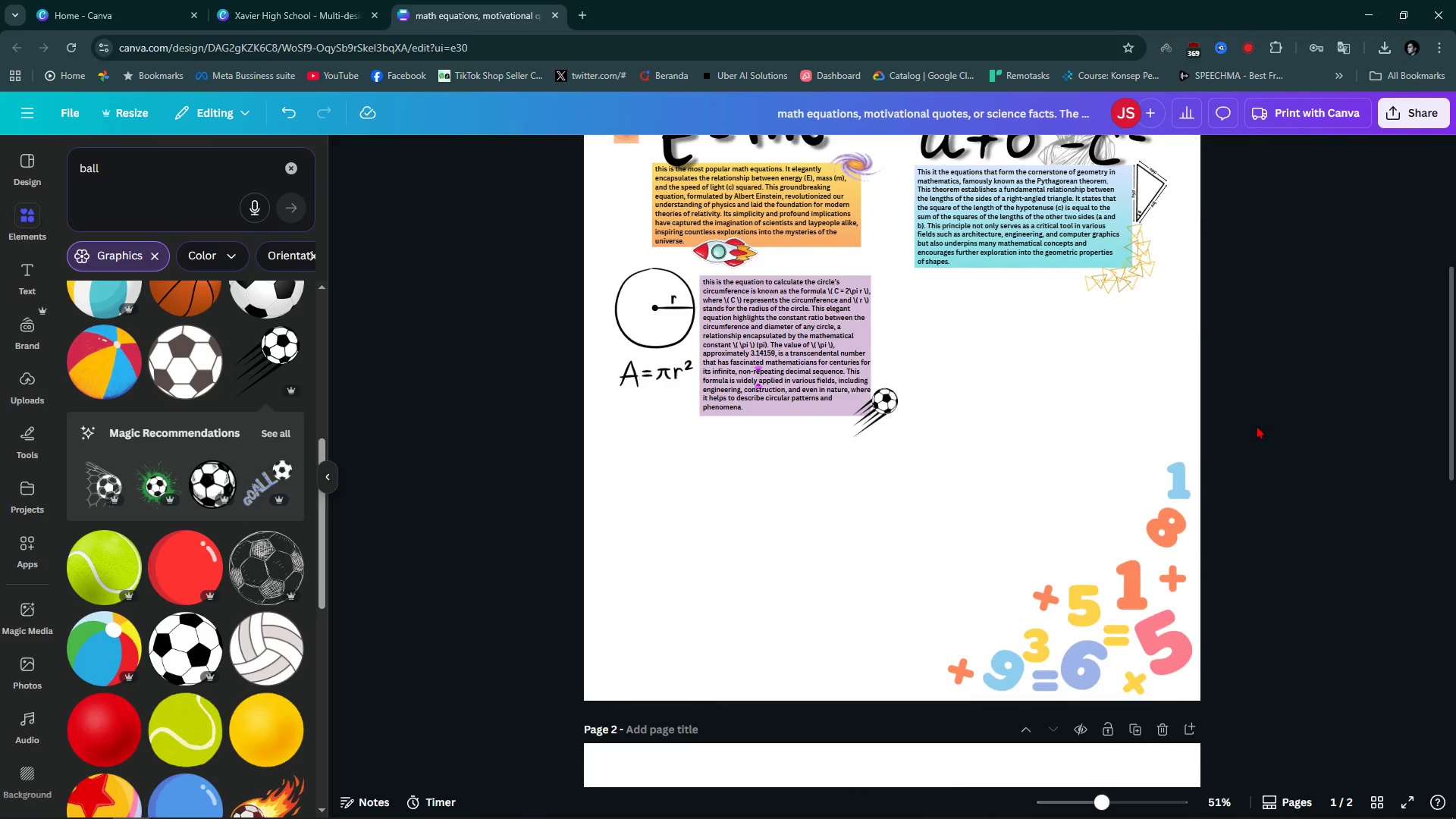 
scroll: coordinate [1257, 425], scroll_direction: up, amount: 2.0
 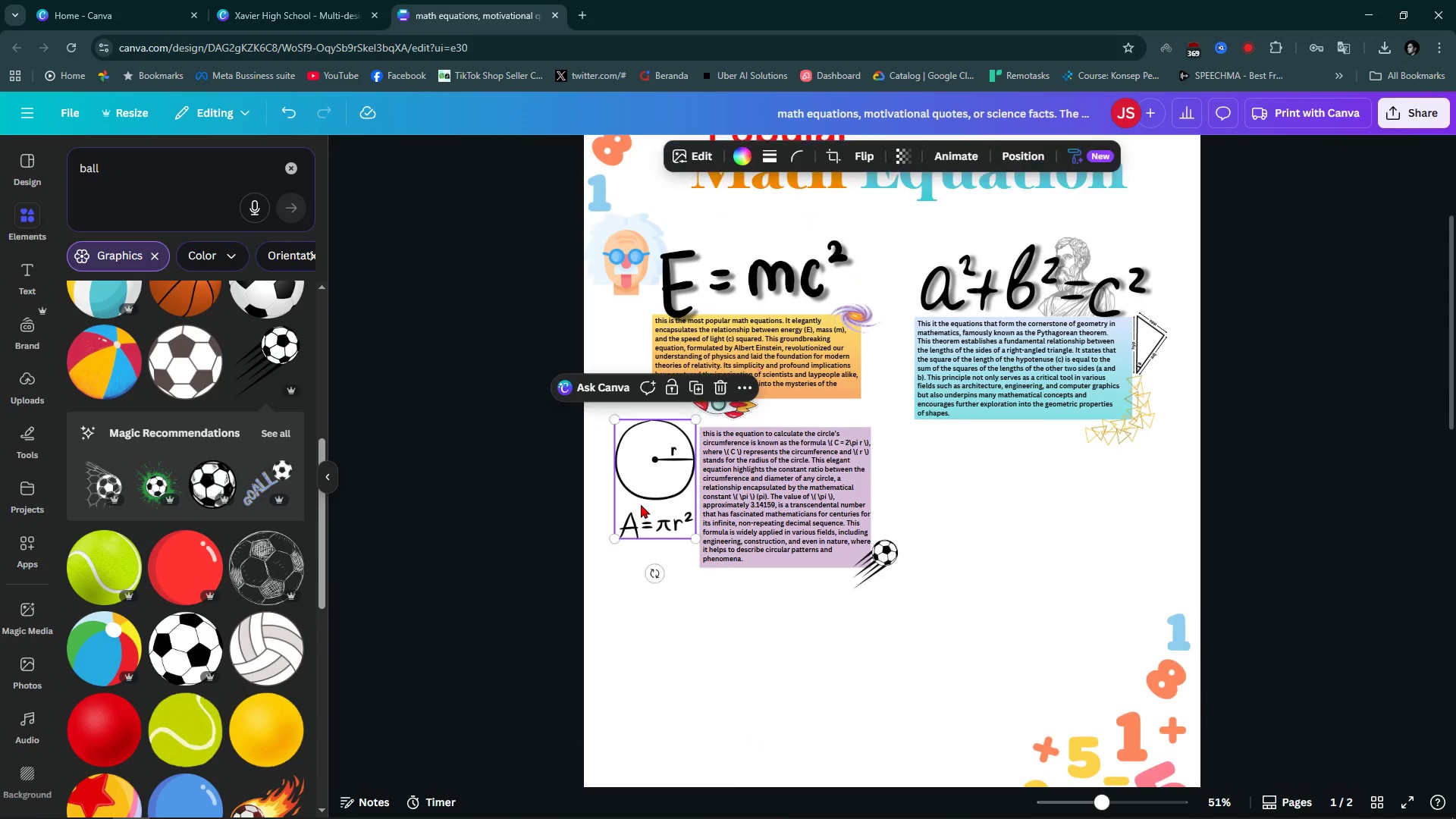 
left_click([641, 504])
 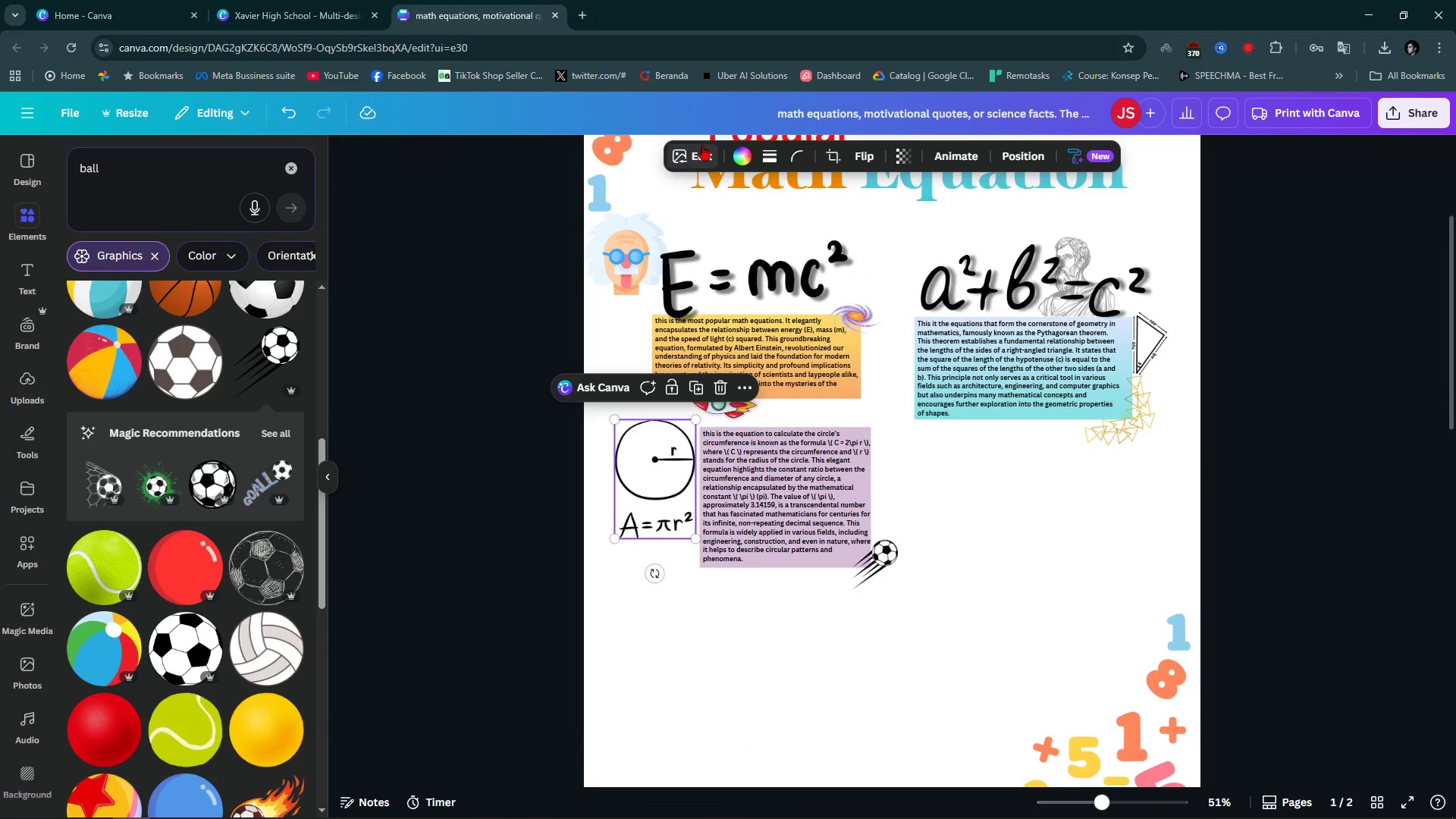 
left_click([702, 145])
 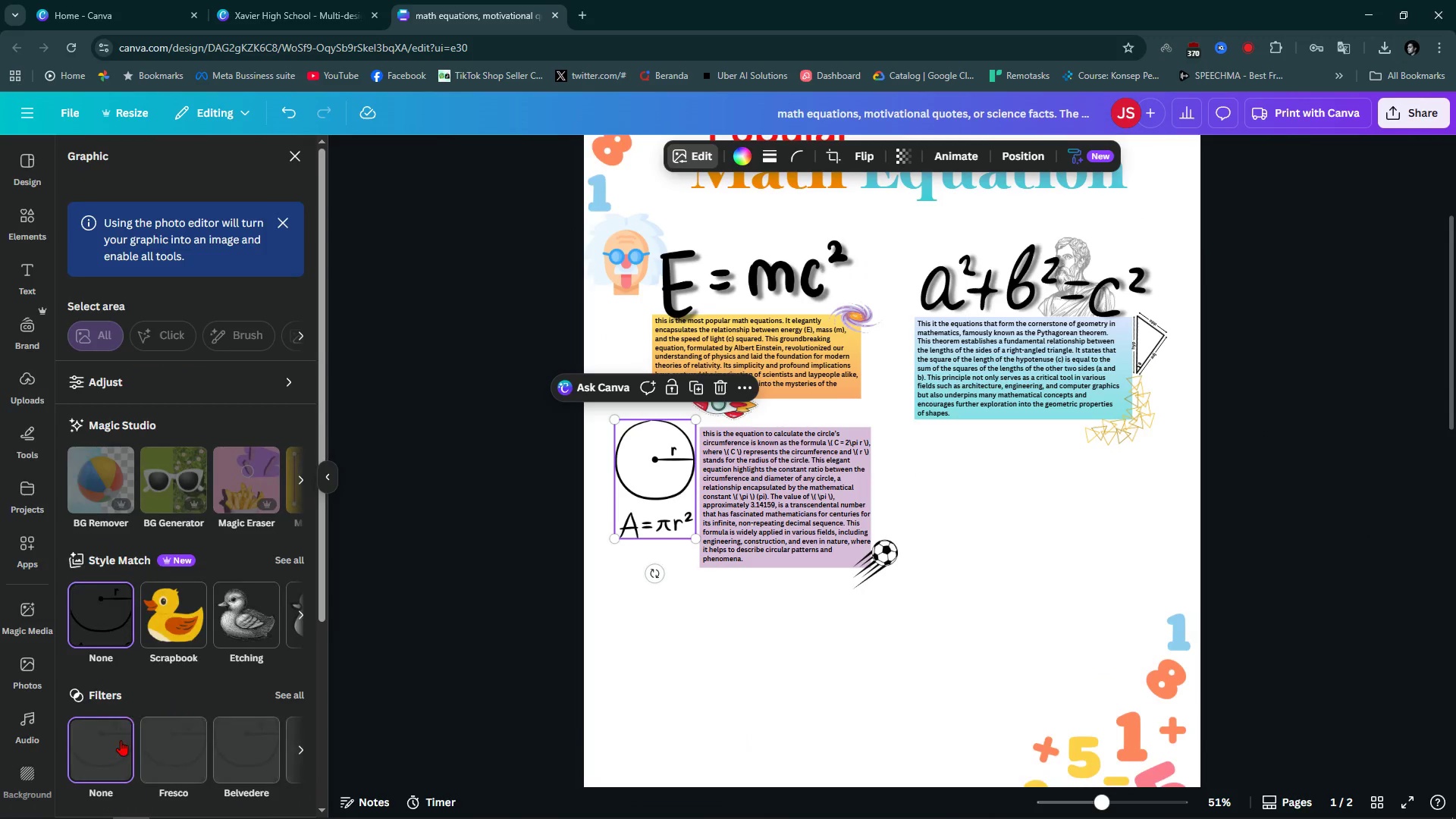 
scroll: coordinate [99, 755], scroll_direction: down, amount: 3.0
 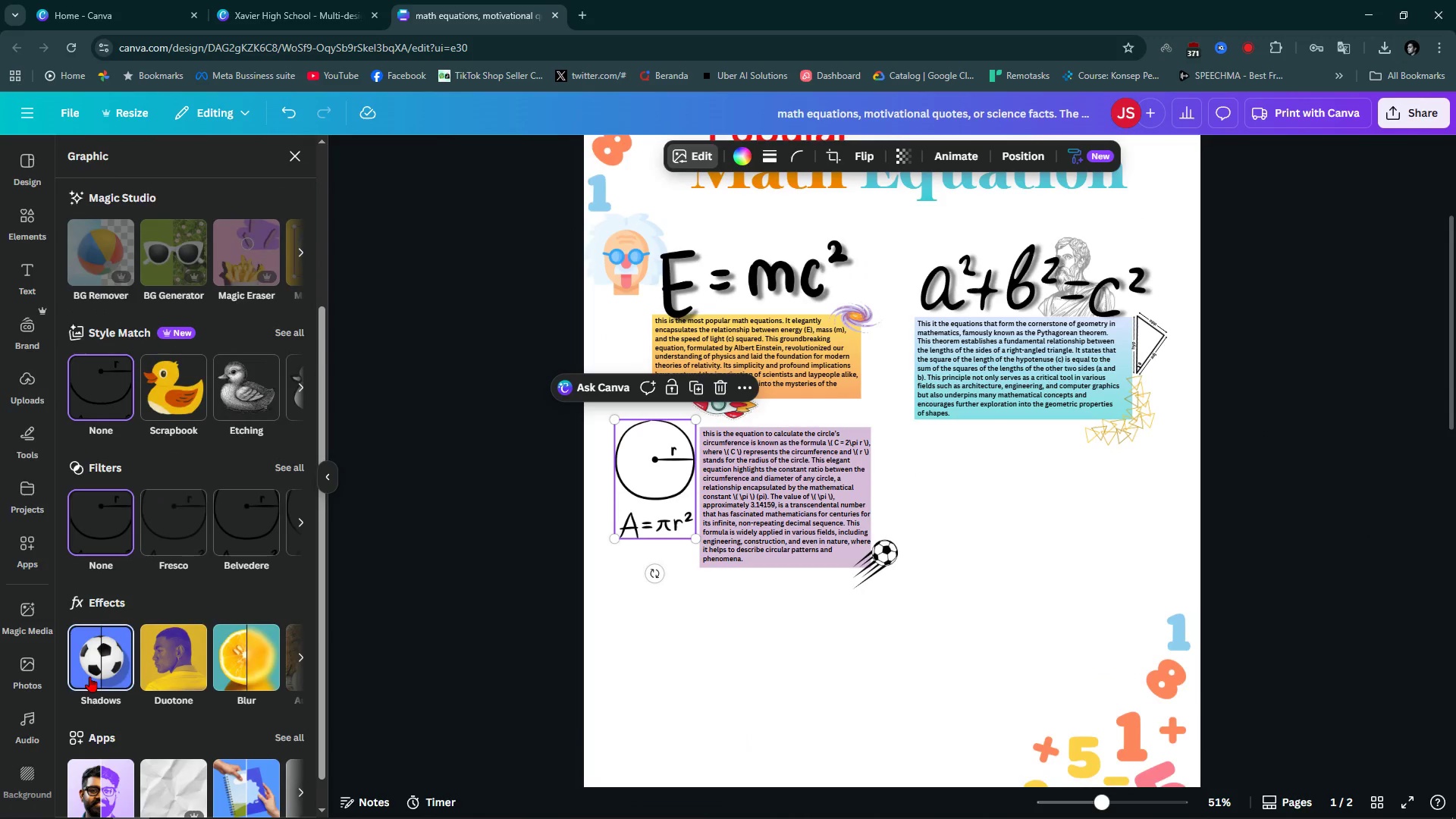 
left_click([89, 676])
 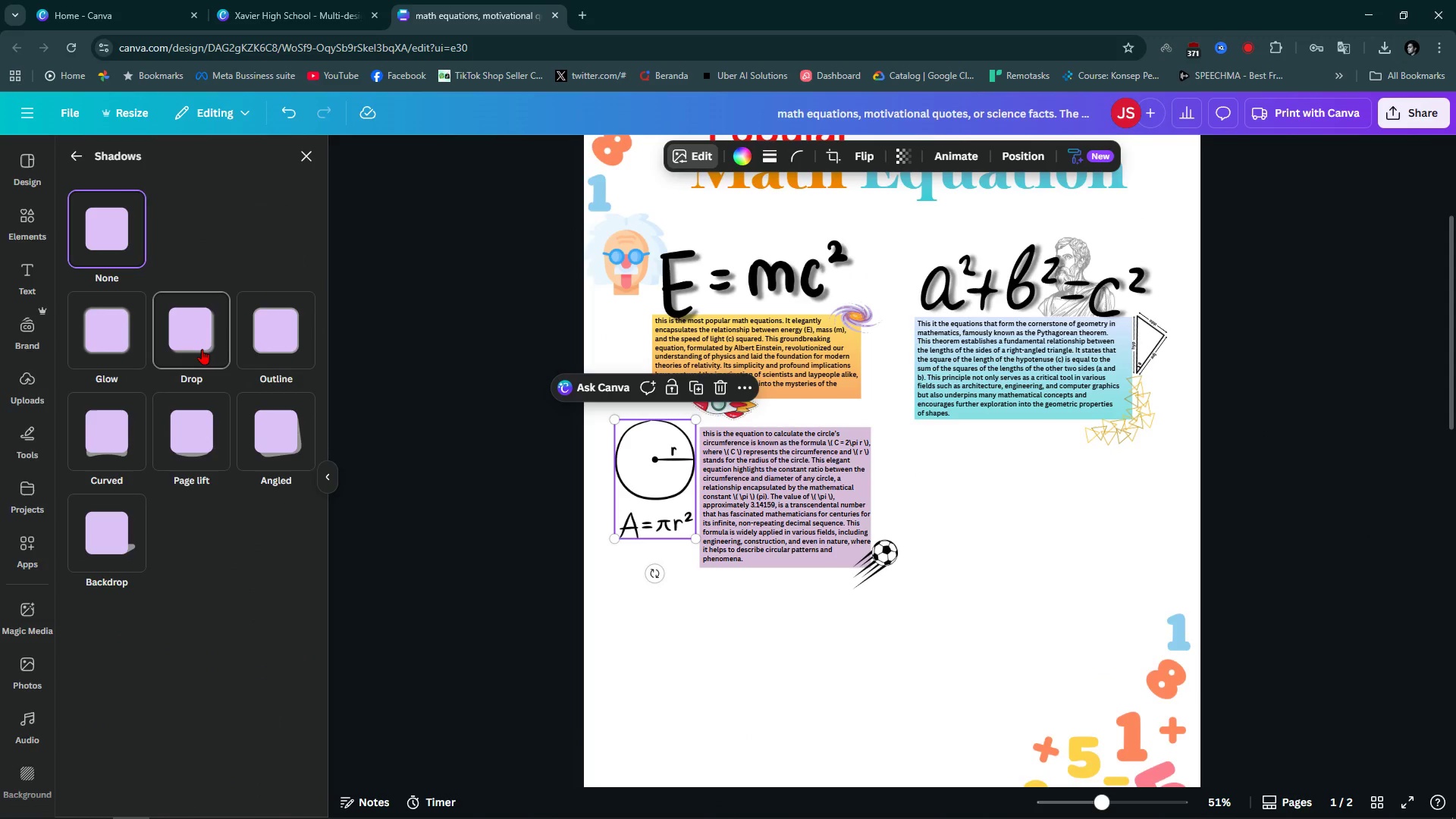 
left_click([202, 349])
 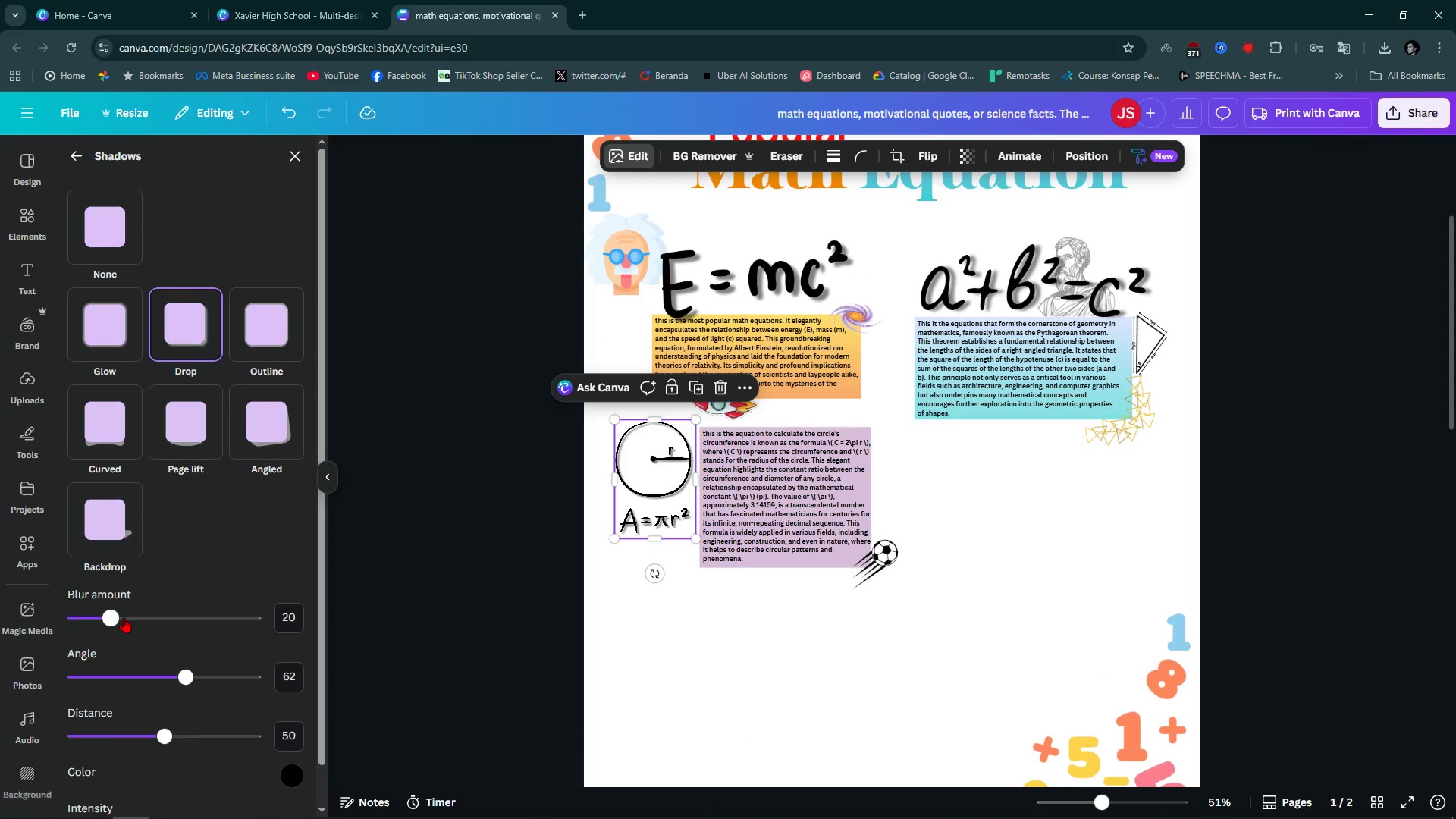 
left_click_drag(start_coordinate=[118, 612], to_coordinate=[111, 628])
 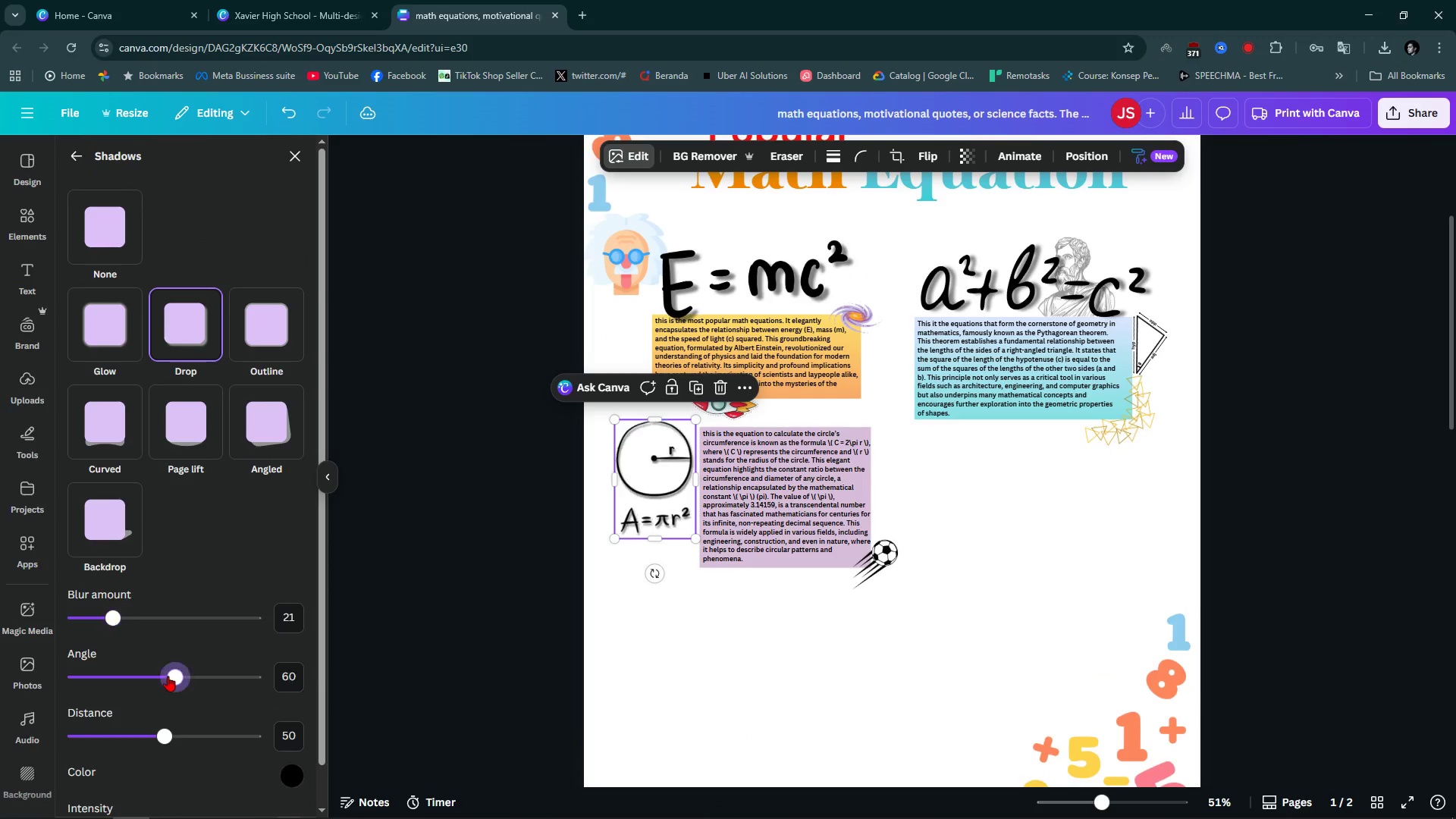 
left_click_drag(start_coordinate=[196, 676], to_coordinate=[217, 690])
 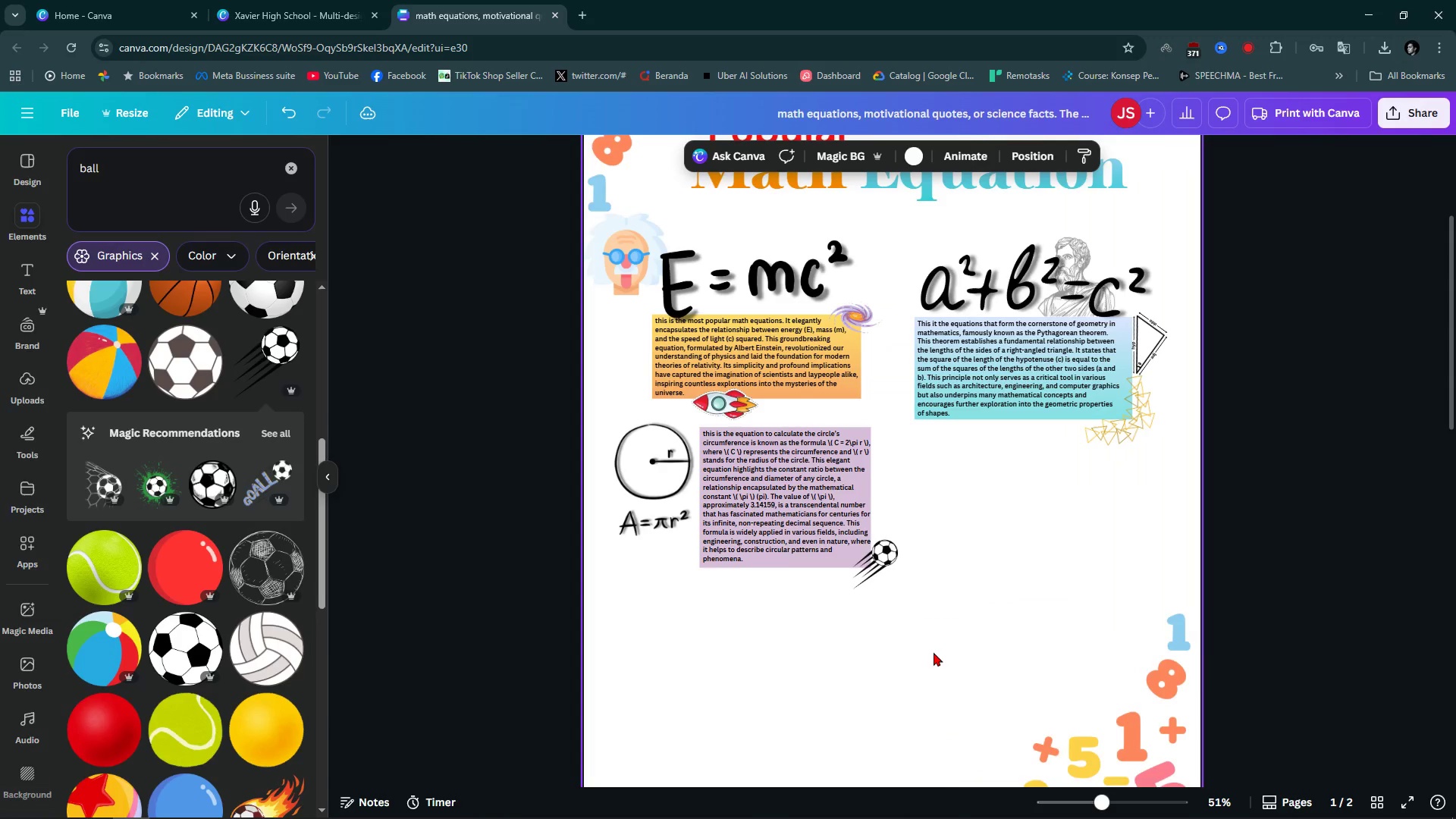 
double_click([934, 652])
 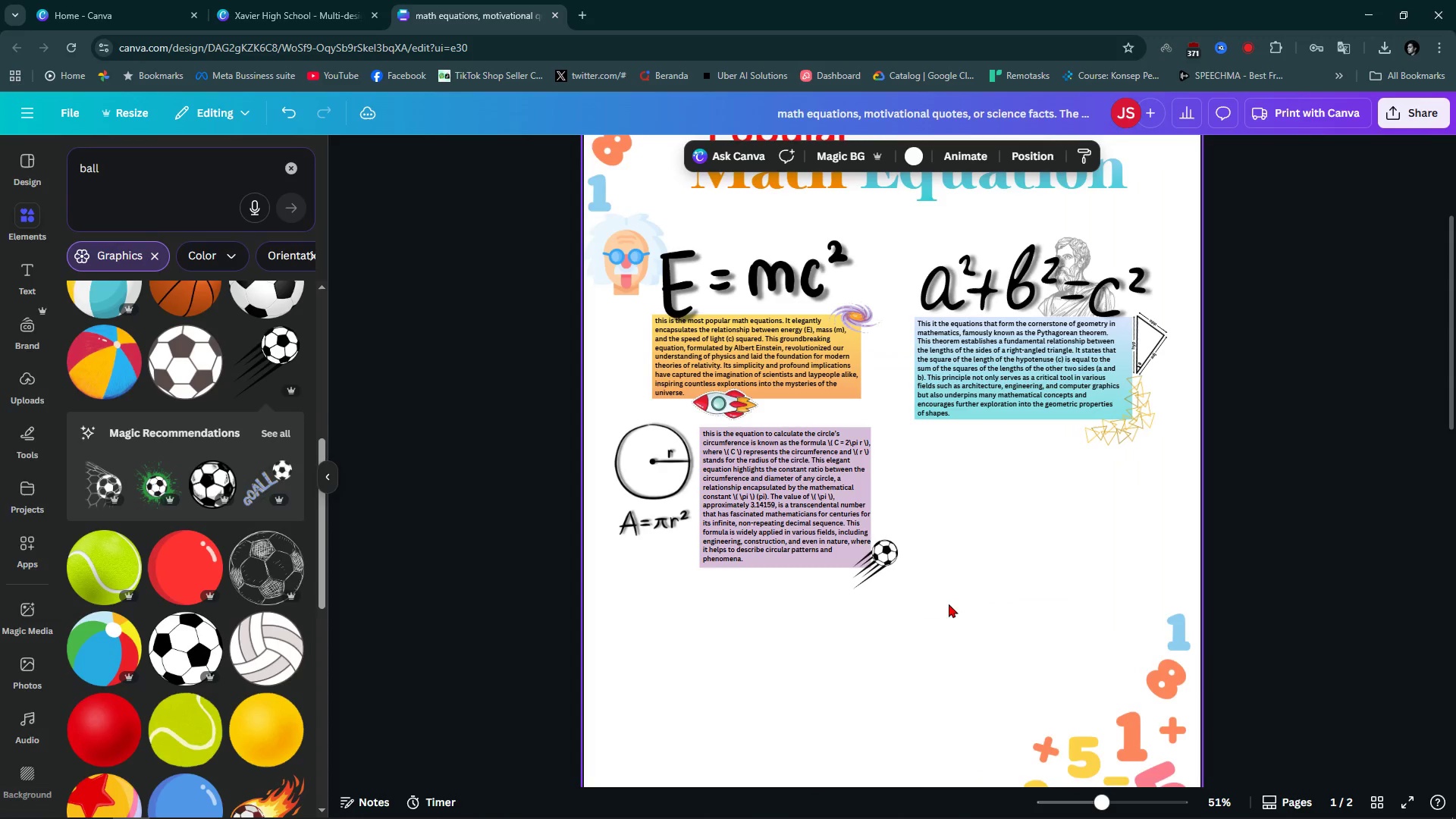 
triple_click([949, 604])
 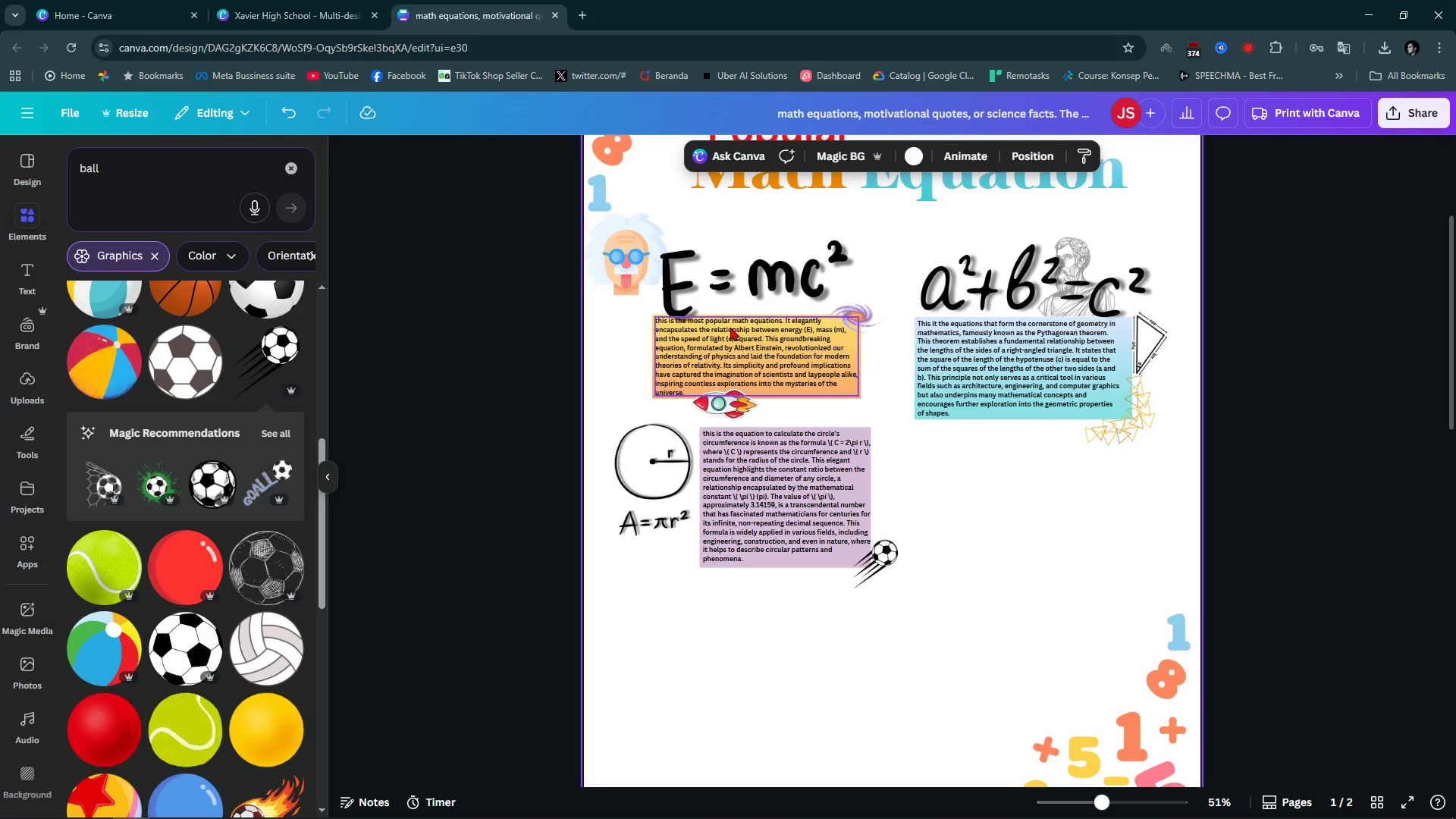 
wait(36.99)
 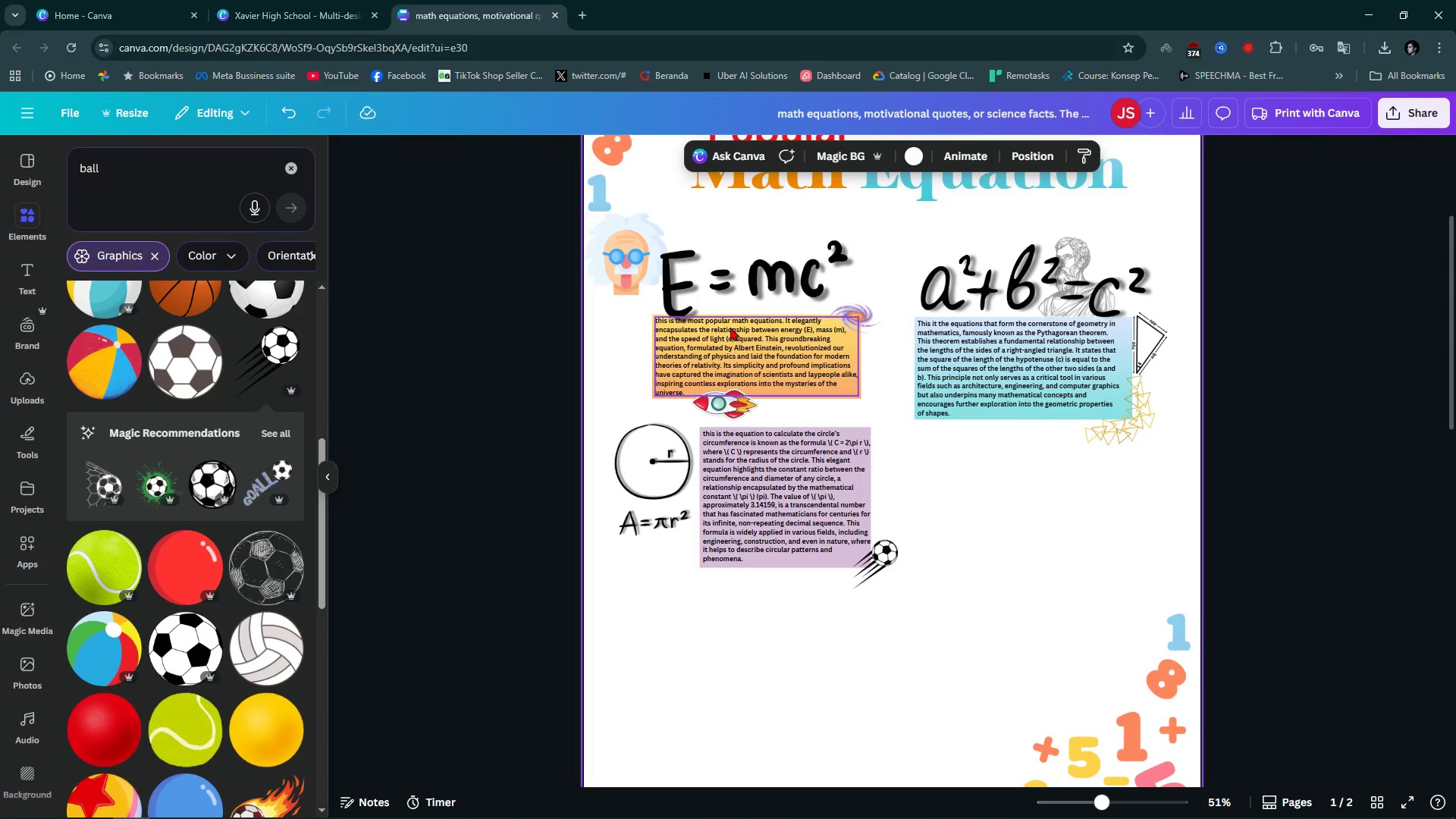 
double_click([151, 170])
 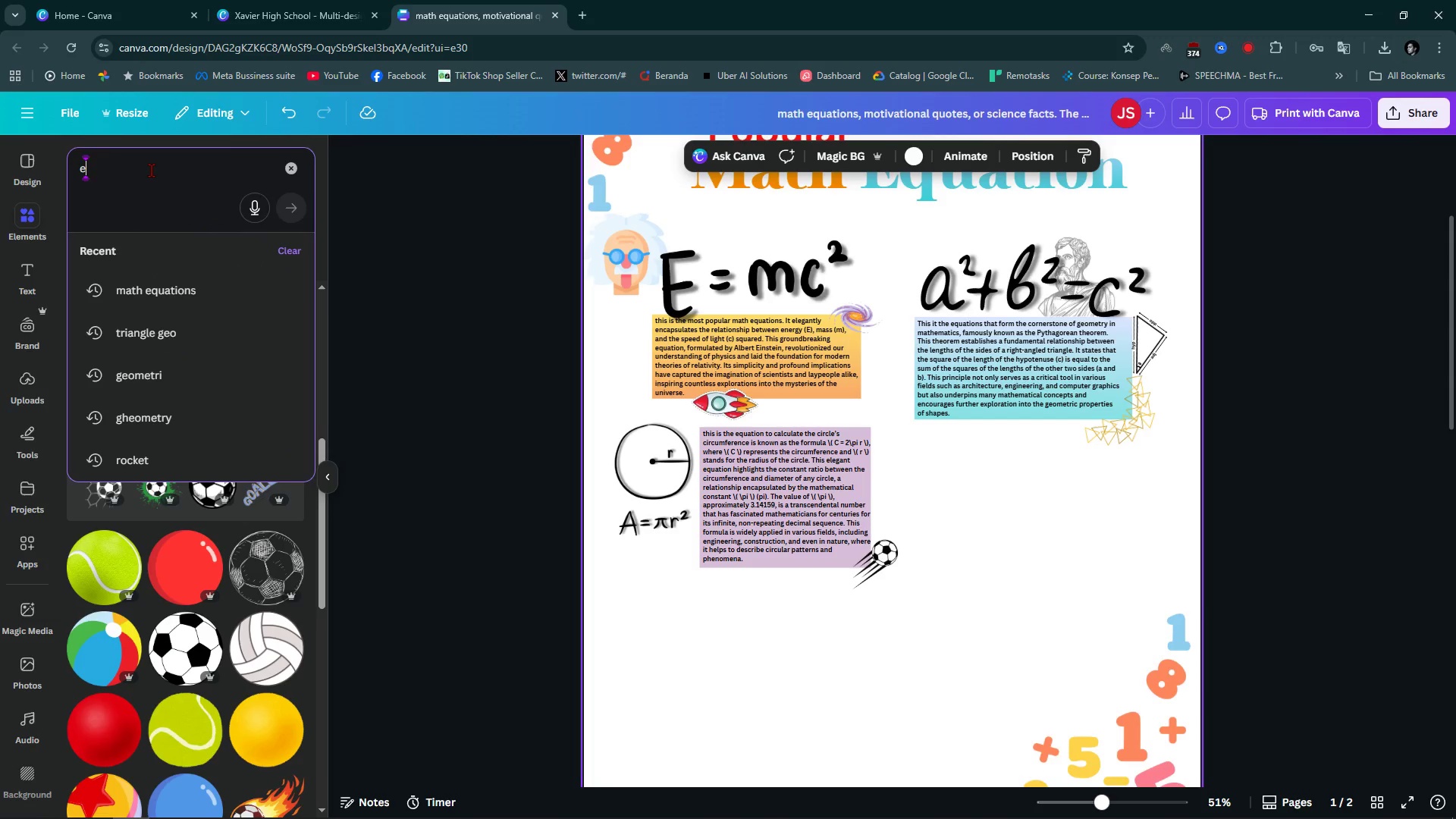 
type(eure)
key(Backspace)
key(Backspace)
type(ler's )
key(Backspace)
key(Backspace)
type(s identituy)
key(Backspace)
 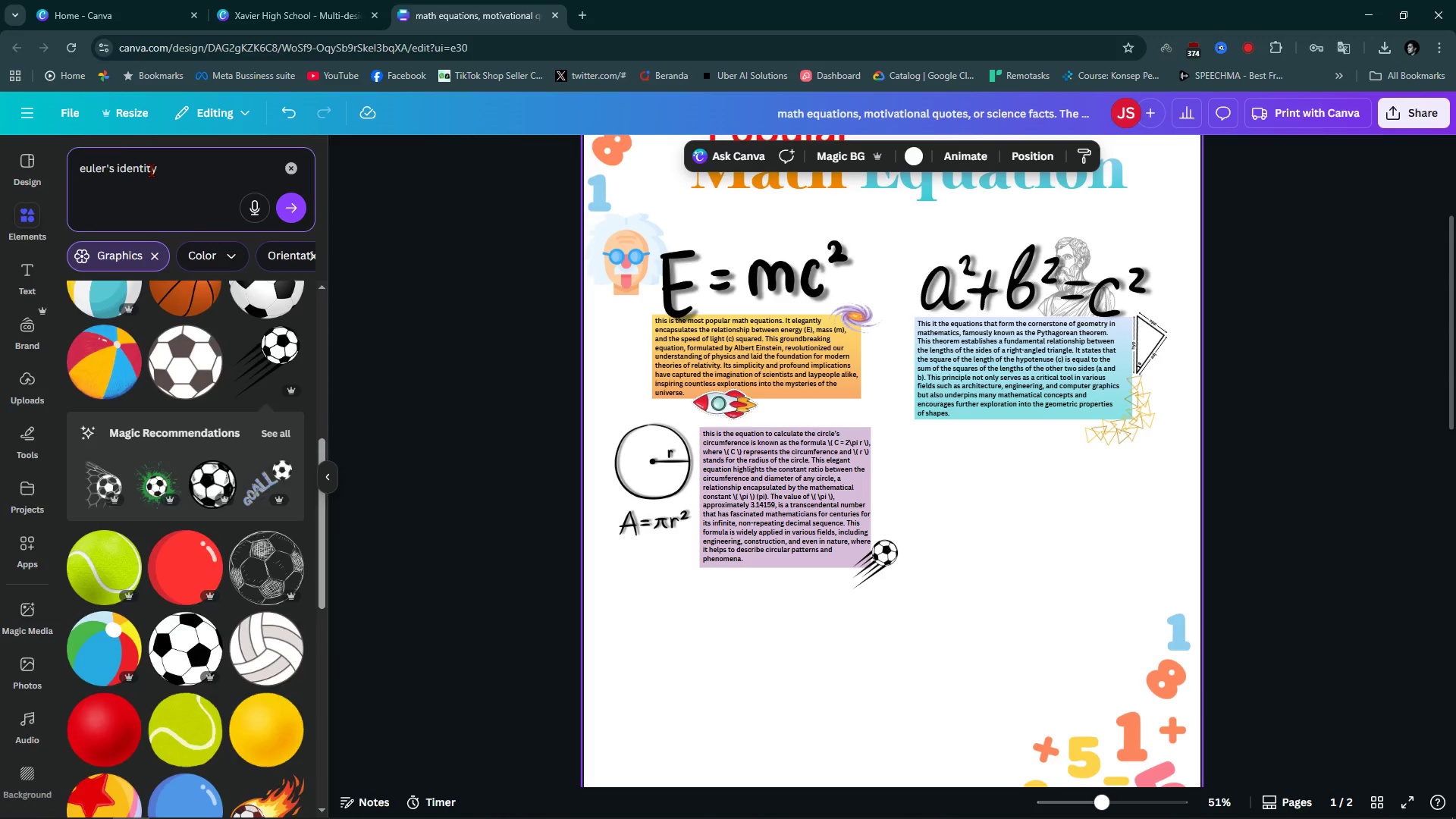 
key(Enter)
 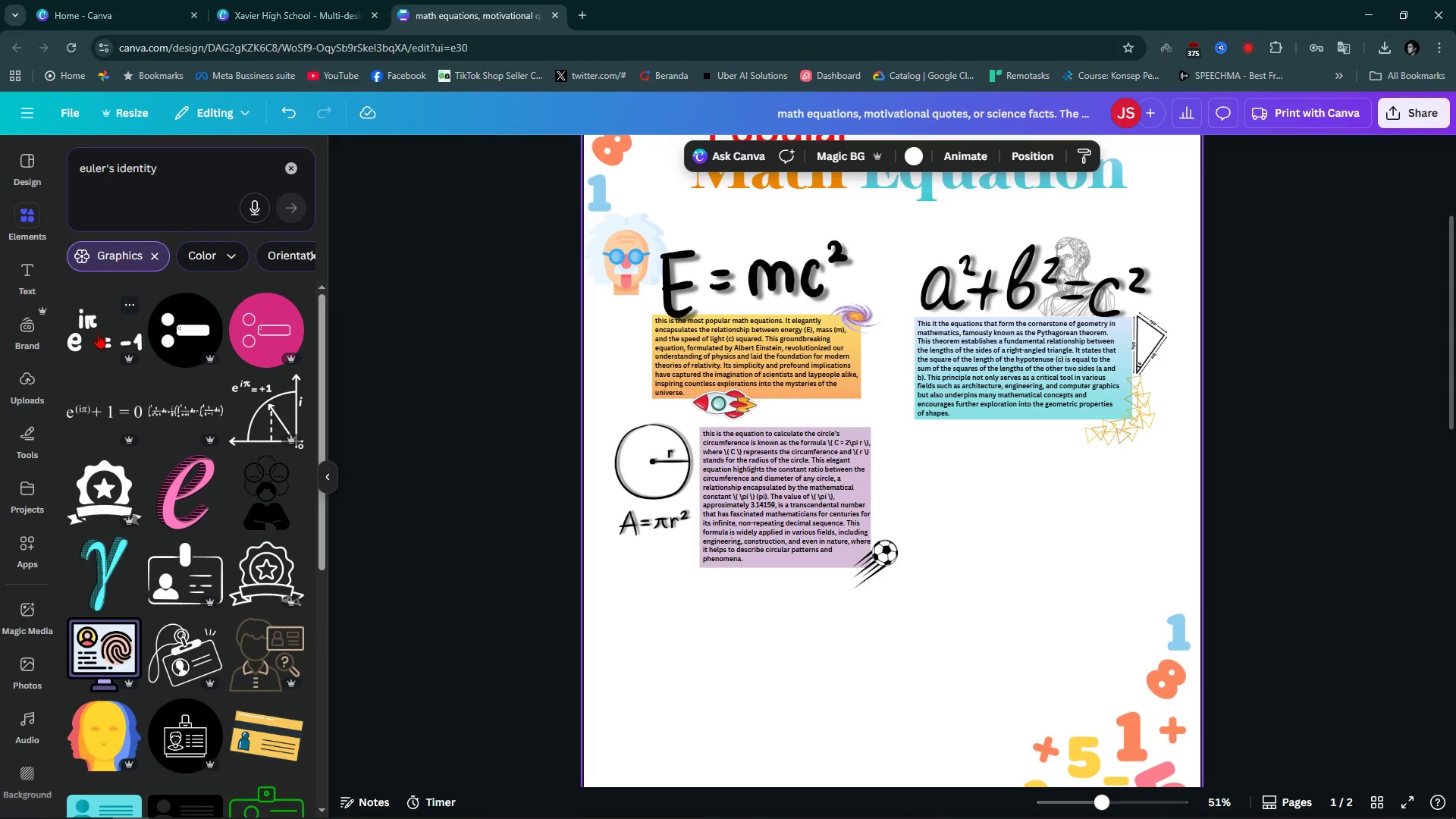 
wait(7.62)
 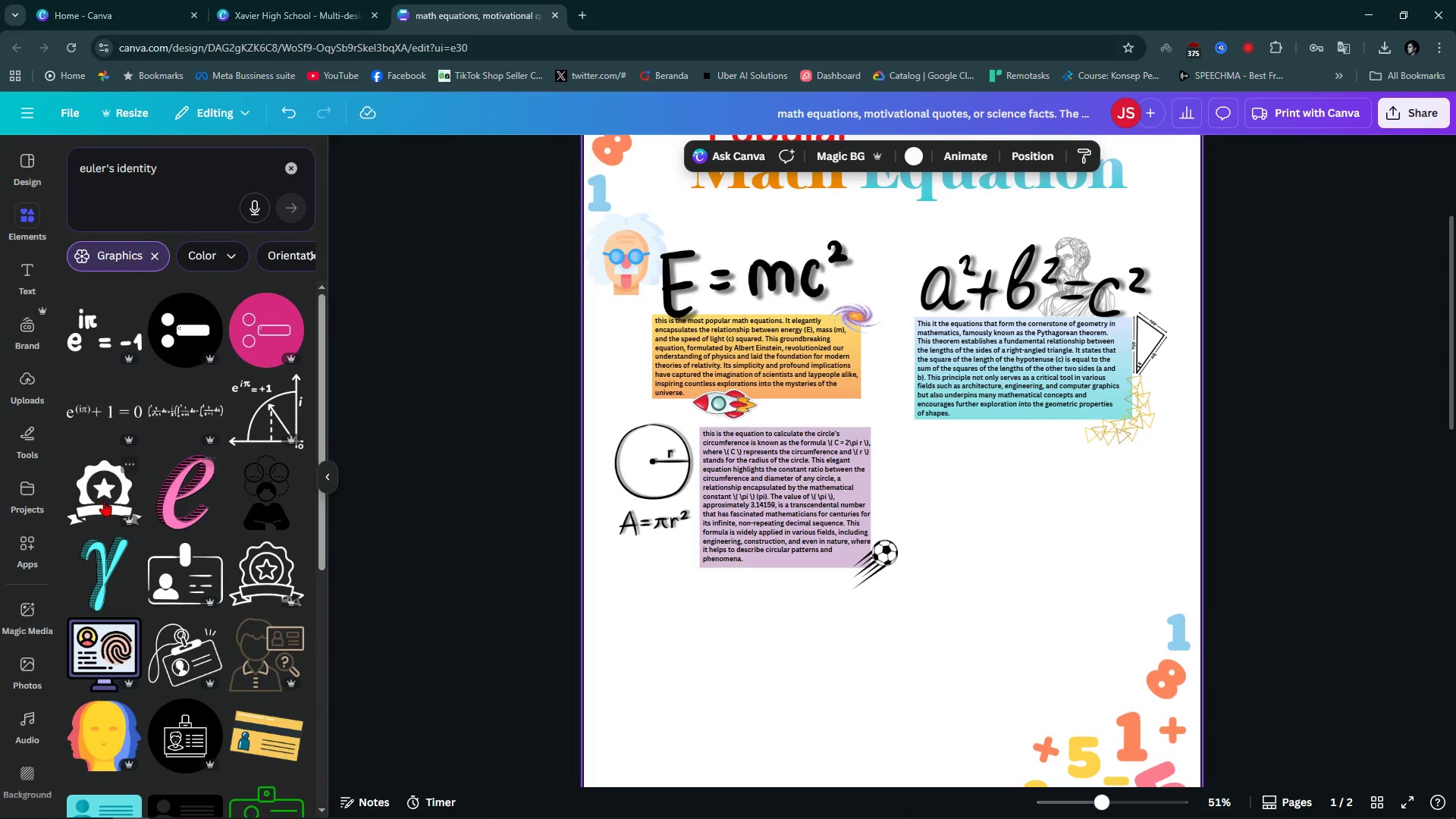 
left_click([102, 416])
 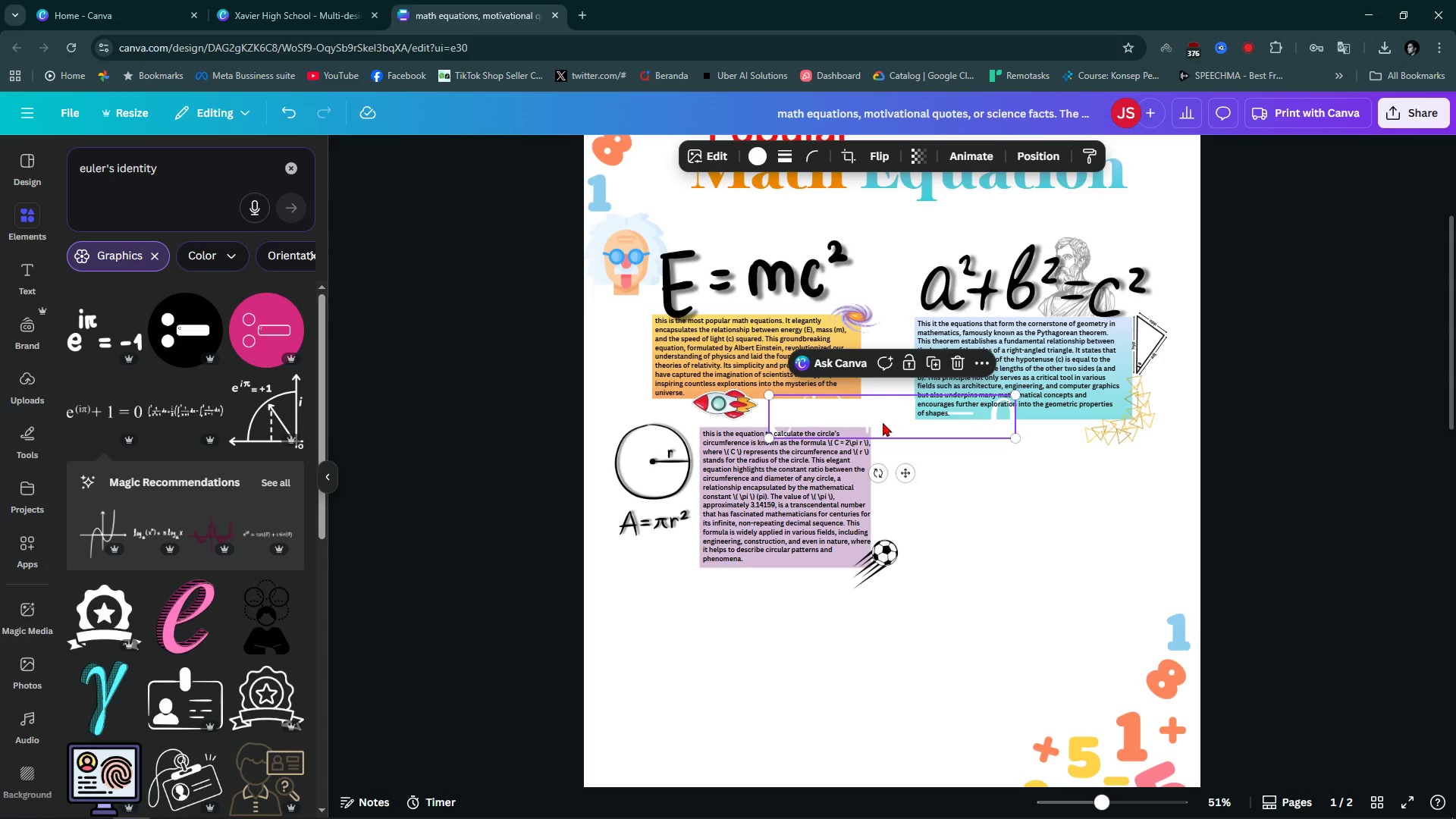 
left_click_drag(start_coordinate=[883, 422], to_coordinate=[1032, 521])
 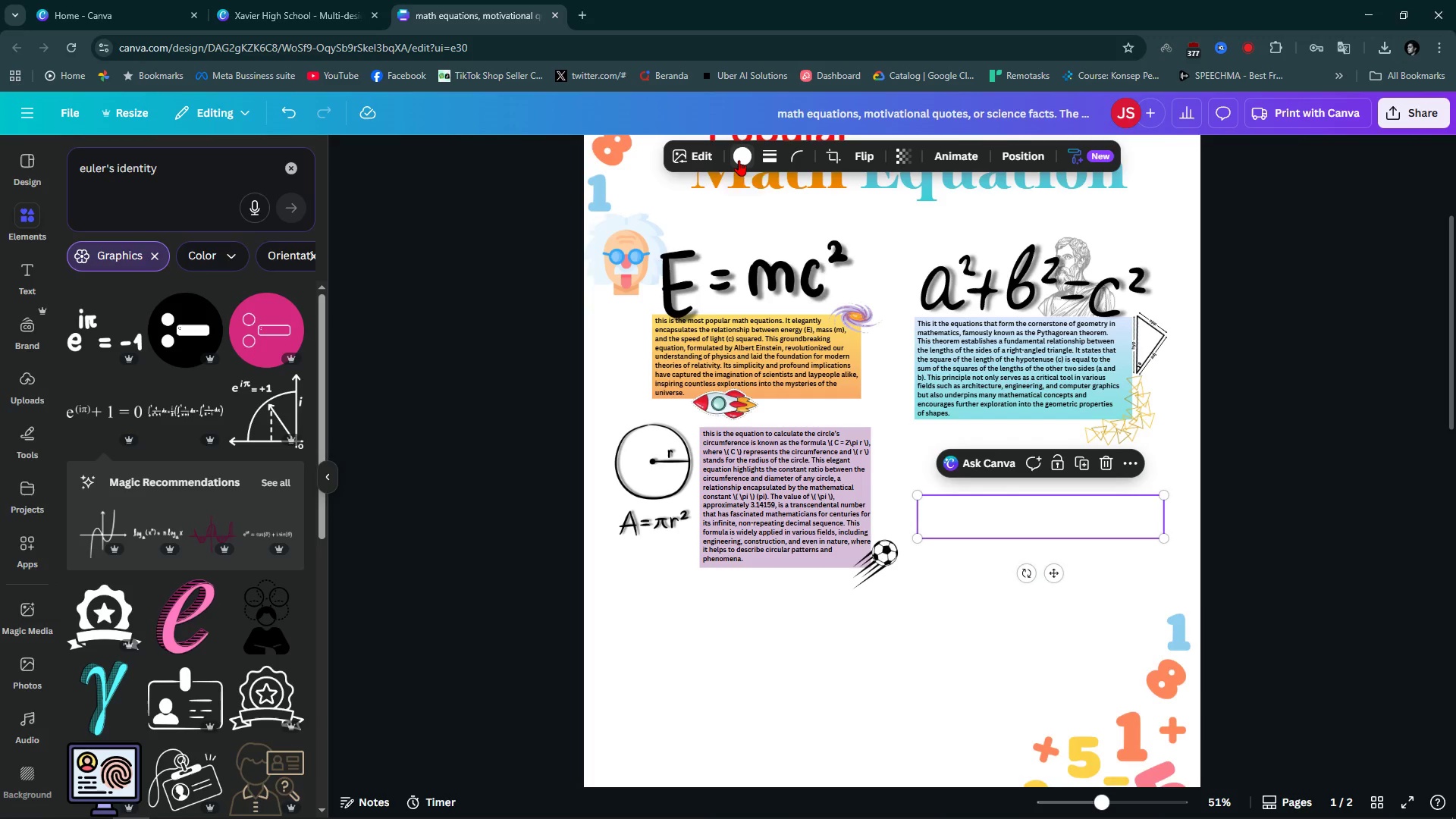 
left_click([739, 160])
 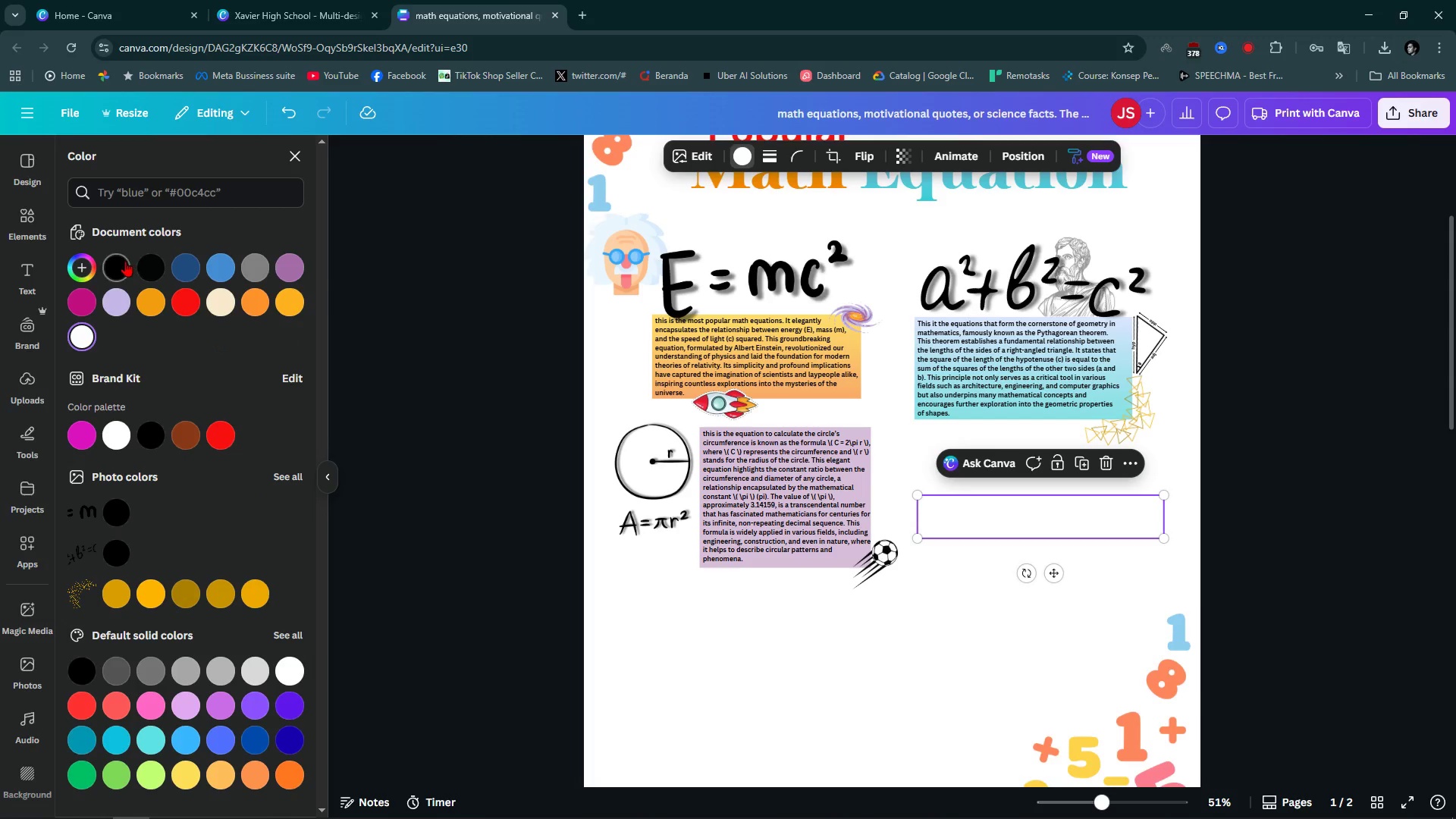 
left_click([125, 261])
 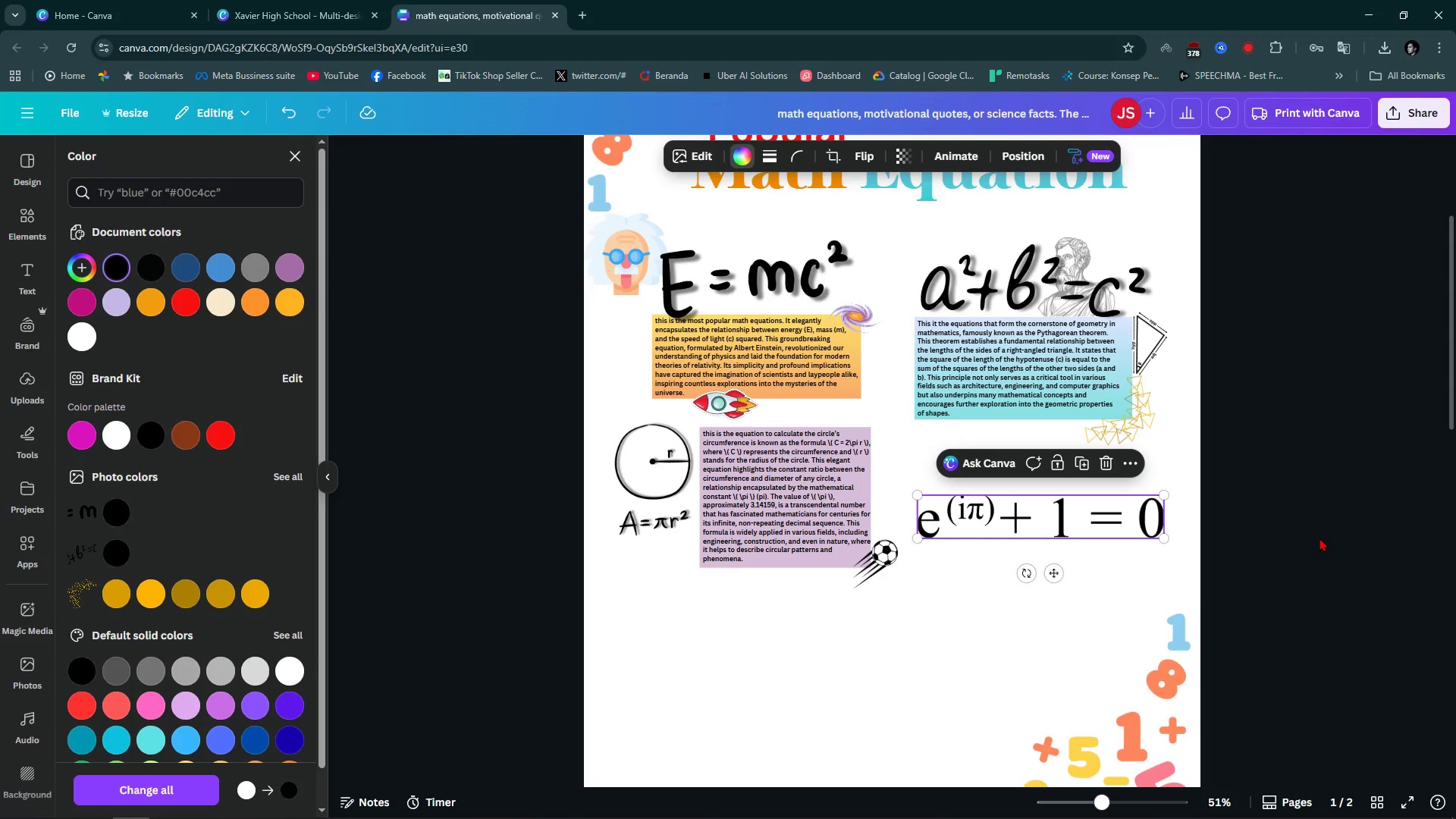 
left_click([1320, 538])
 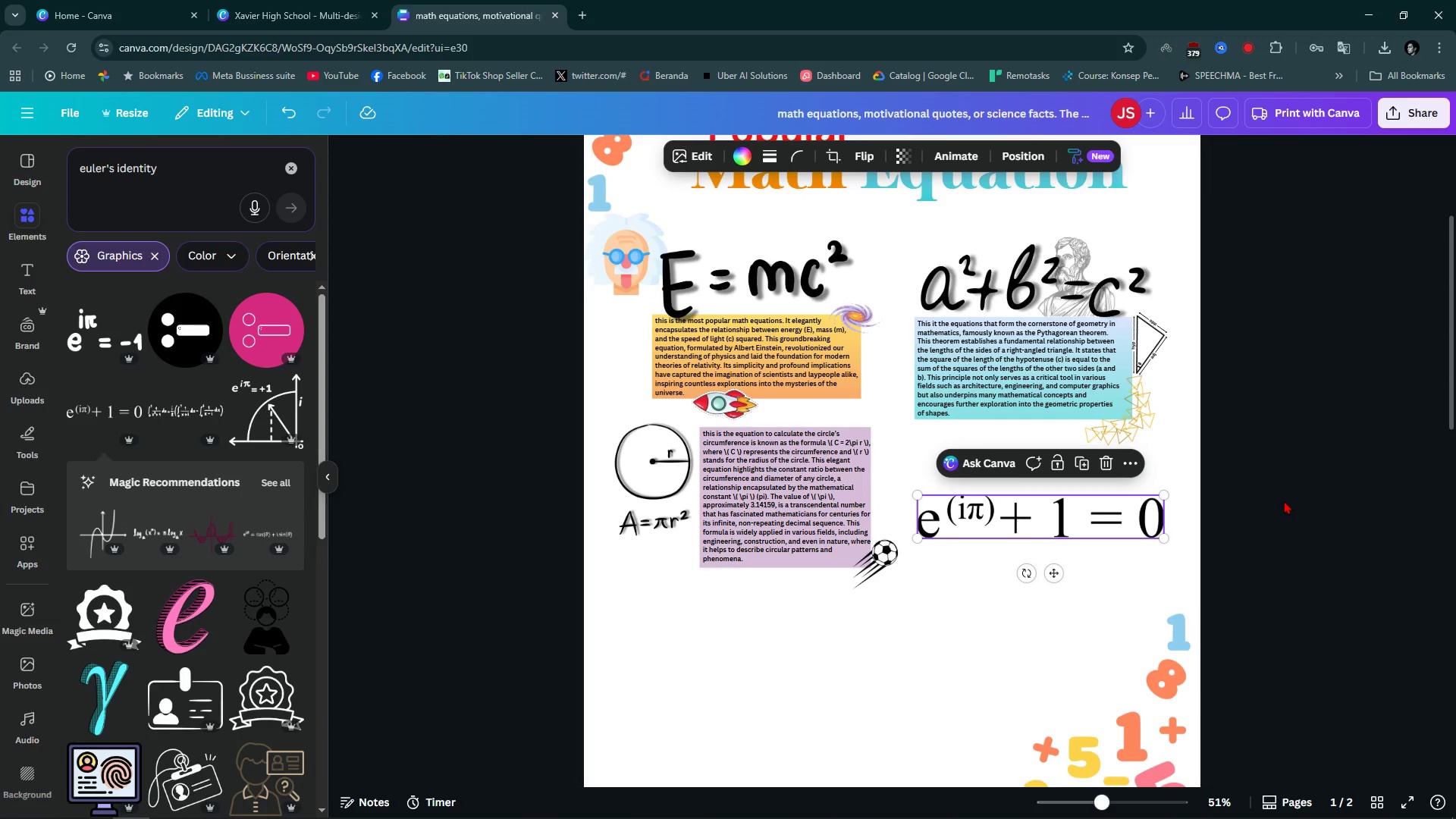 
left_click([1276, 483])
 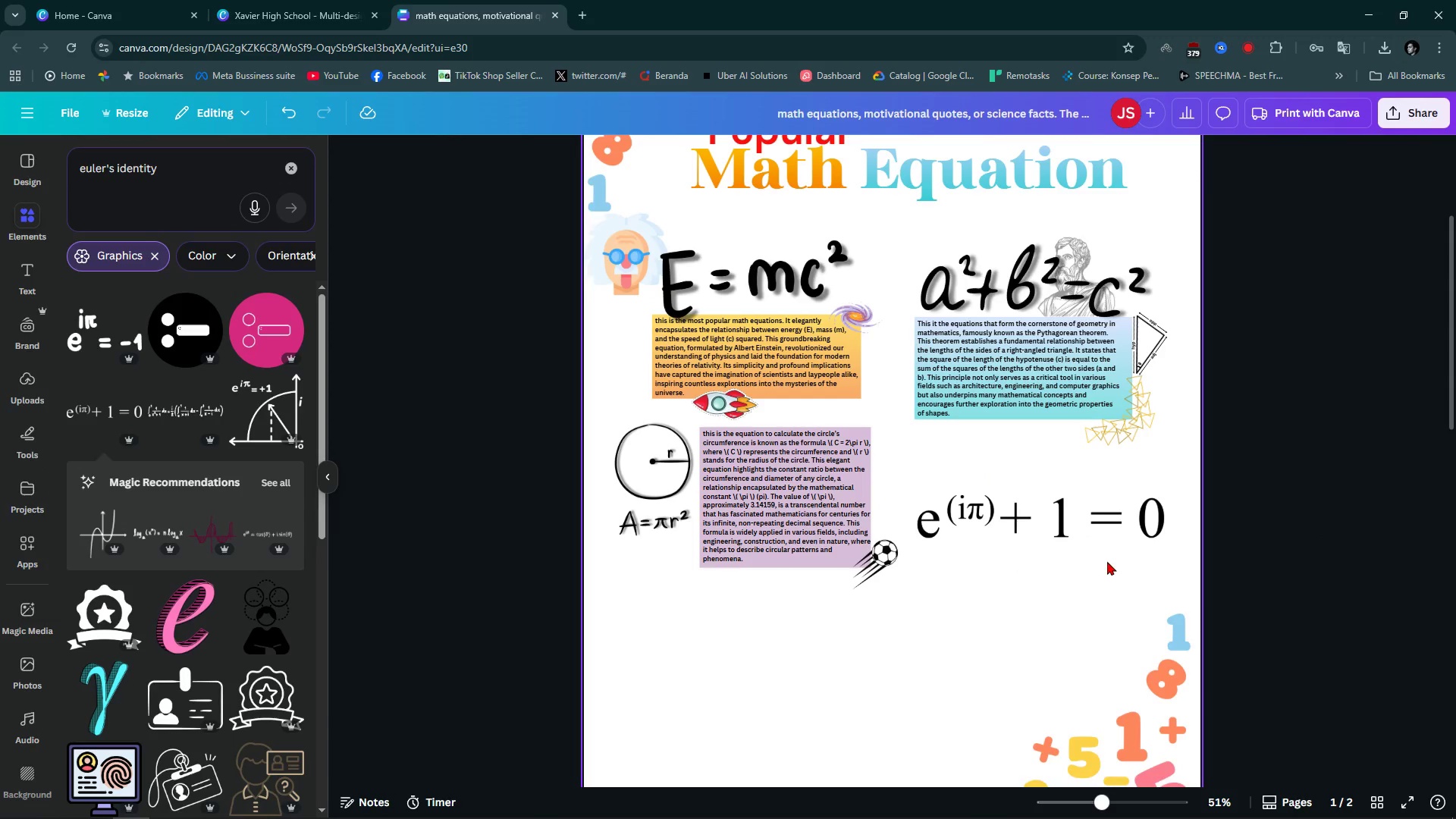 
hold_key(key=ControlLeft, duration=0.75)
scroll: coordinate [1109, 563], scroll_direction: up, amount: 4.0
 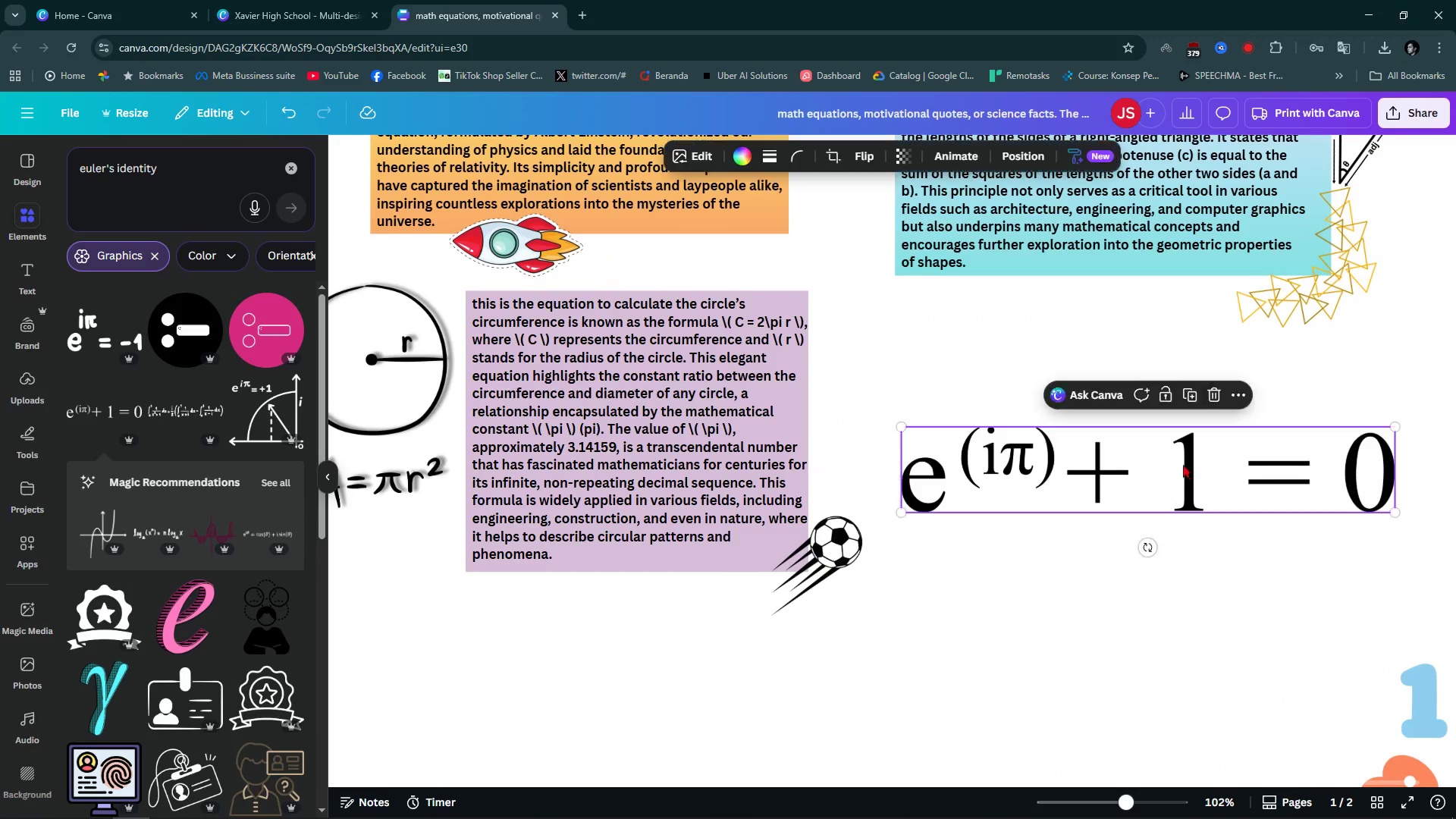 
left_click_drag(start_coordinate=[1184, 470], to_coordinate=[1211, 375])
 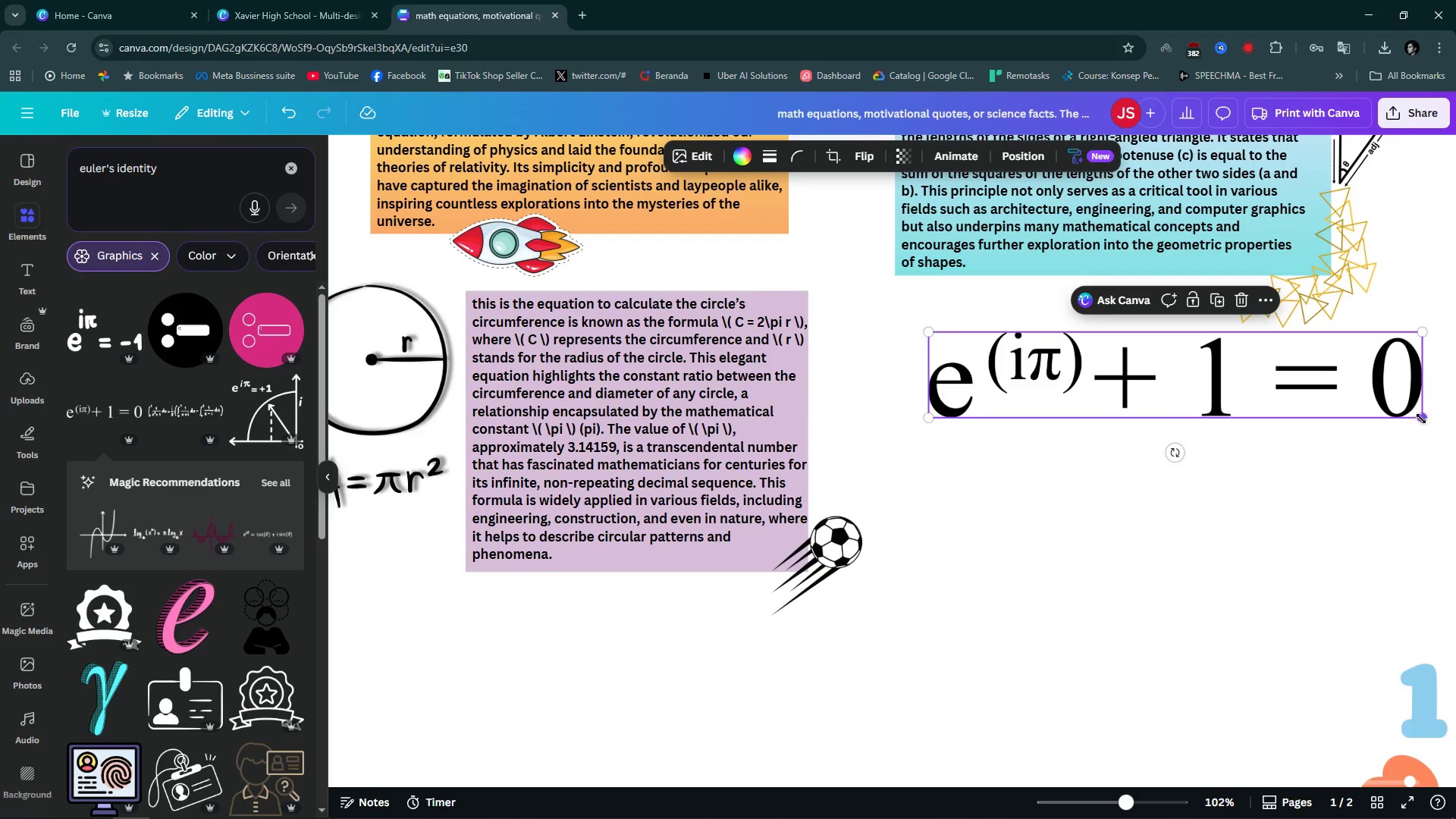 
left_click_drag(start_coordinate=[1422, 419], to_coordinate=[1287, 397])
 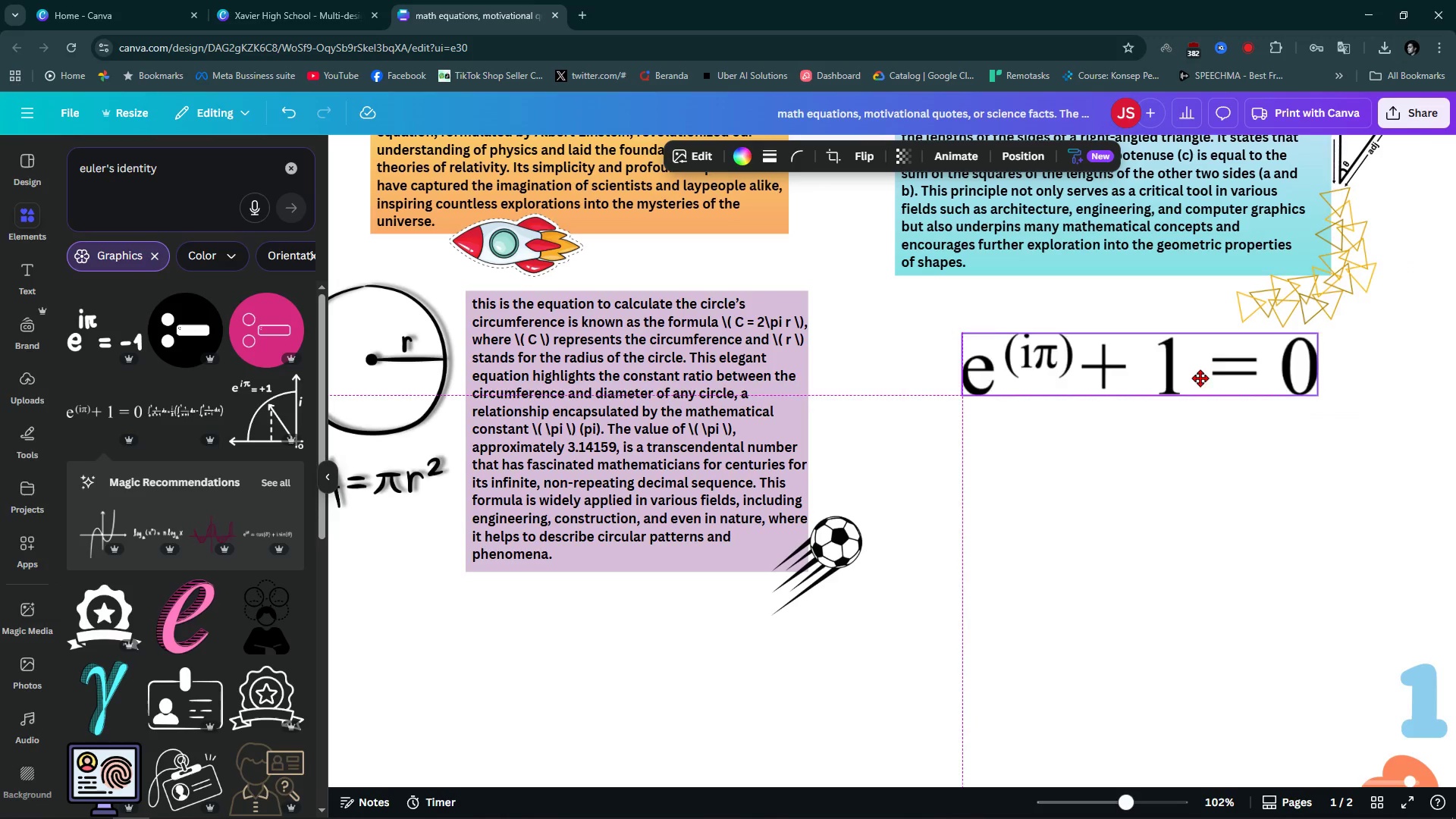 
left_click_drag(start_coordinate=[1150, 370], to_coordinate=[1217, 376])
 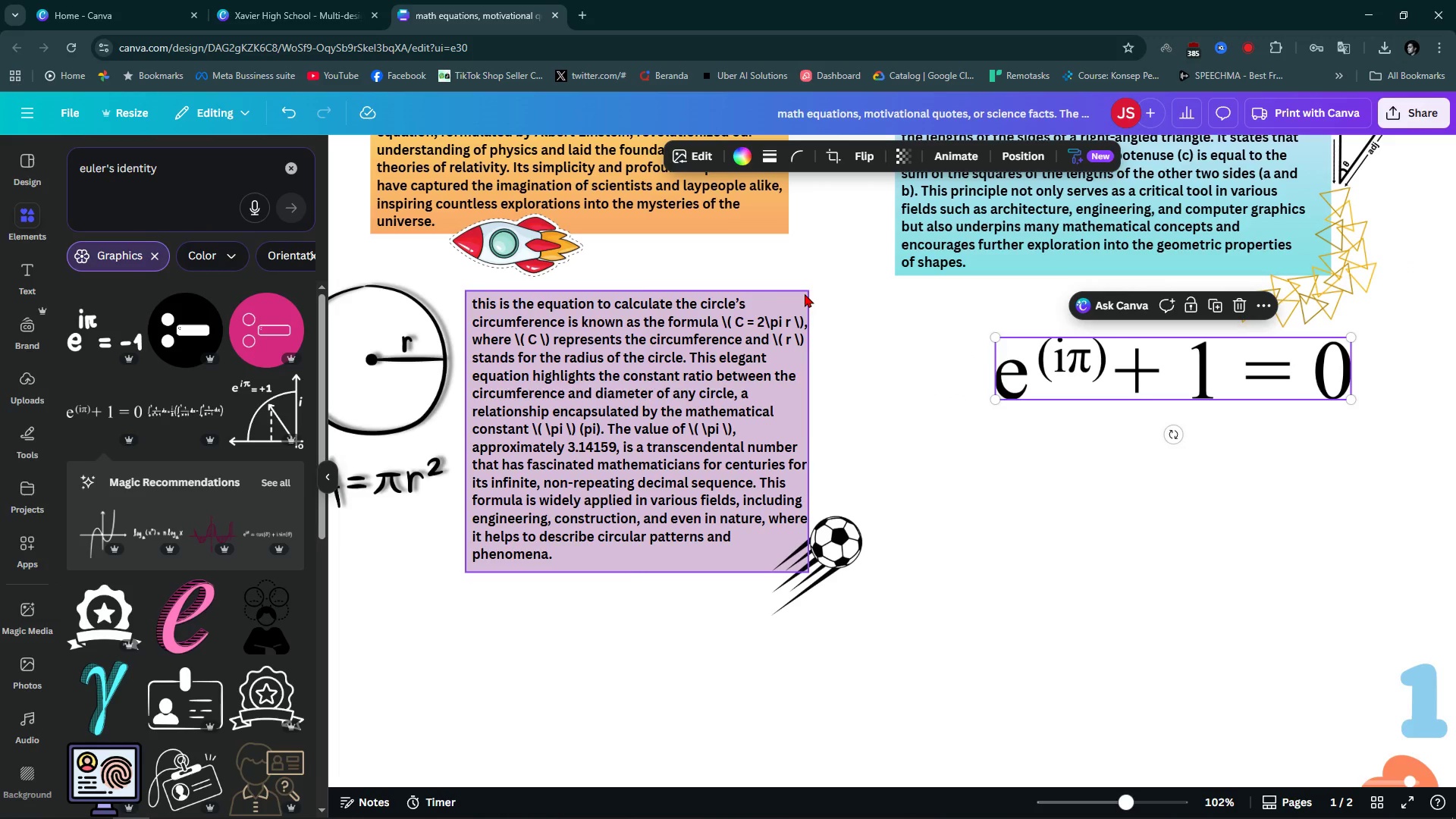 
left_click([805, 293])
 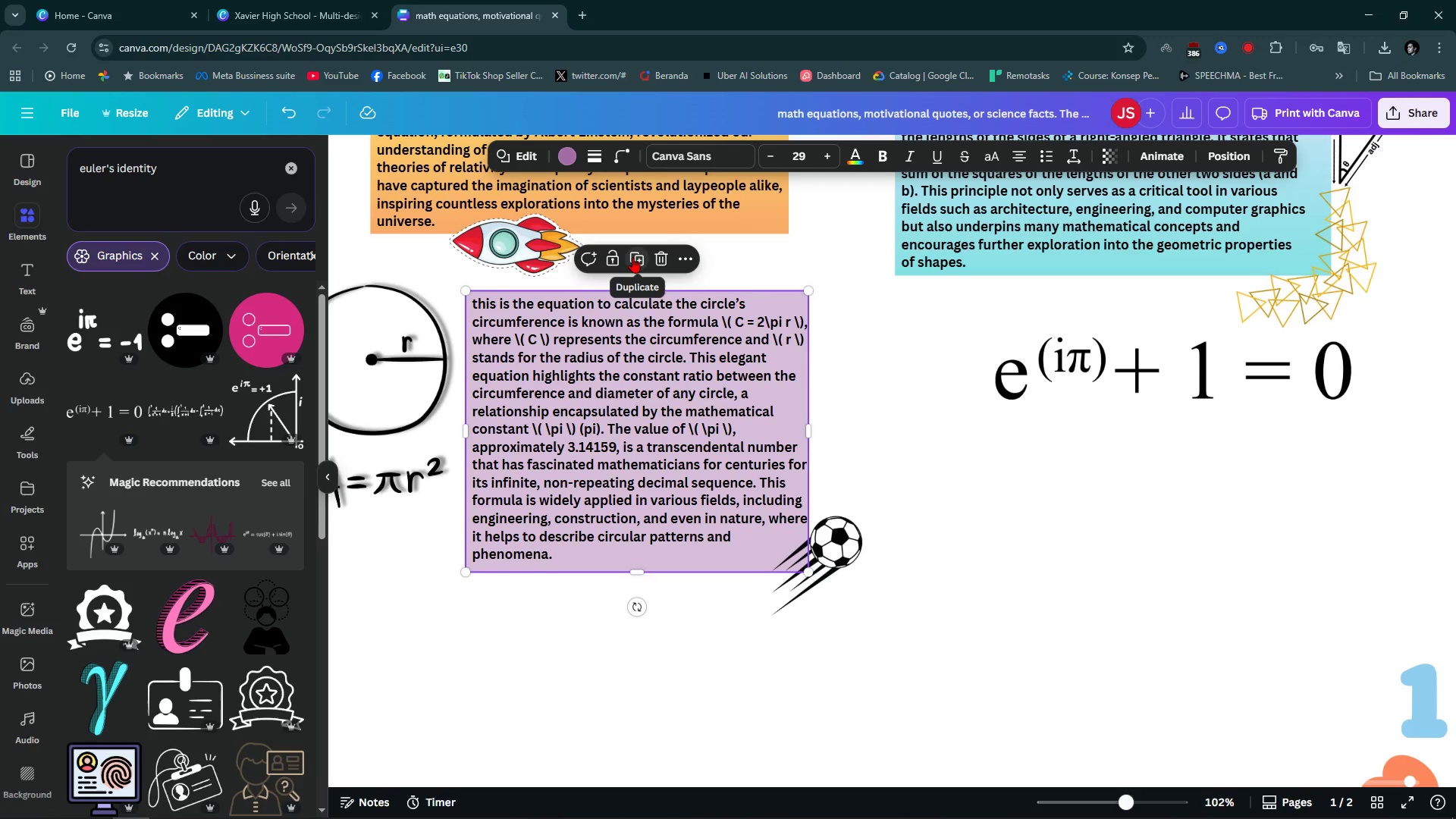 
left_click([632, 257])
 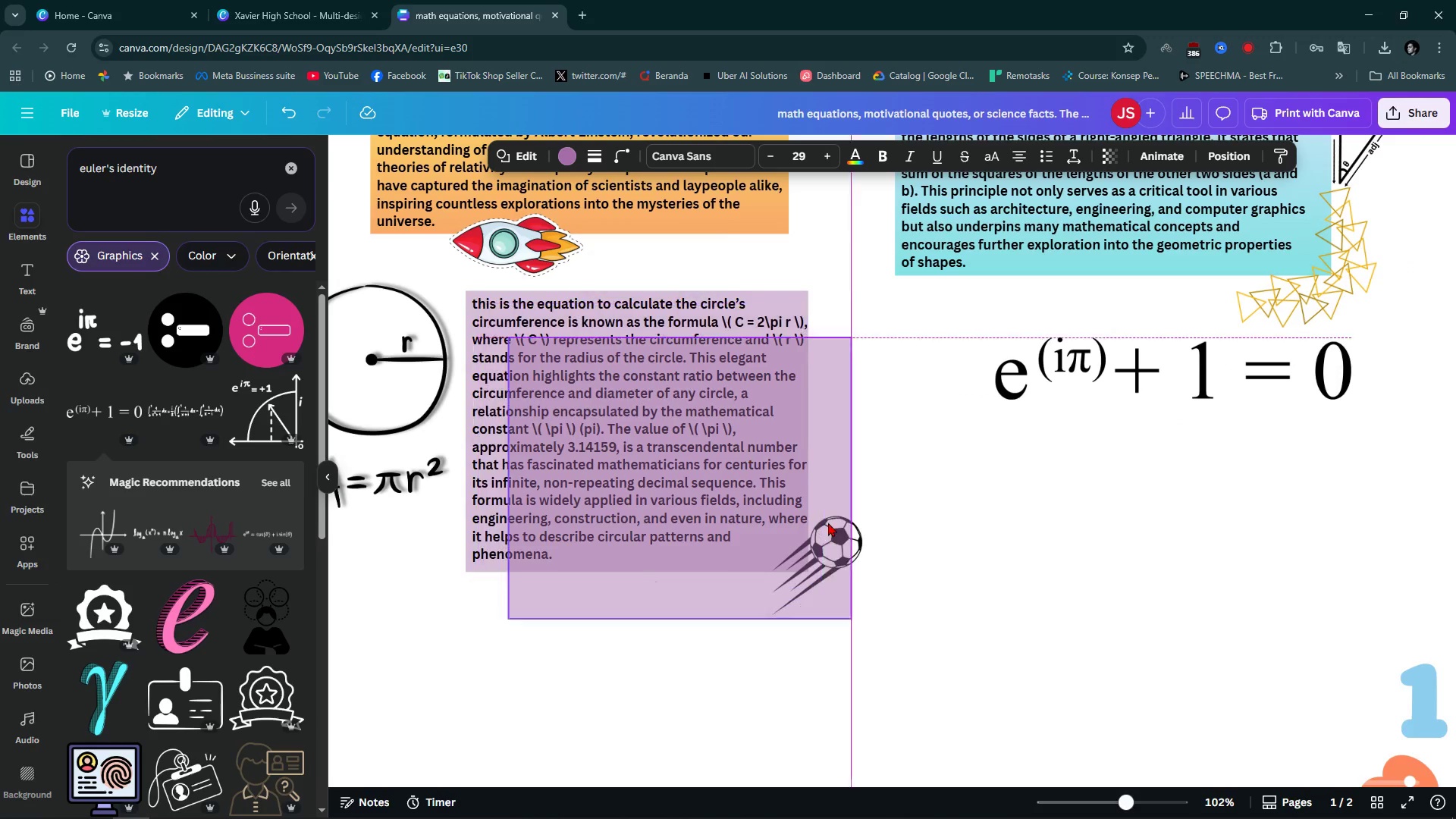 
left_click_drag(start_coordinate=[745, 450], to_coordinate=[1247, 567])
 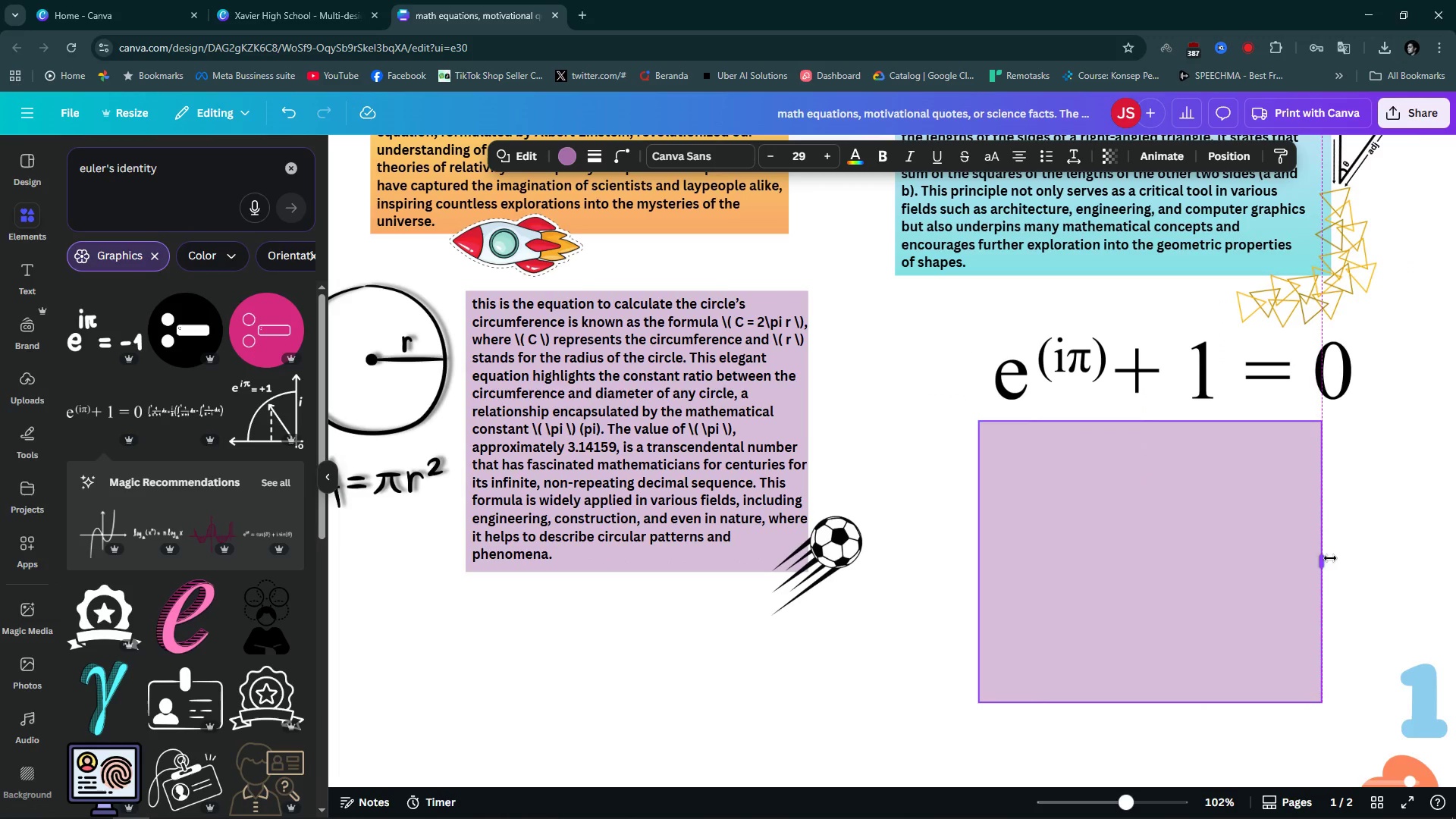 
left_click_drag(start_coordinate=[1319, 560], to_coordinate=[1354, 555])
 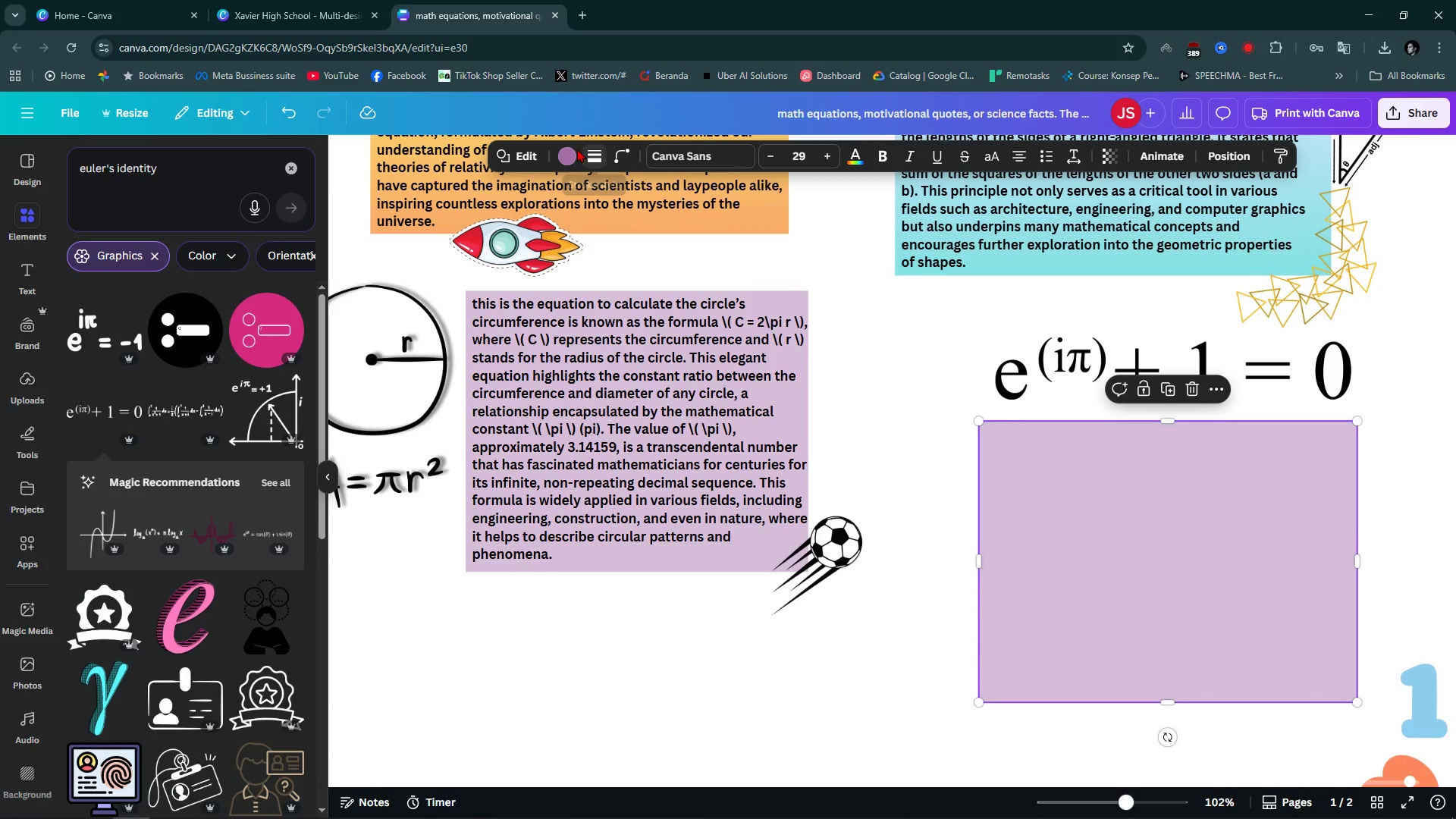 
left_click([577, 149])
 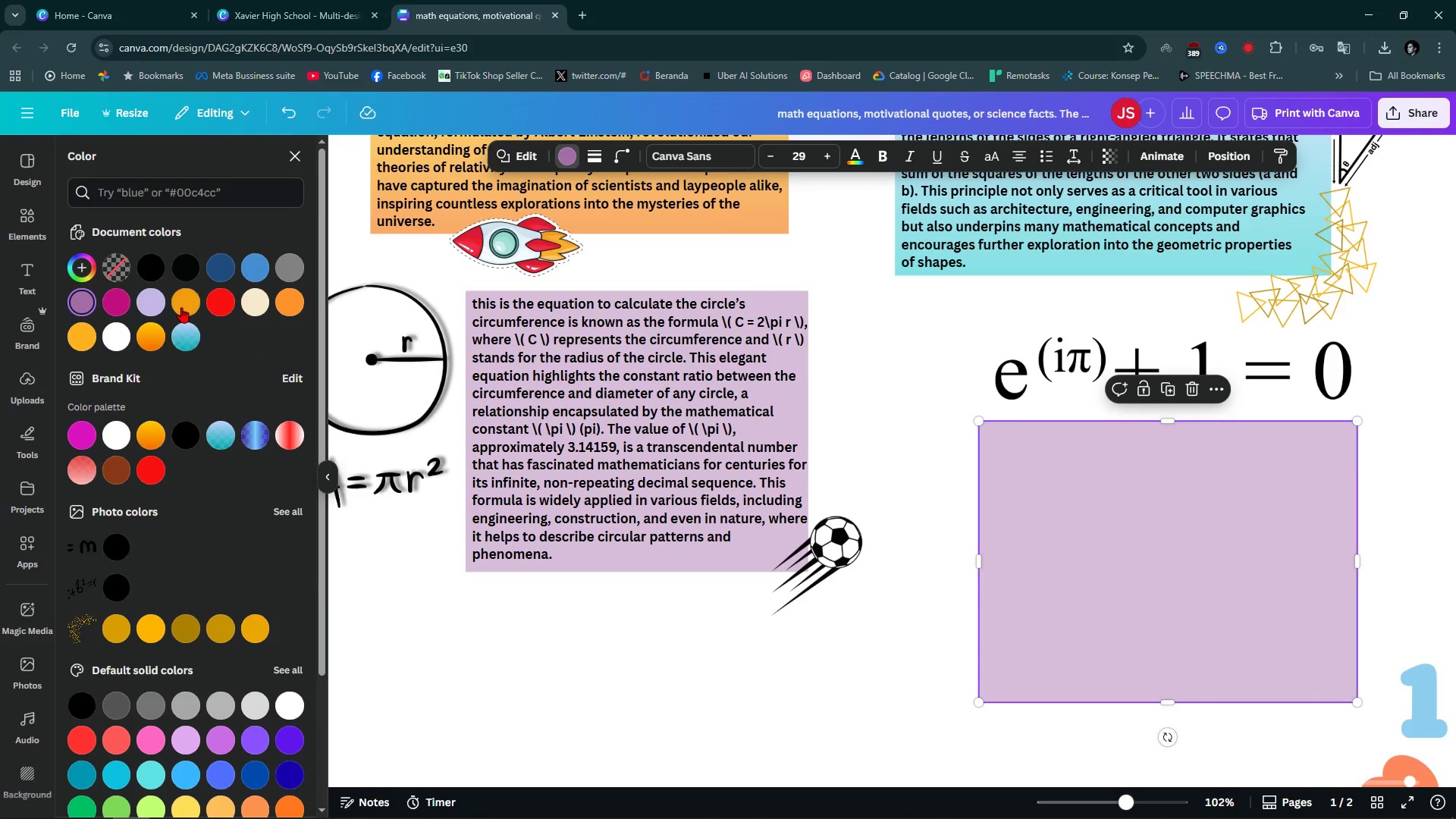 
left_click([180, 303])
 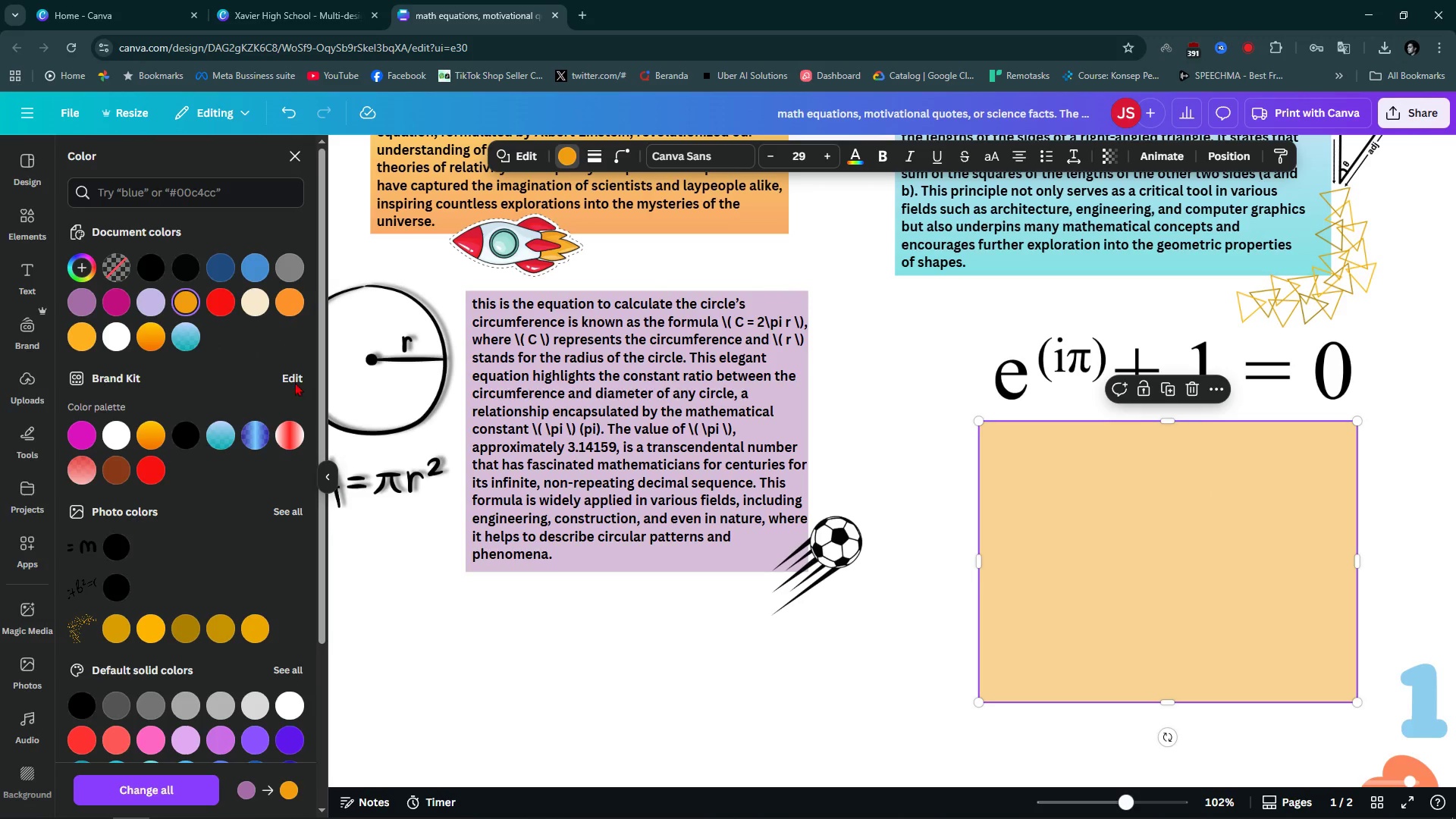 
left_click([788, 669])
 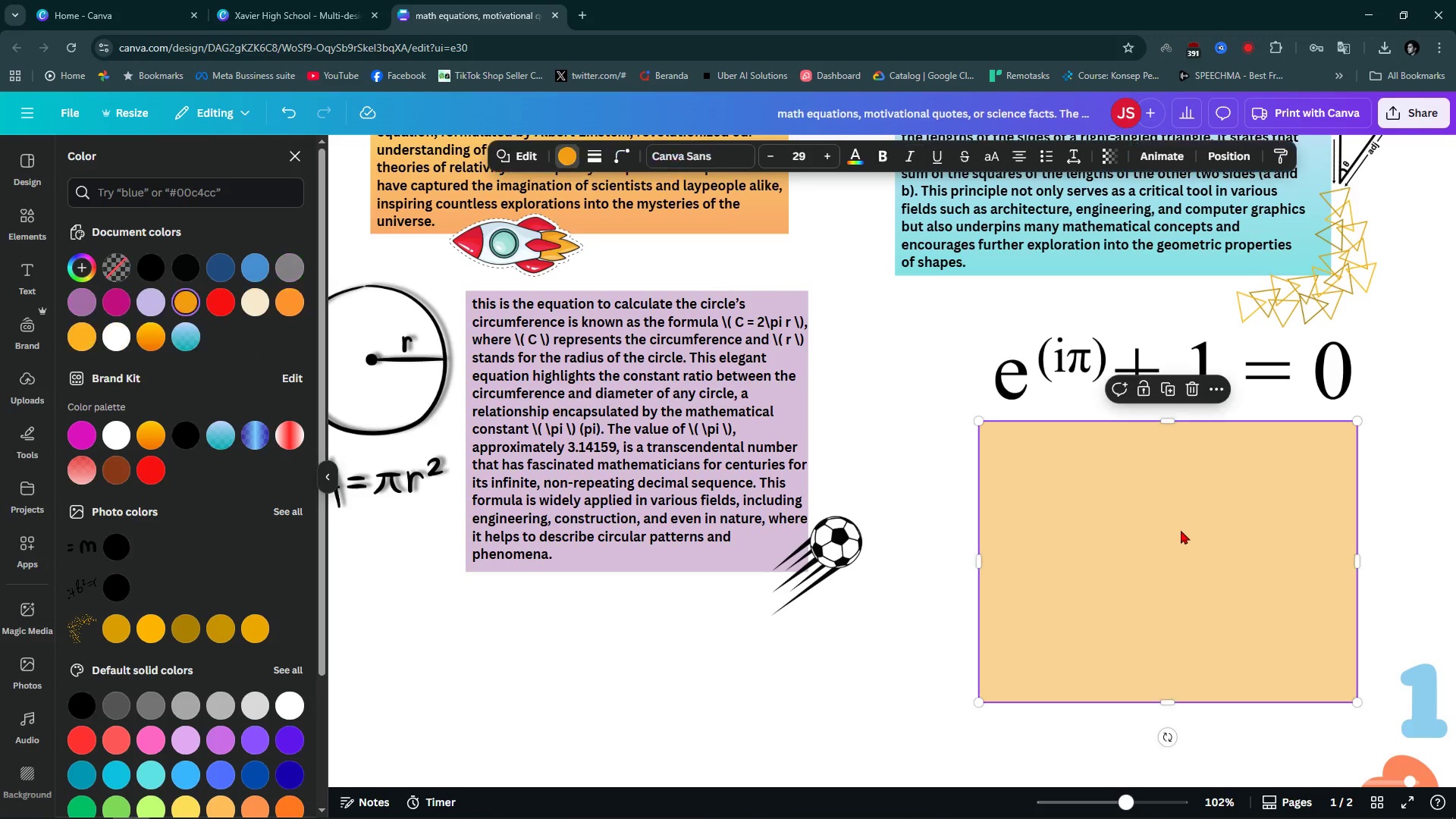 
left_click_drag(start_coordinate=[1181, 530], to_coordinate=[1172, 519])
 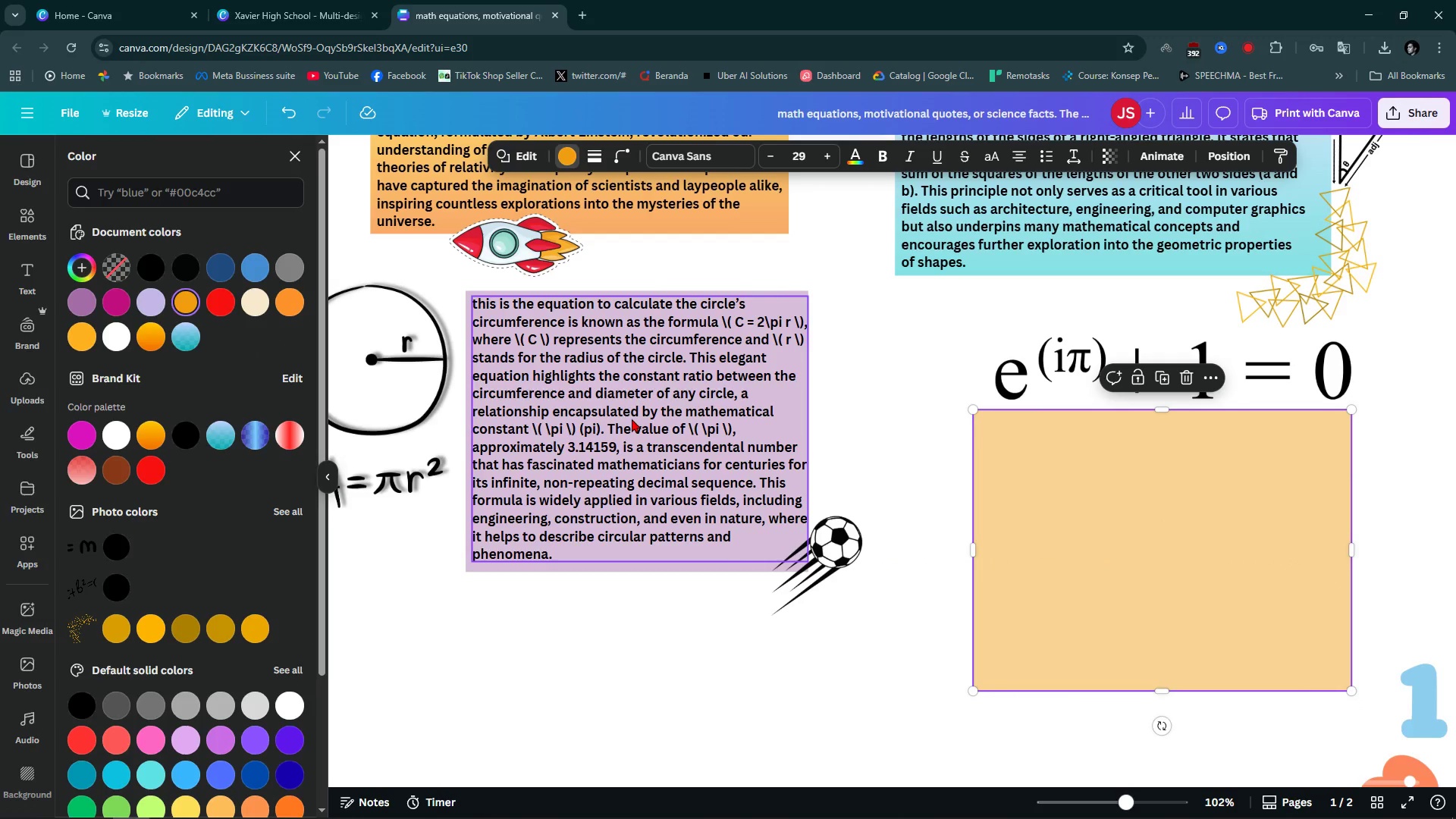 
left_click([632, 419])
 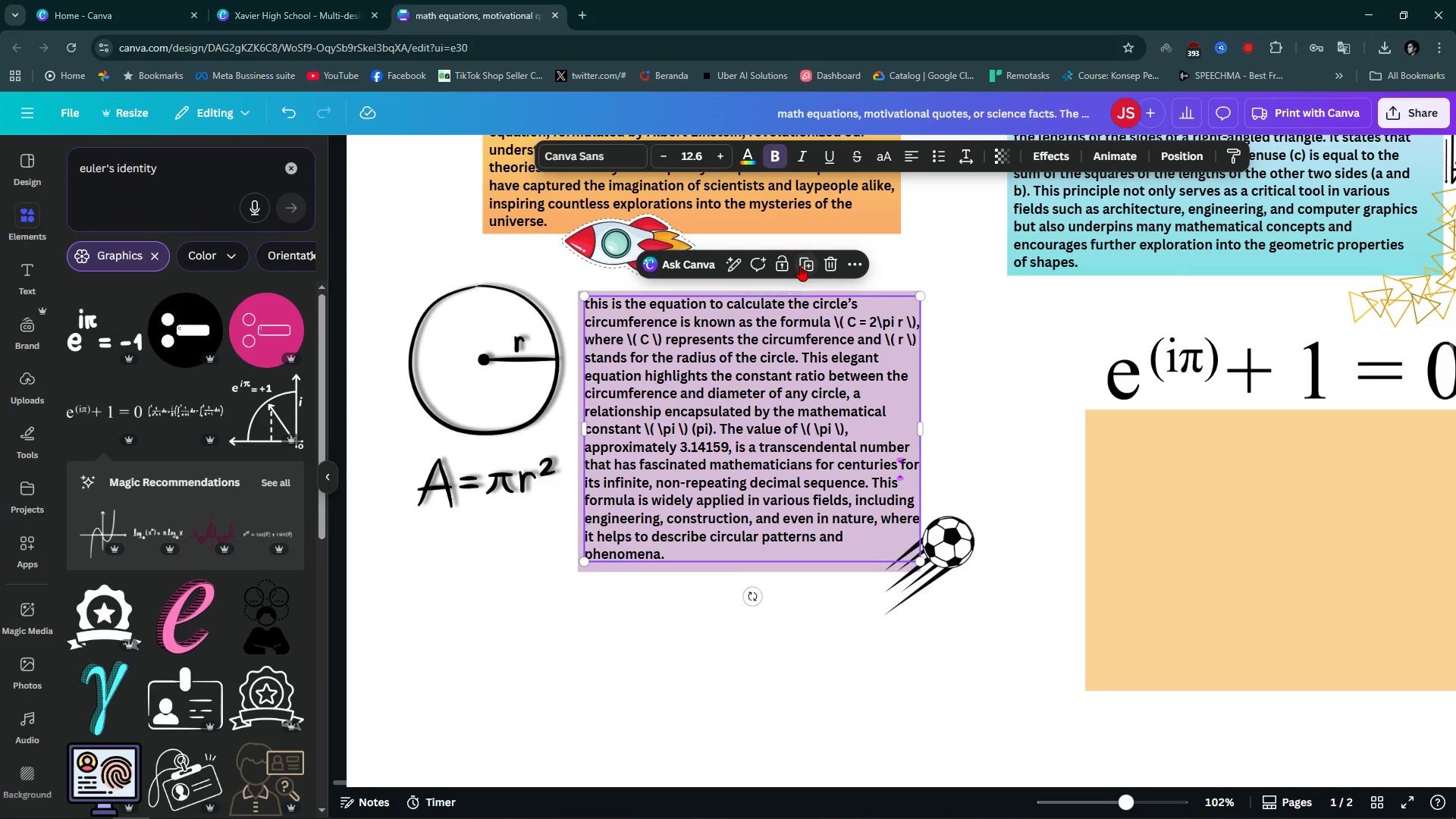 
left_click([811, 266])
 